 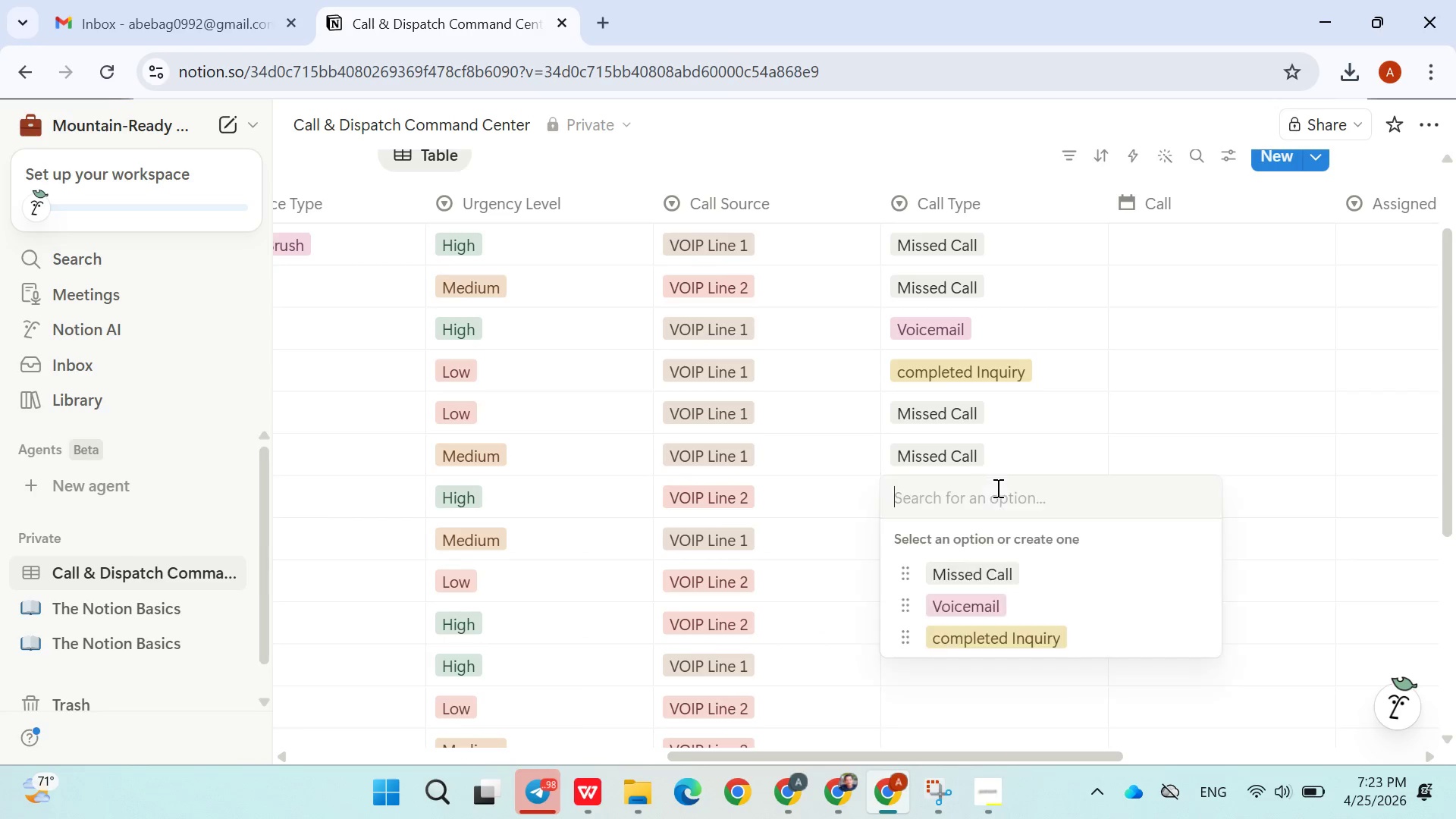 
left_click([1009, 564])
 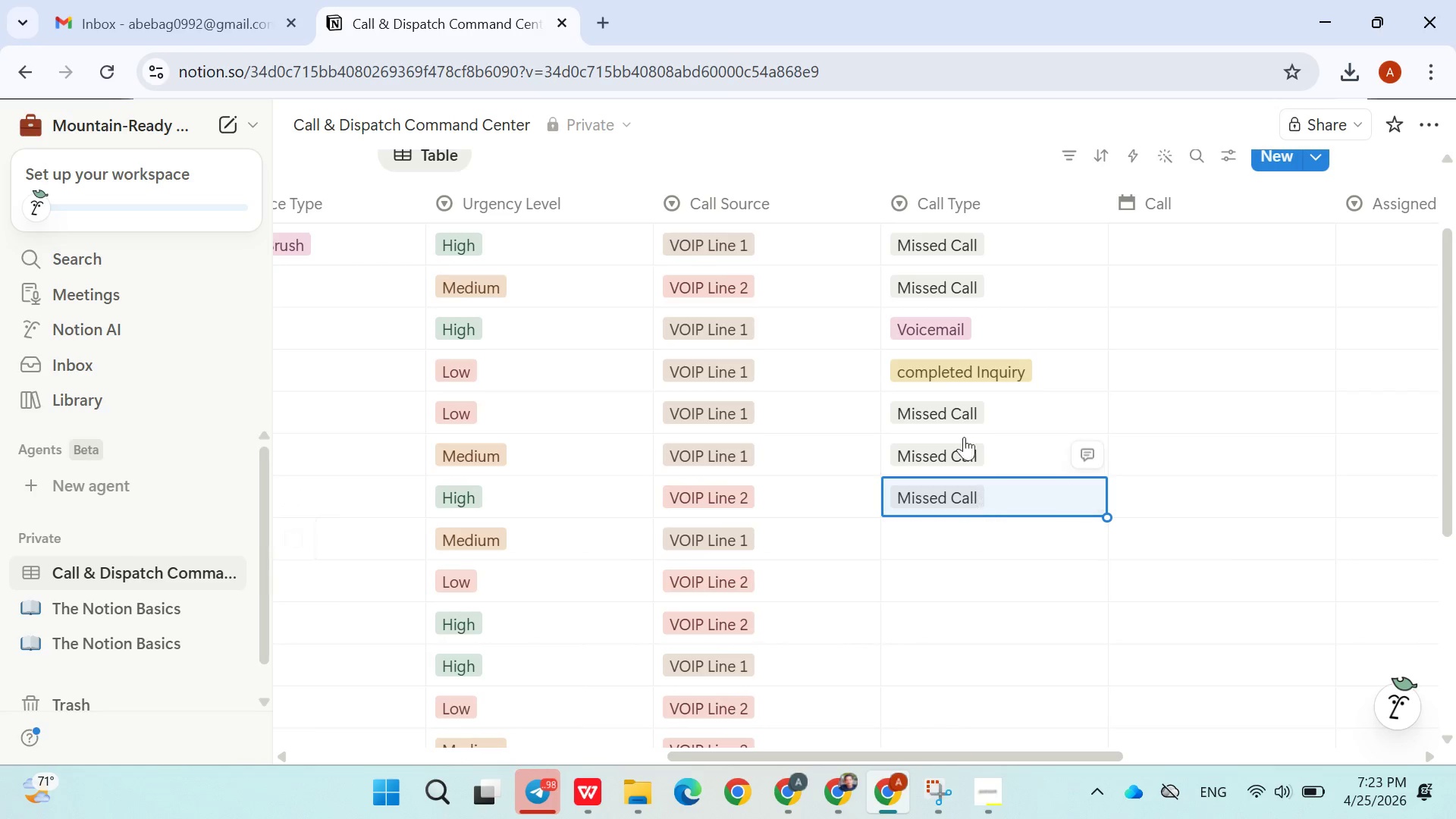 
scroll: coordinate [968, 429], scroll_direction: down, amount: 2.0
 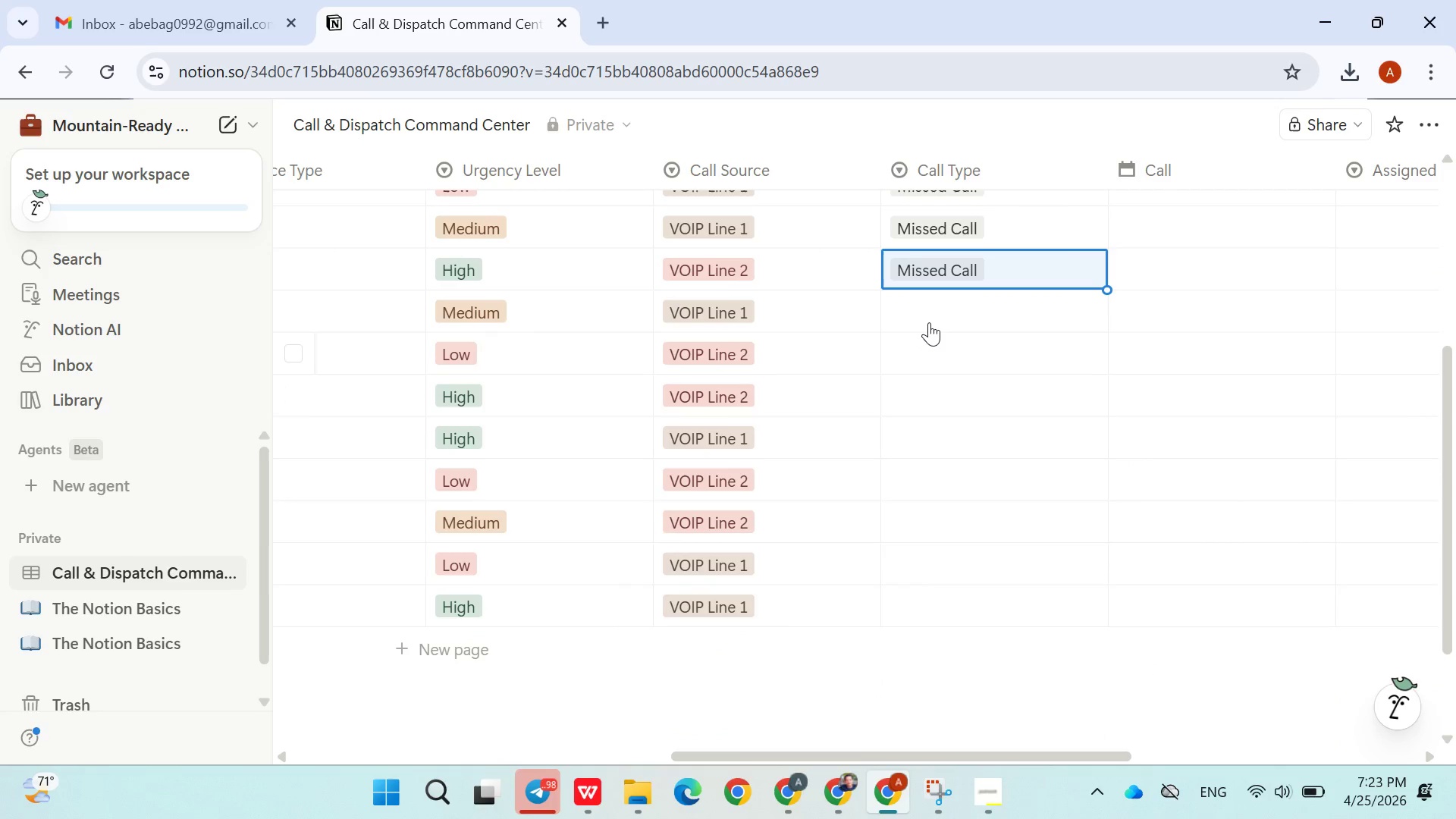 
left_click([929, 317])
 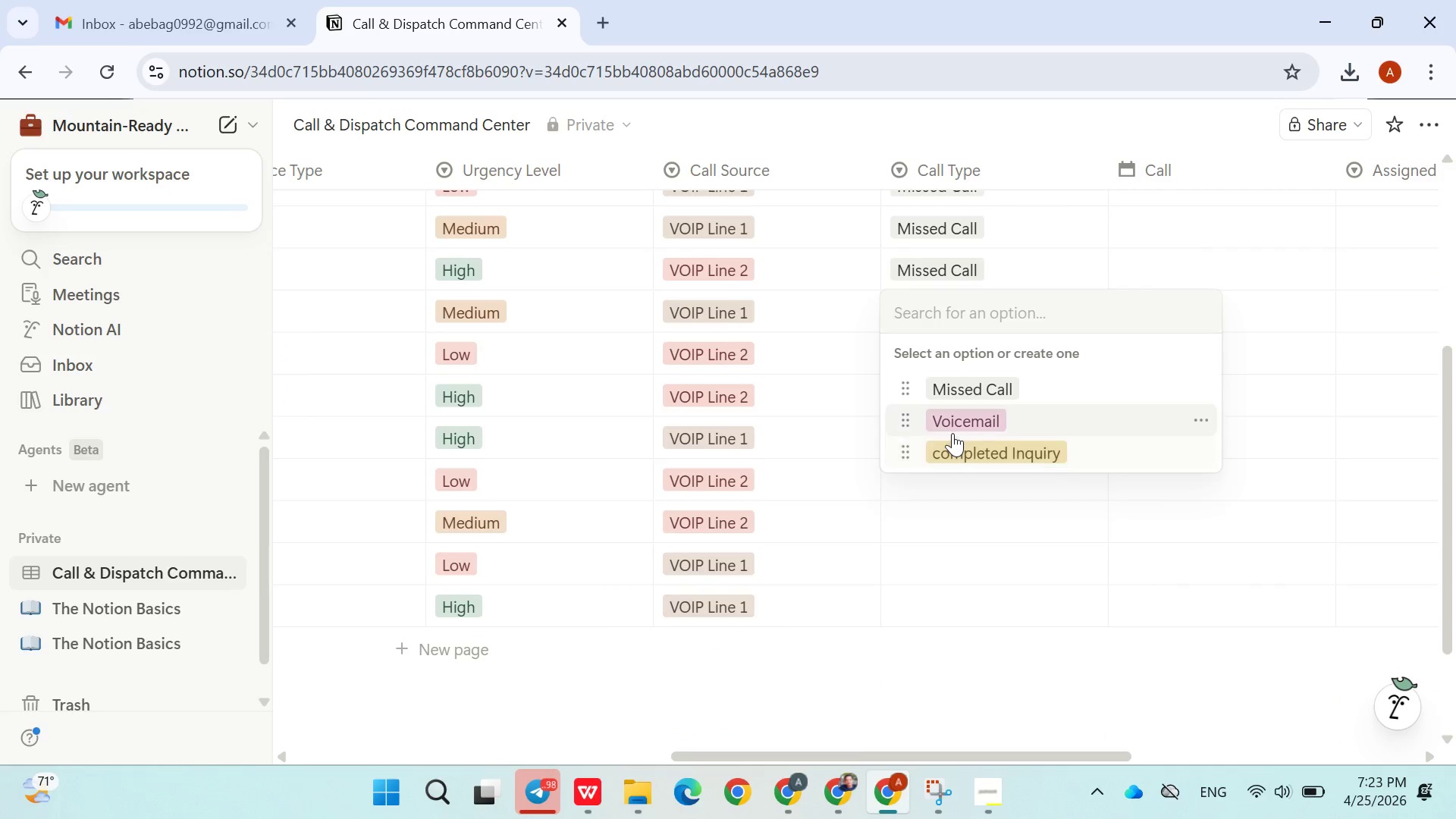 
left_click([952, 433])
 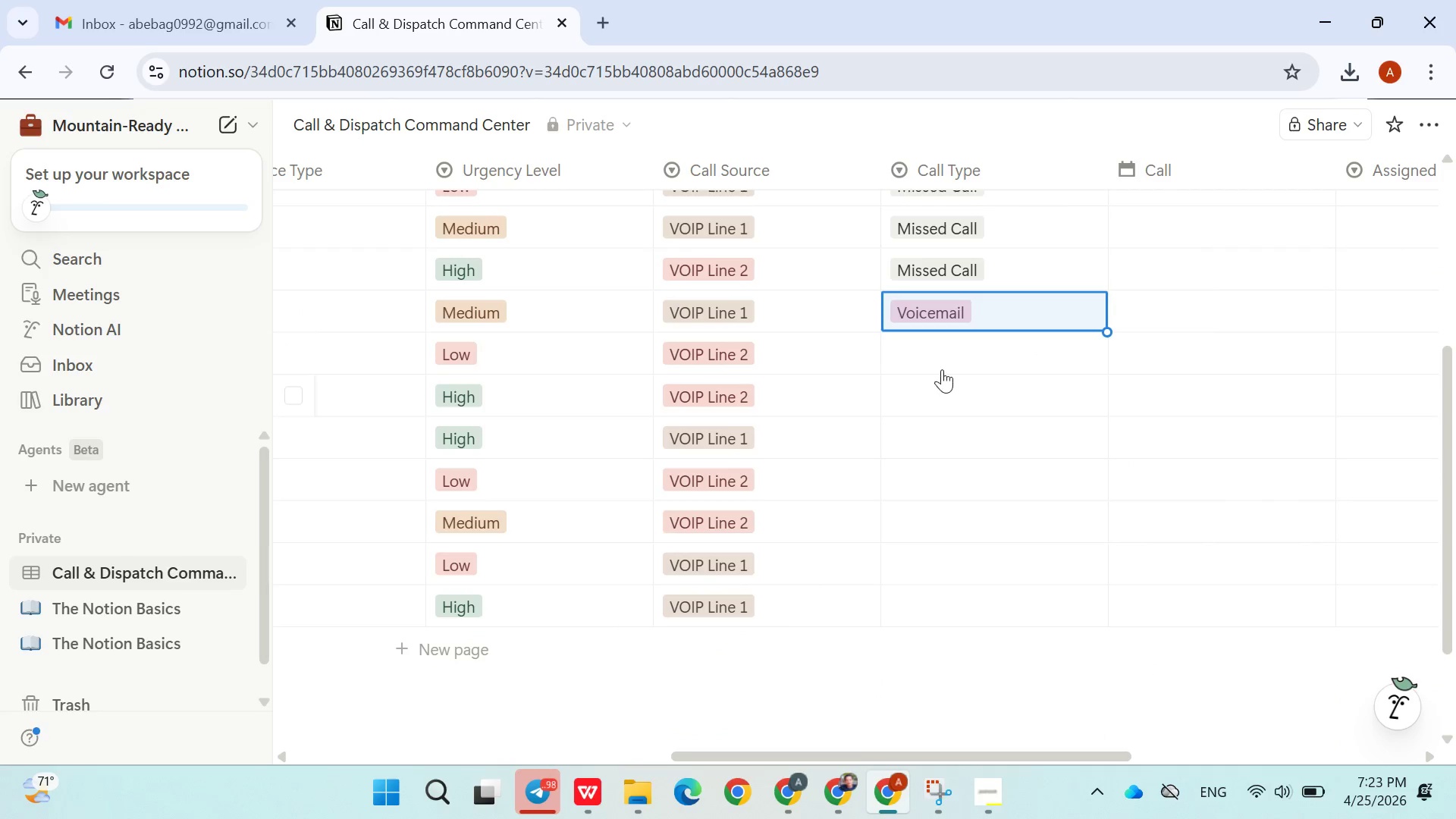 
left_click([942, 369])
 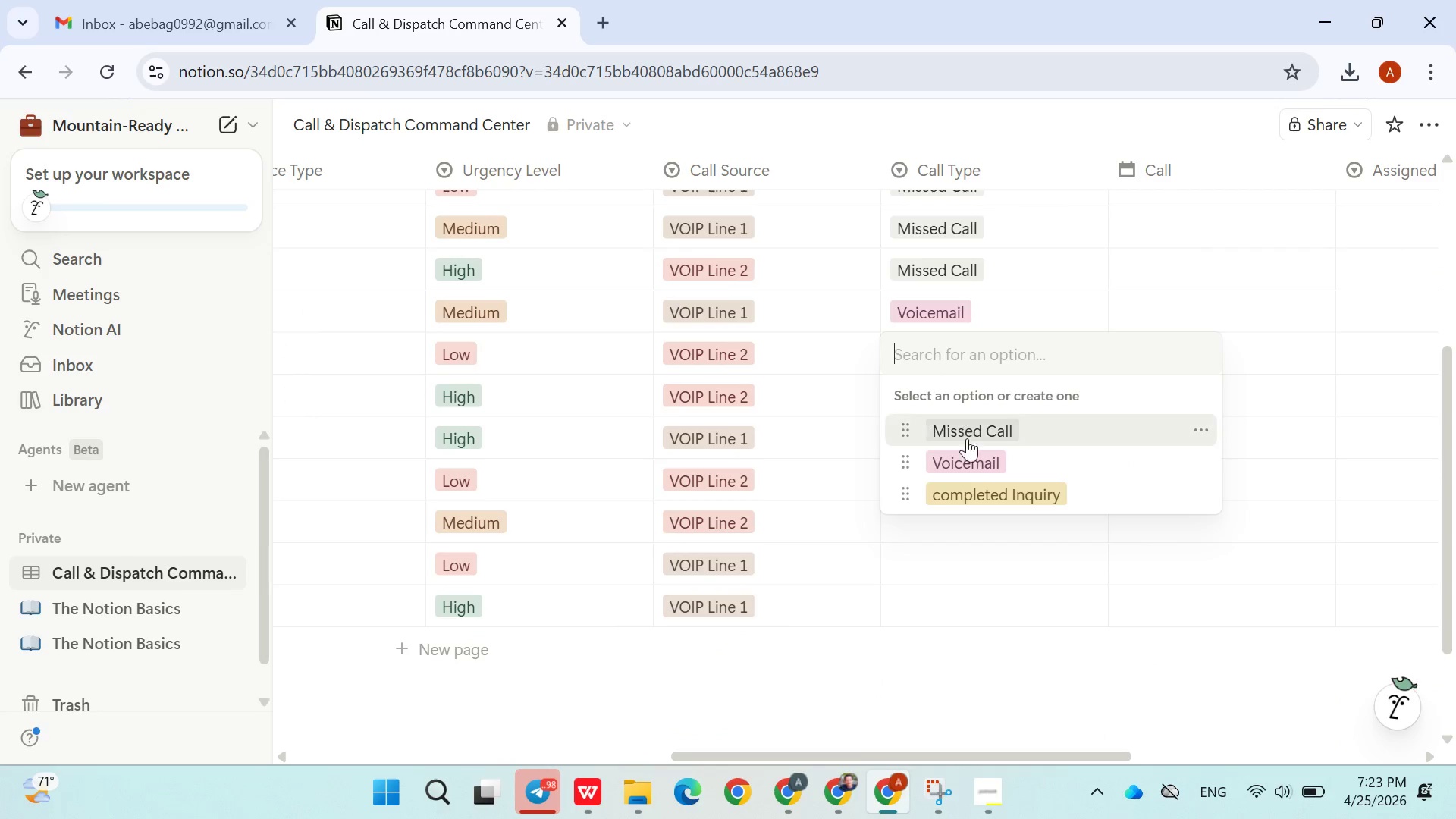 
left_click([971, 453])
 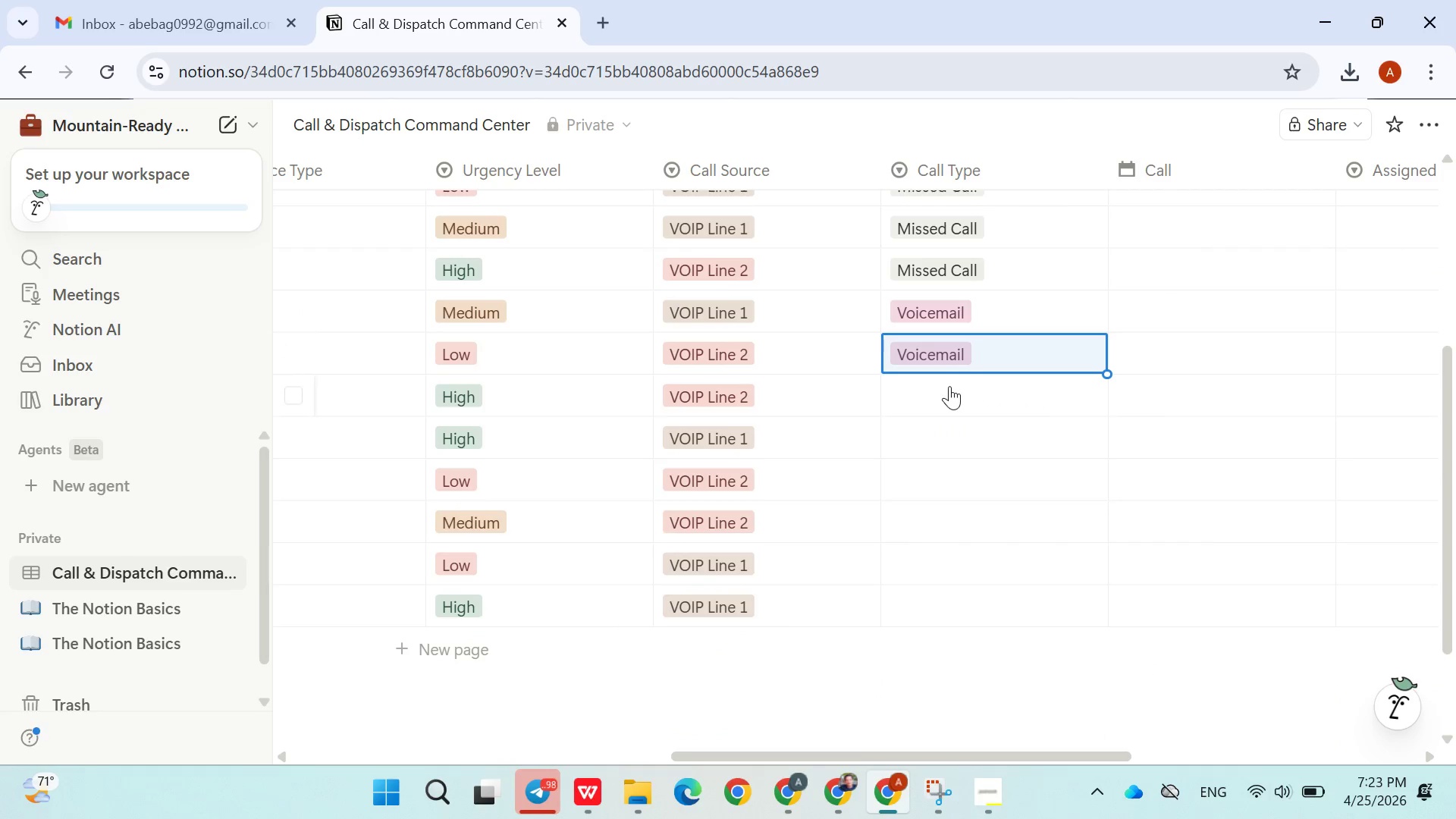 
left_click([949, 386])
 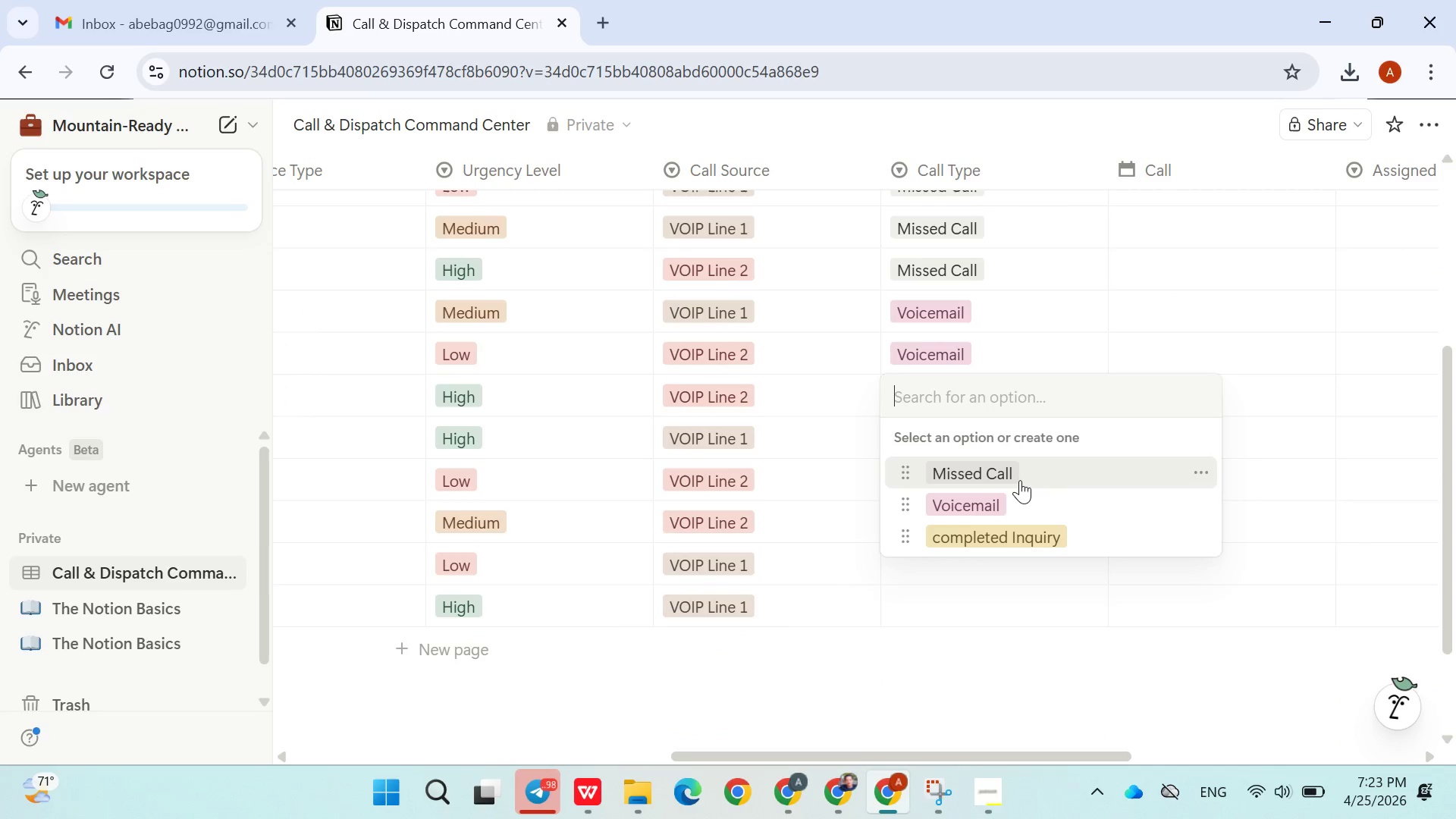 
left_click([1020, 480])
 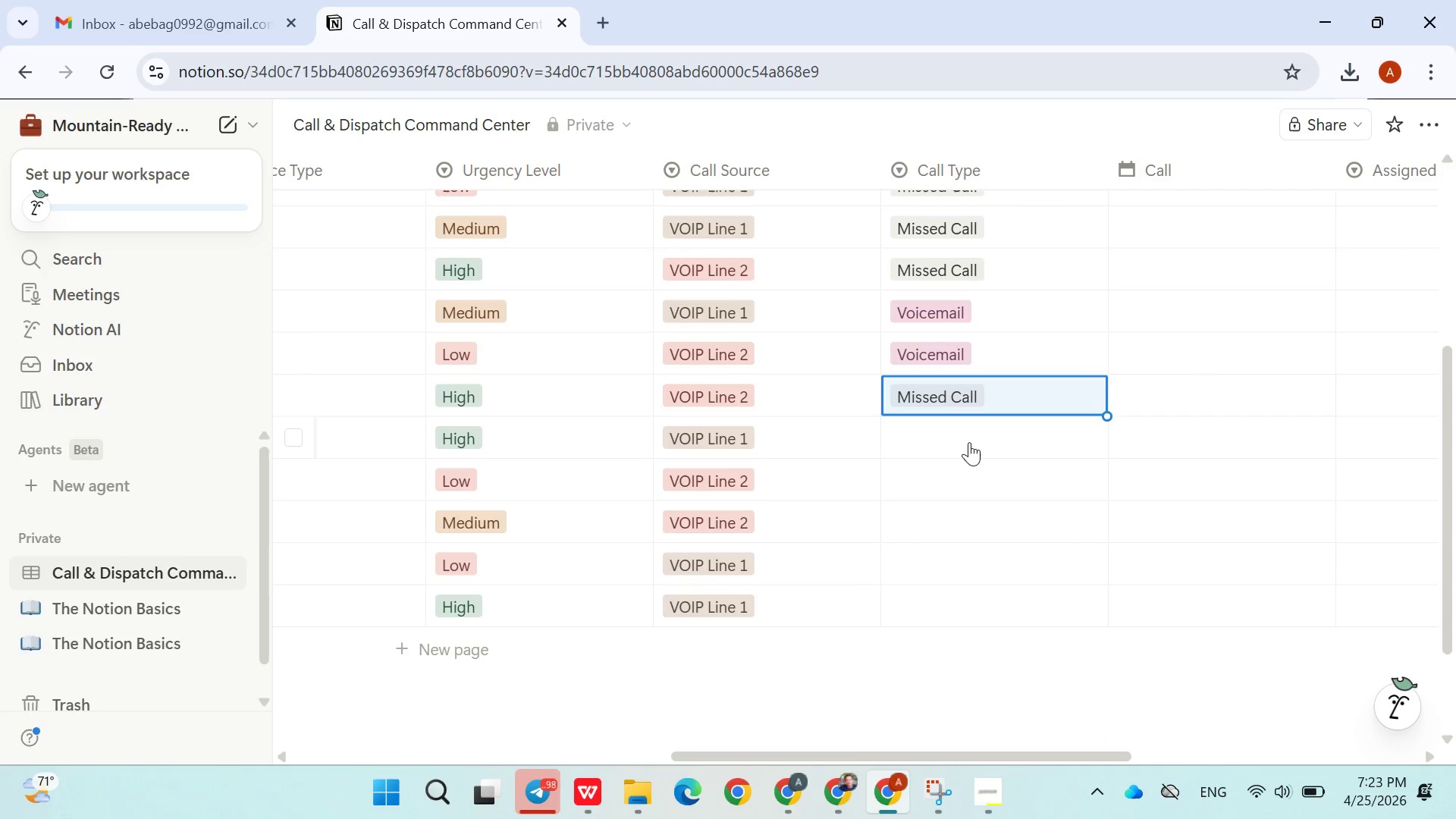 
left_click([969, 442])
 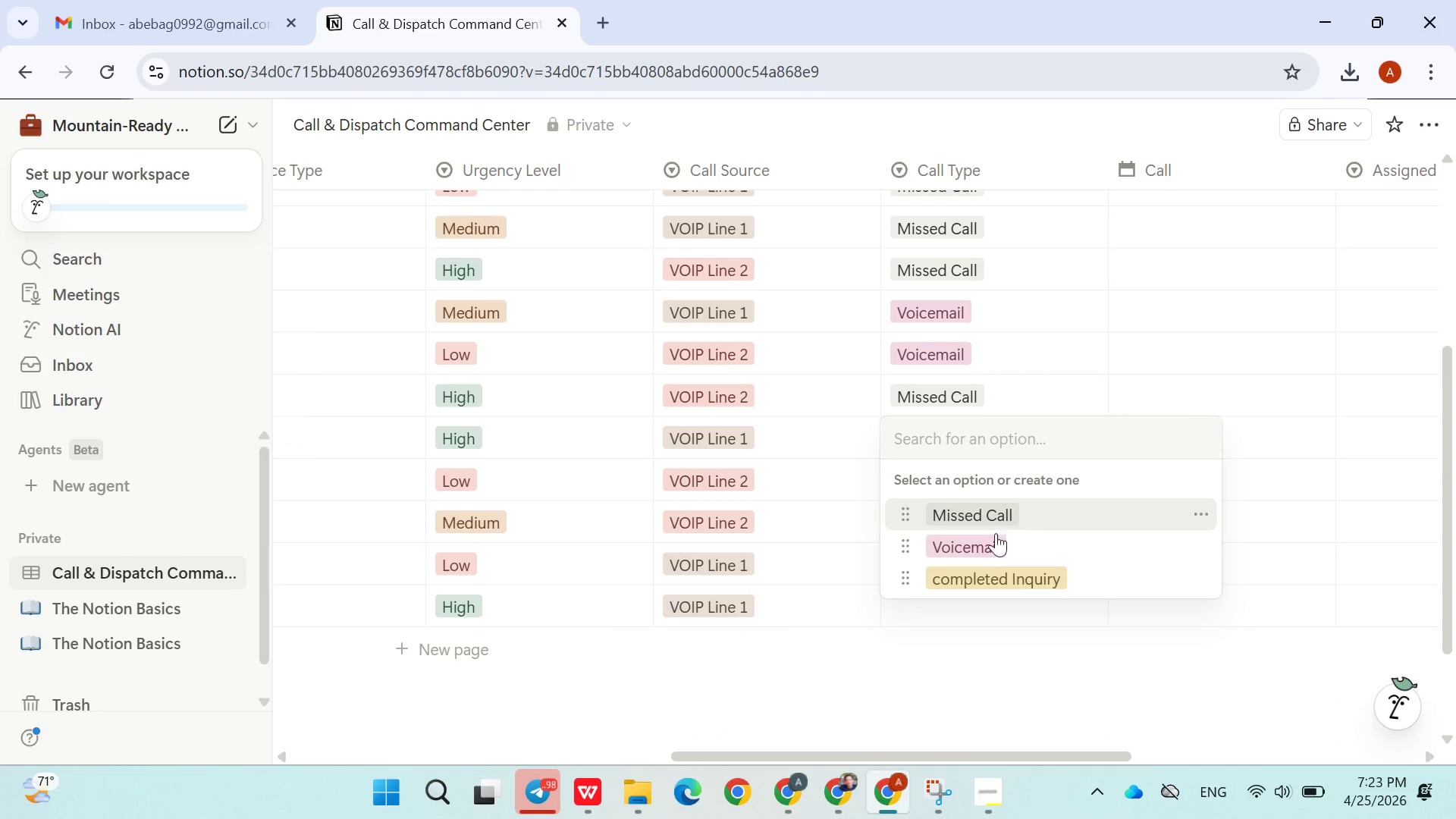 
left_click([995, 540])
 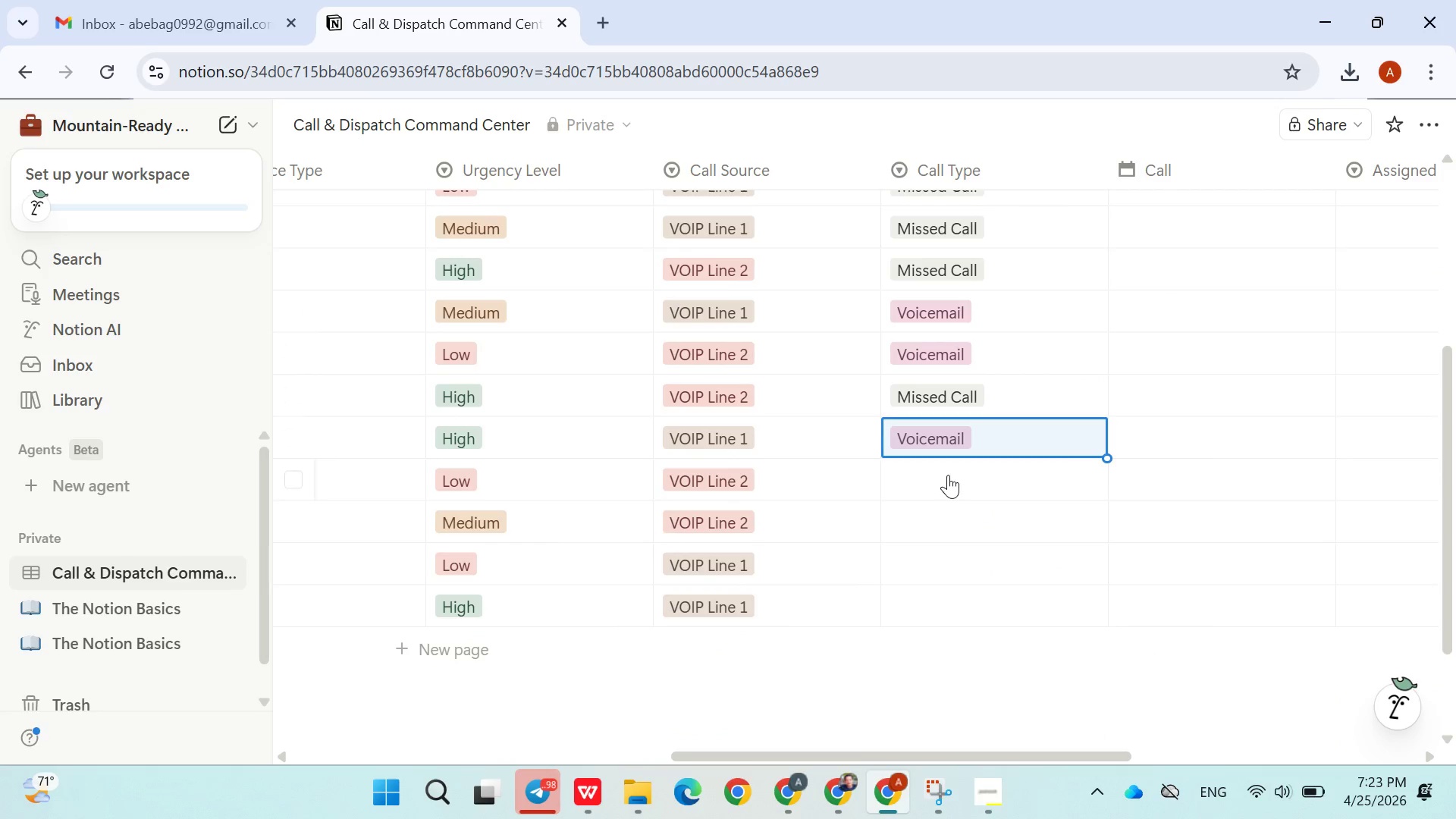 
left_click([948, 475])
 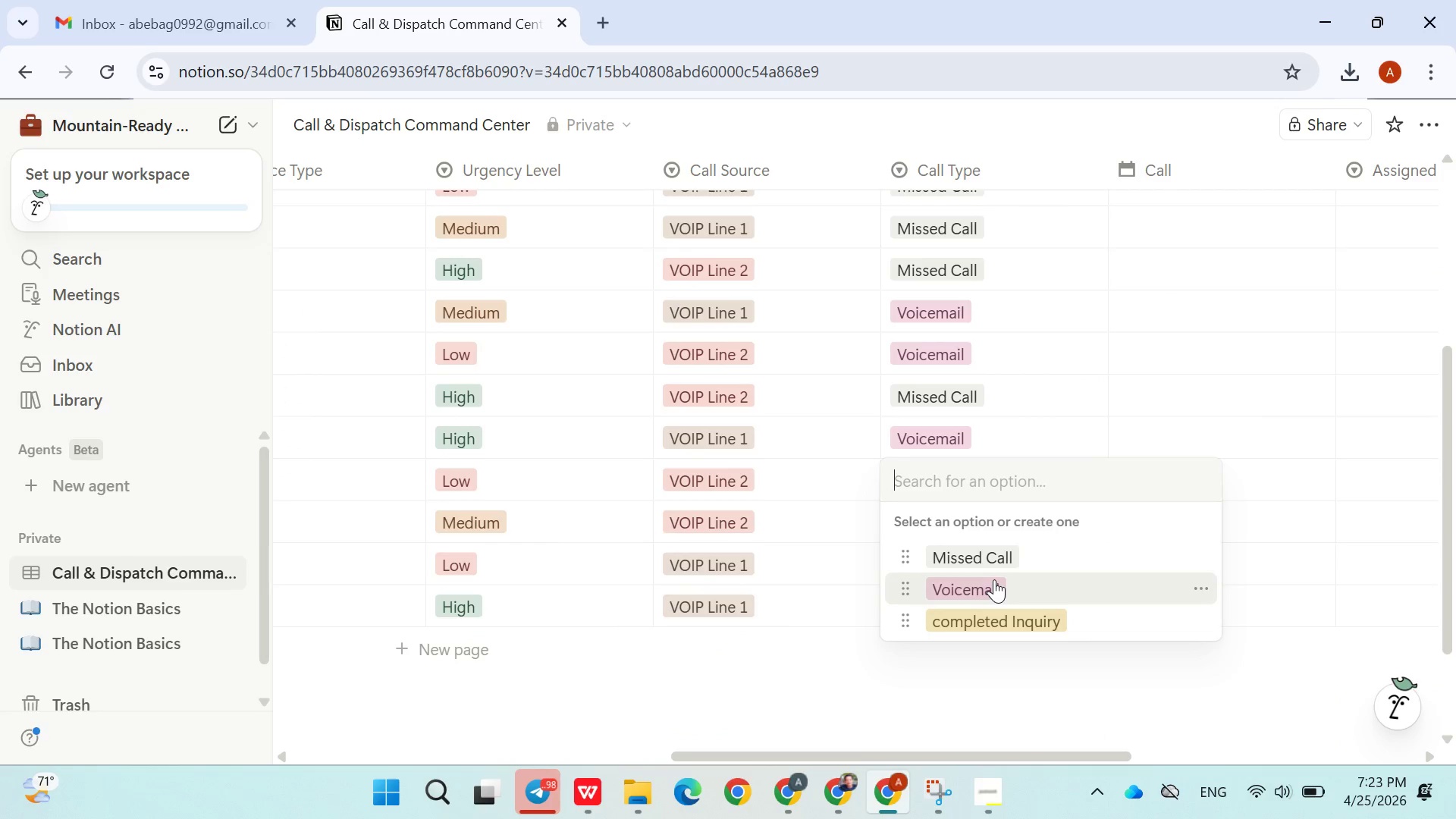 
left_click([994, 579])
 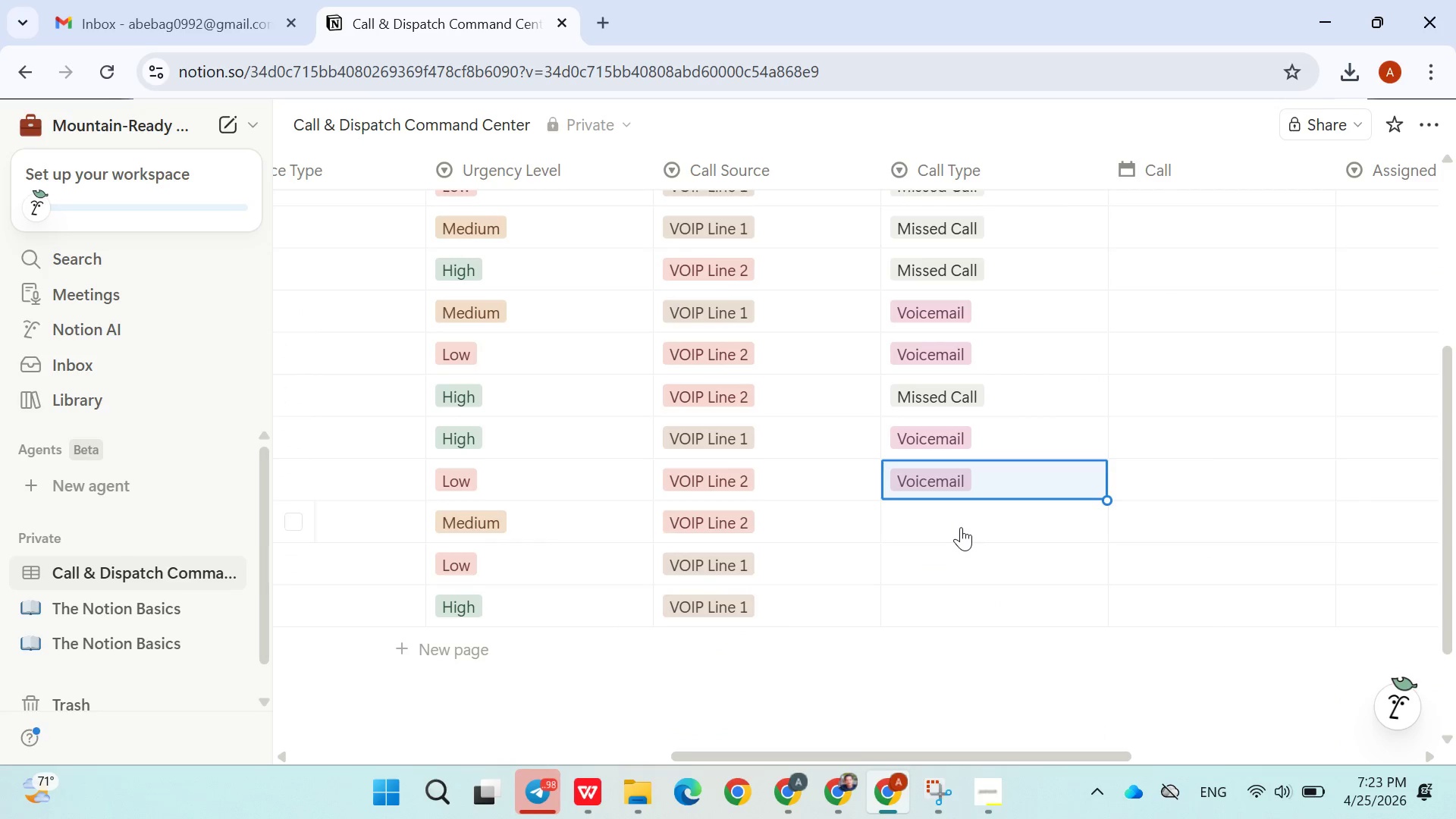 
left_click([961, 527])
 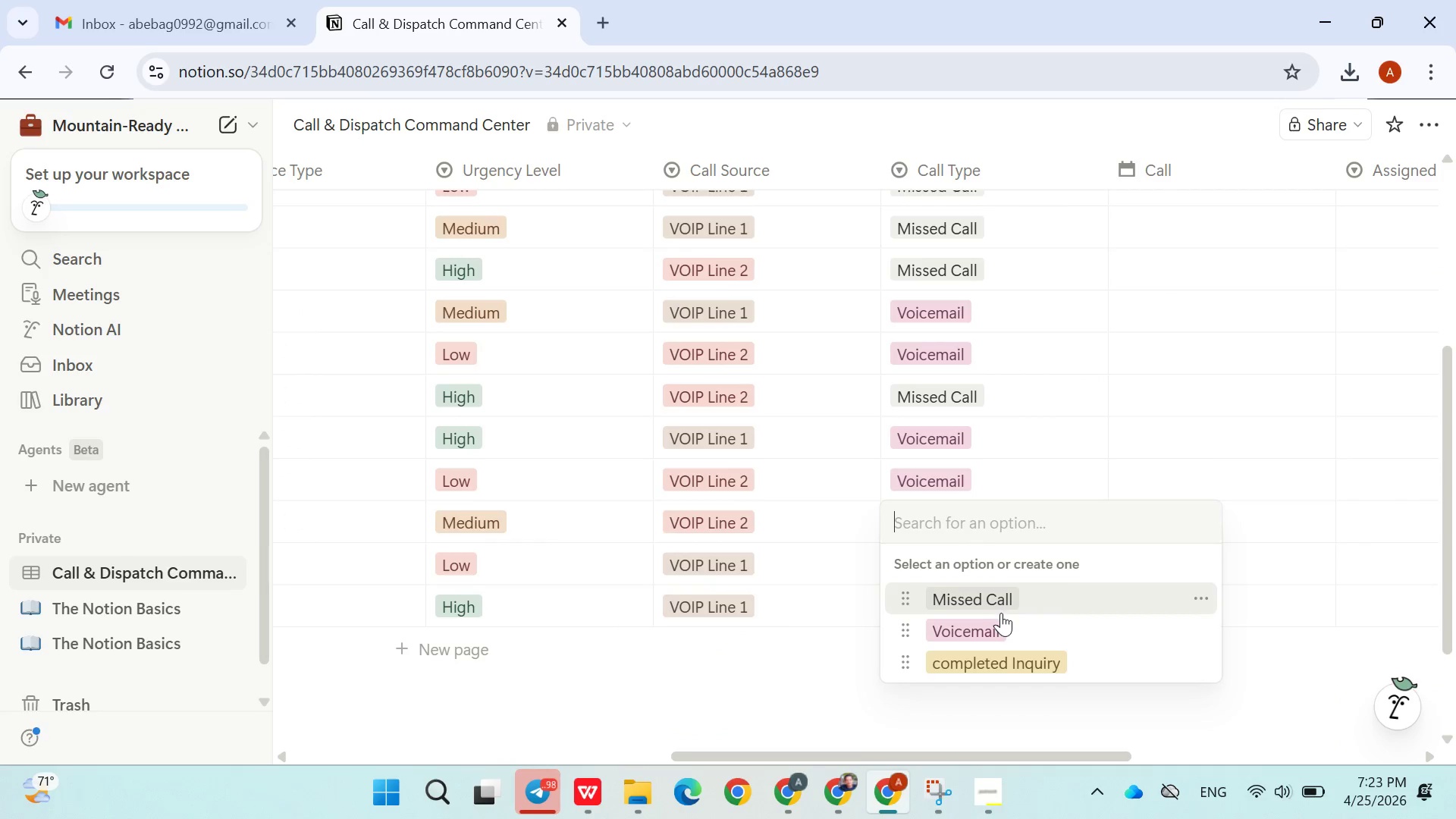 
left_click([1001, 613])
 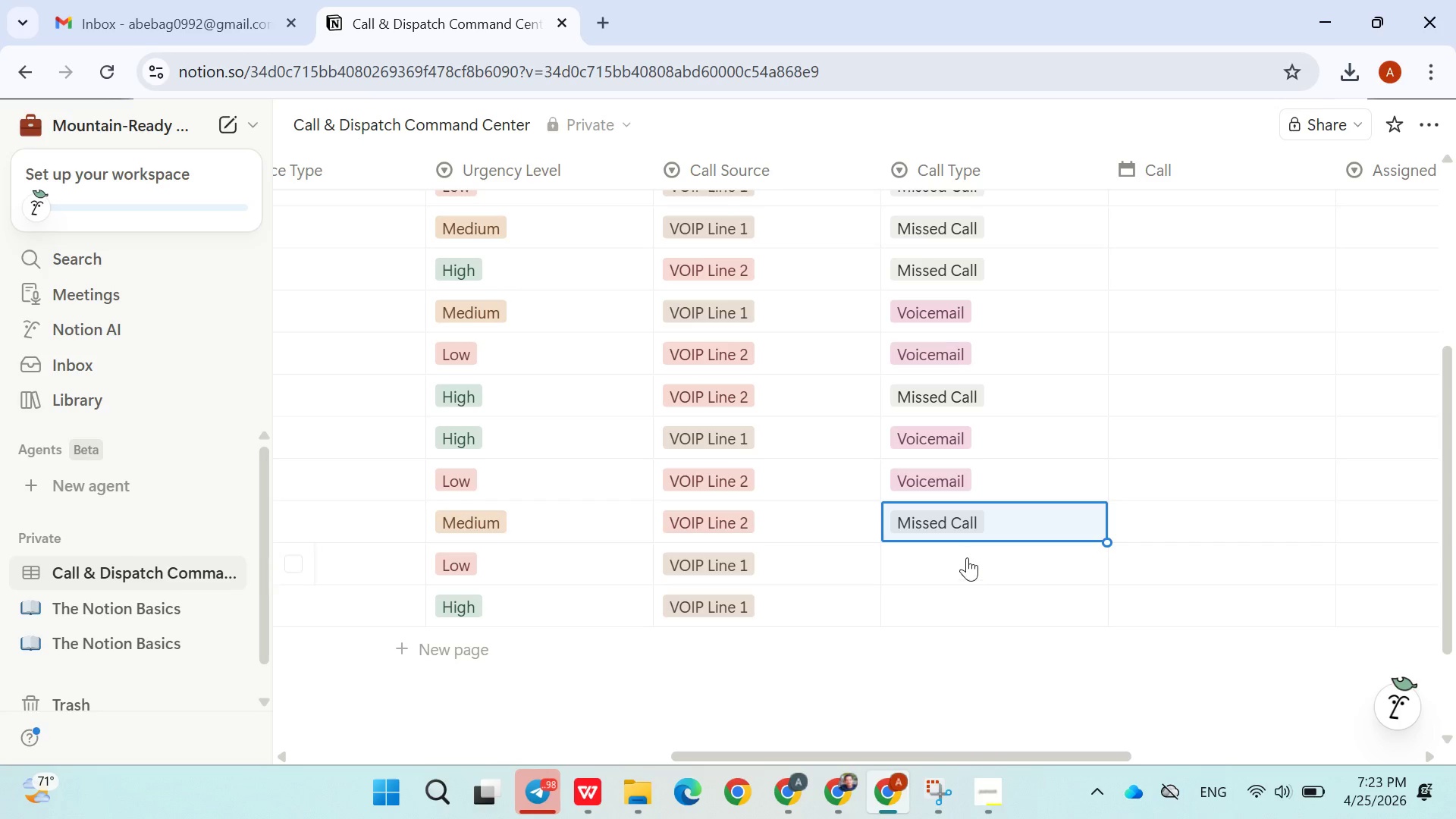 
left_click([967, 556])
 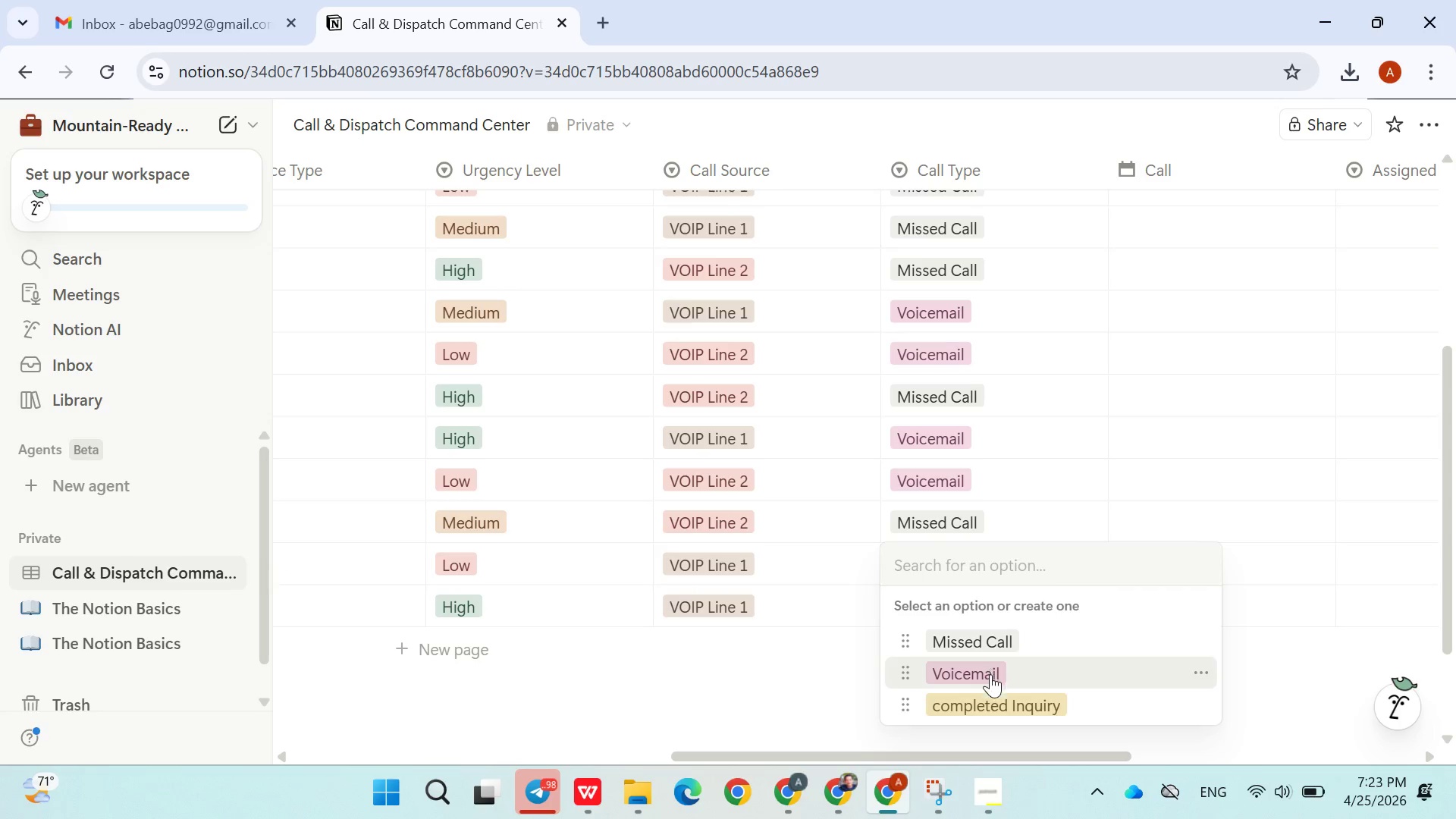 
left_click([993, 692])
 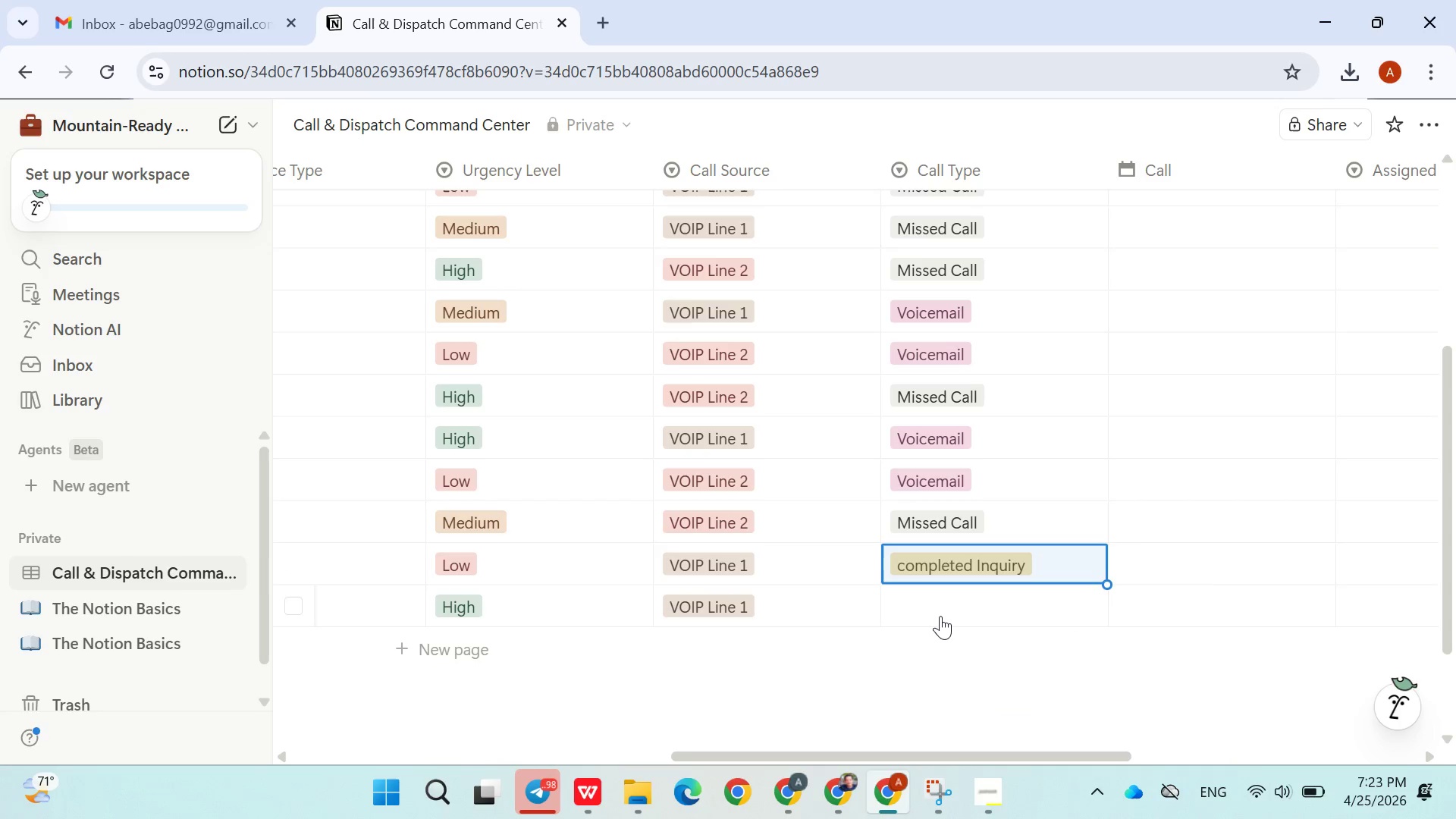 
left_click([940, 616])
 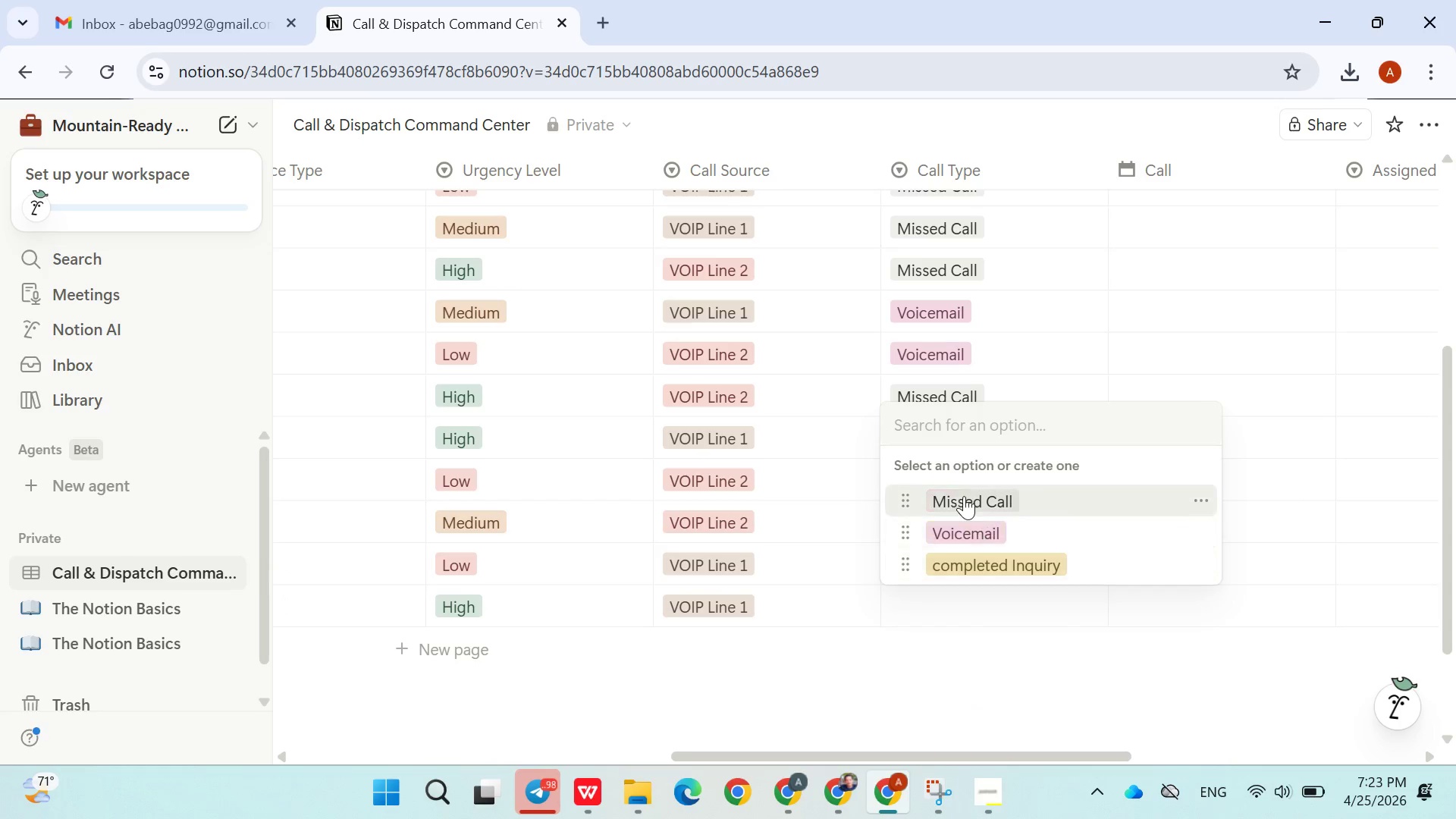 
left_click([962, 494])
 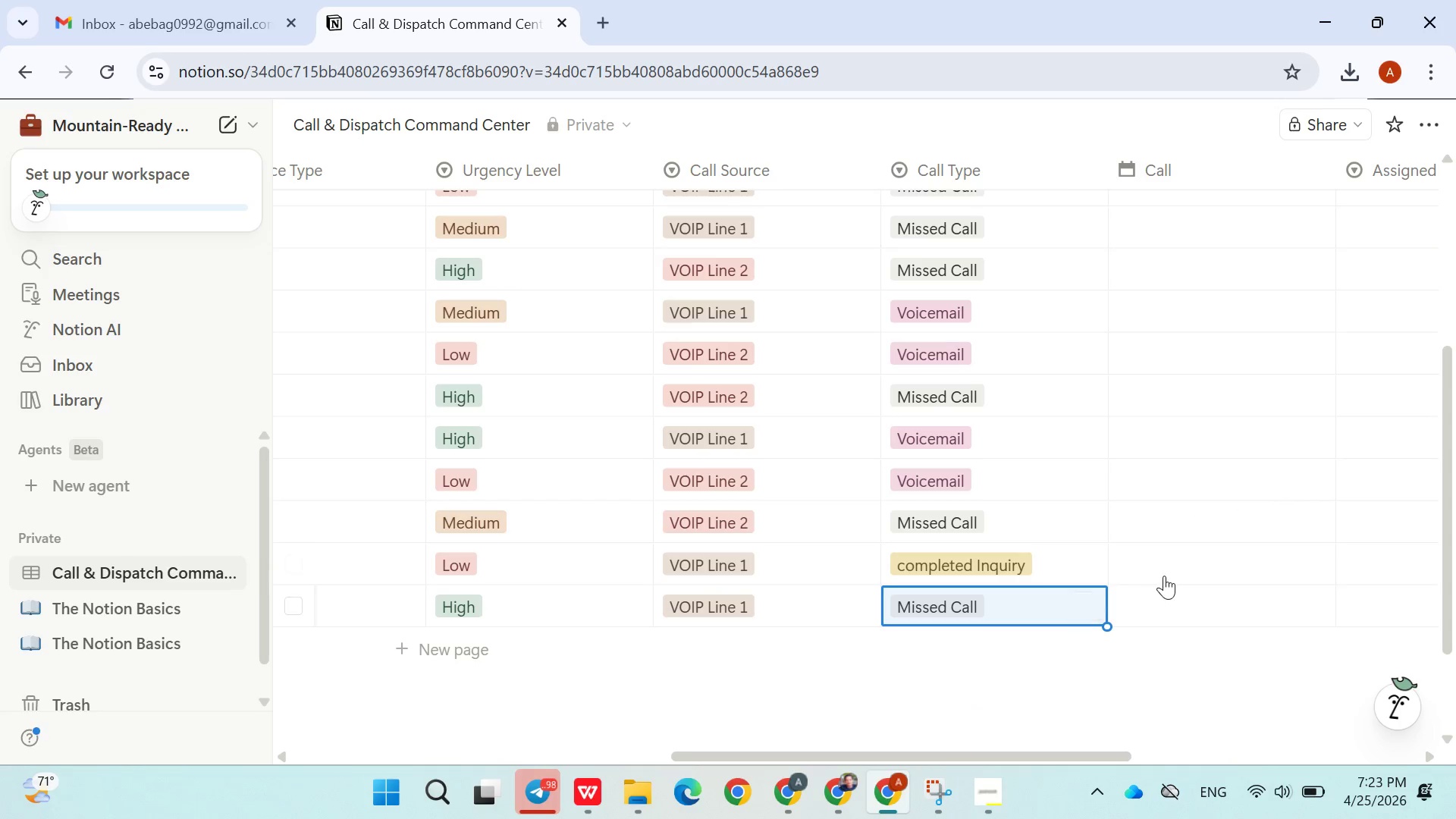 
scroll: coordinate [1166, 554], scroll_direction: up, amount: 6.0
 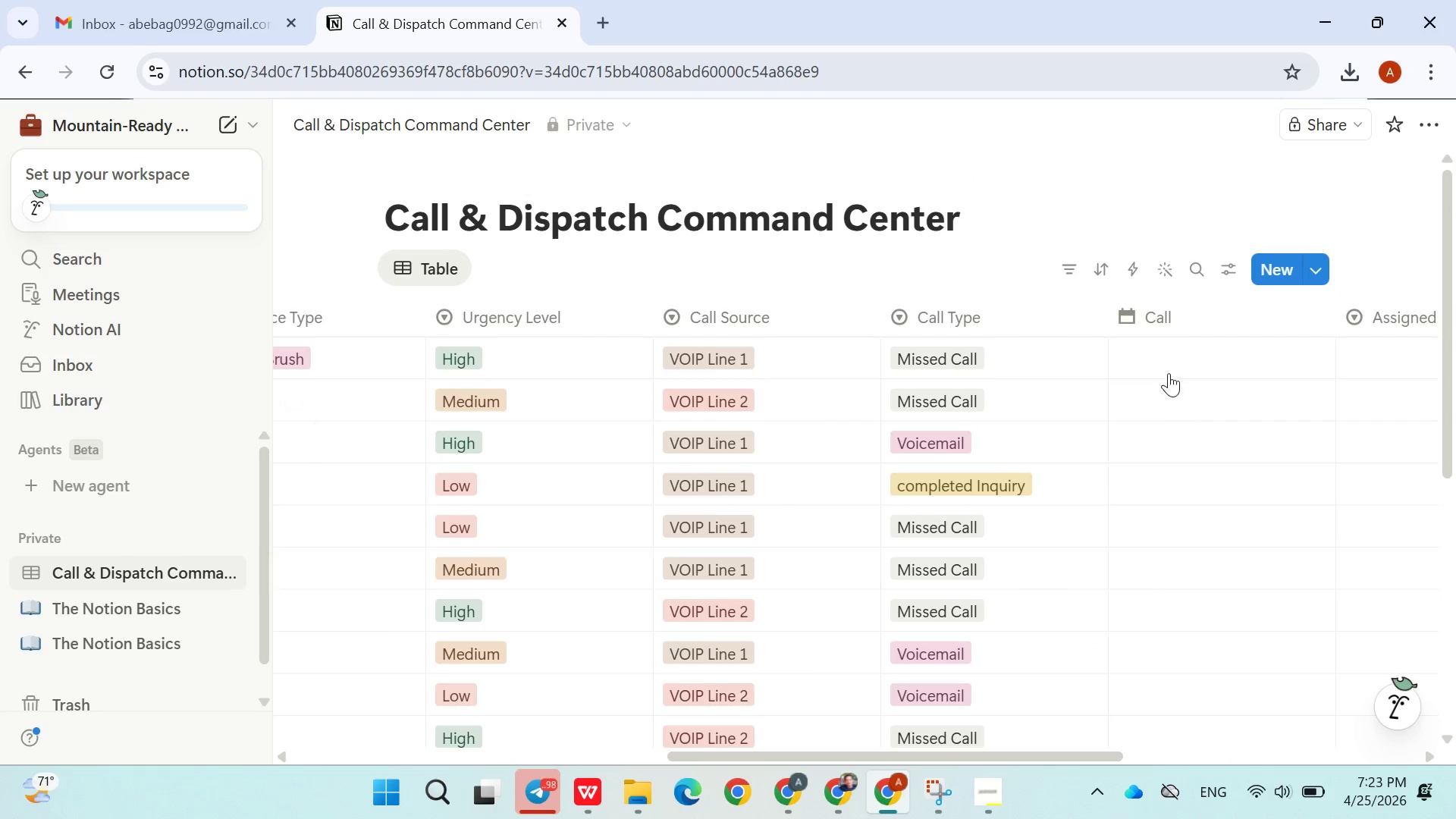 
left_click([1167, 371])
 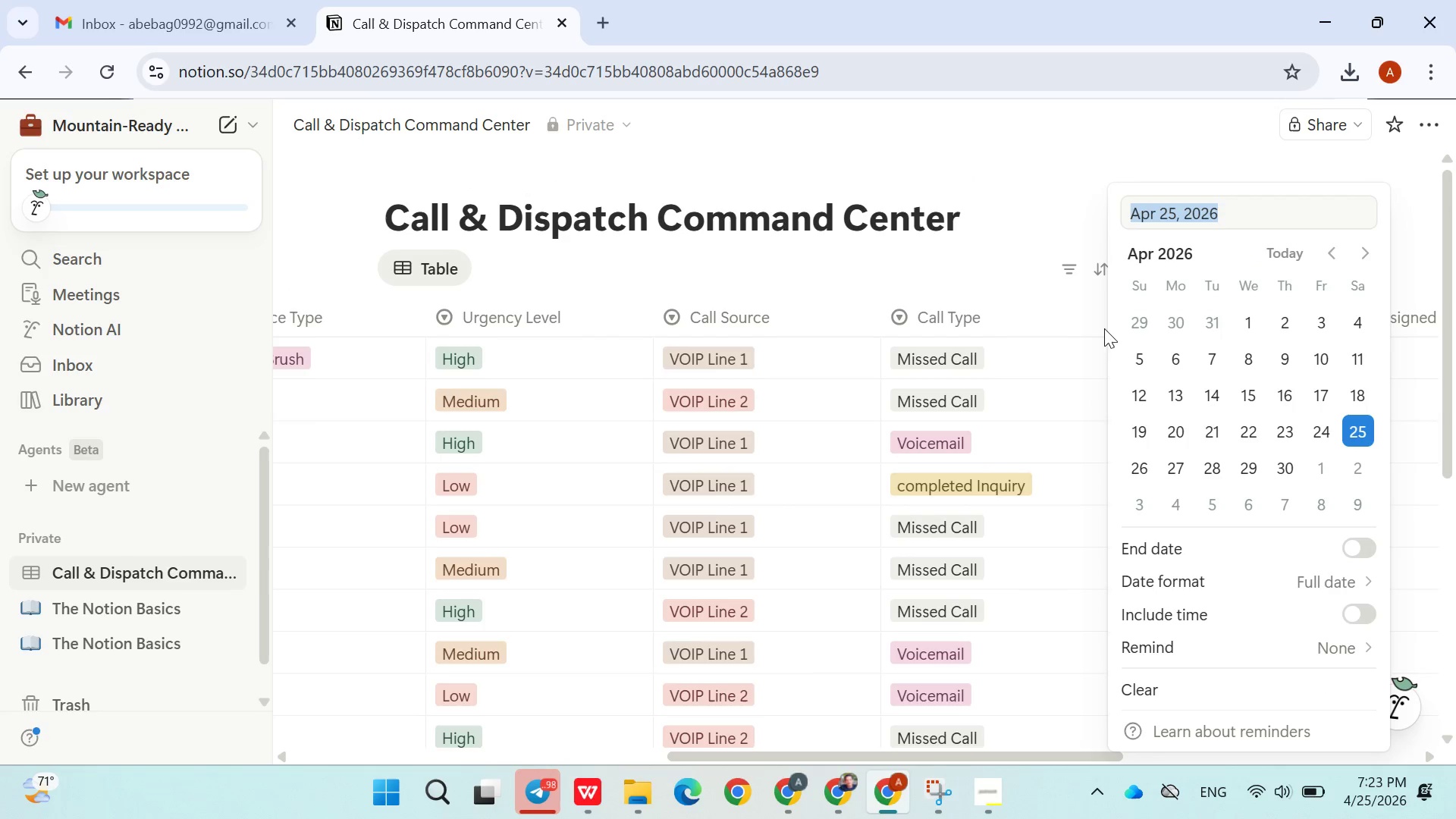 
left_click([1071, 197])
 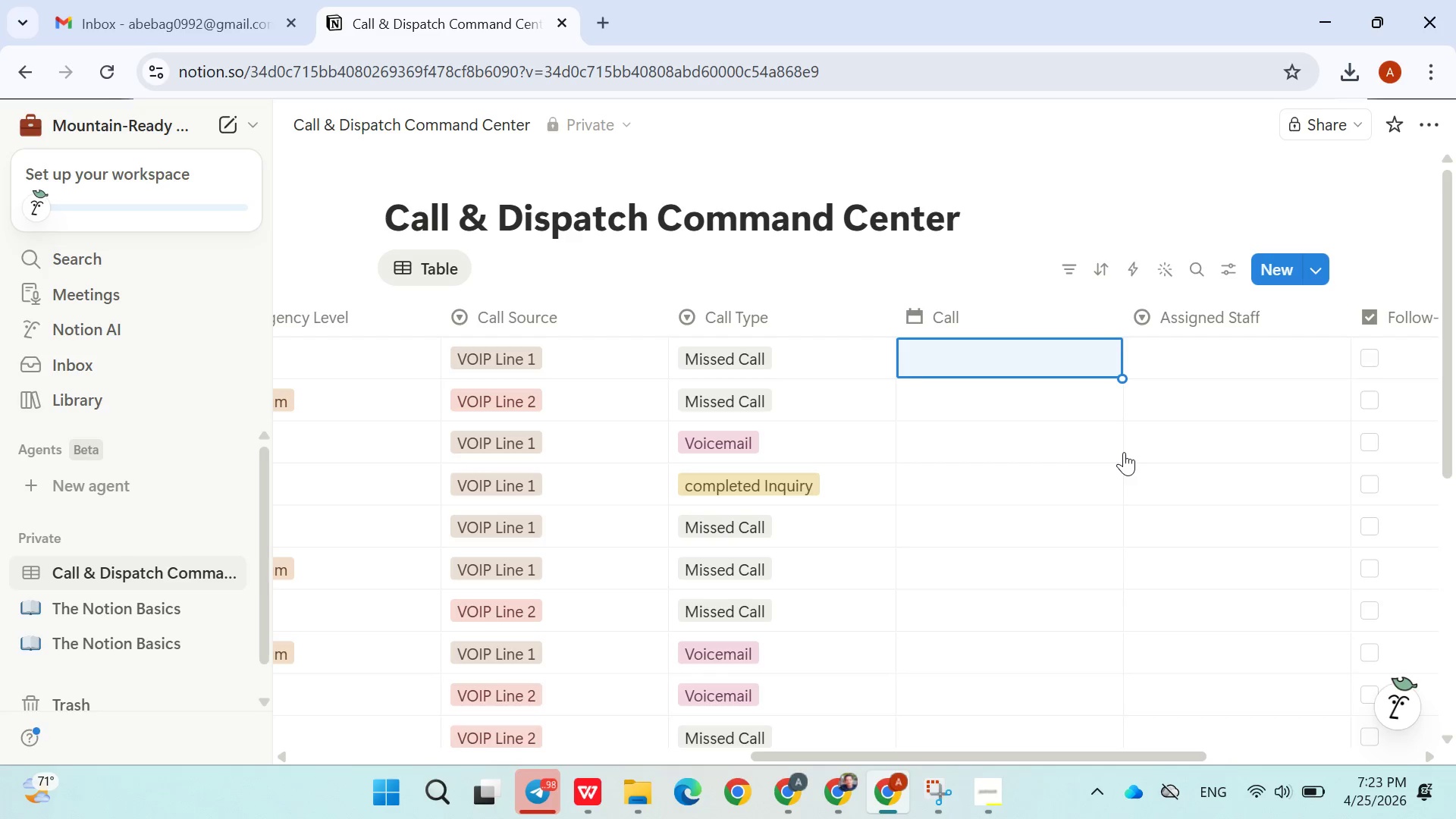 
wait(13.82)
 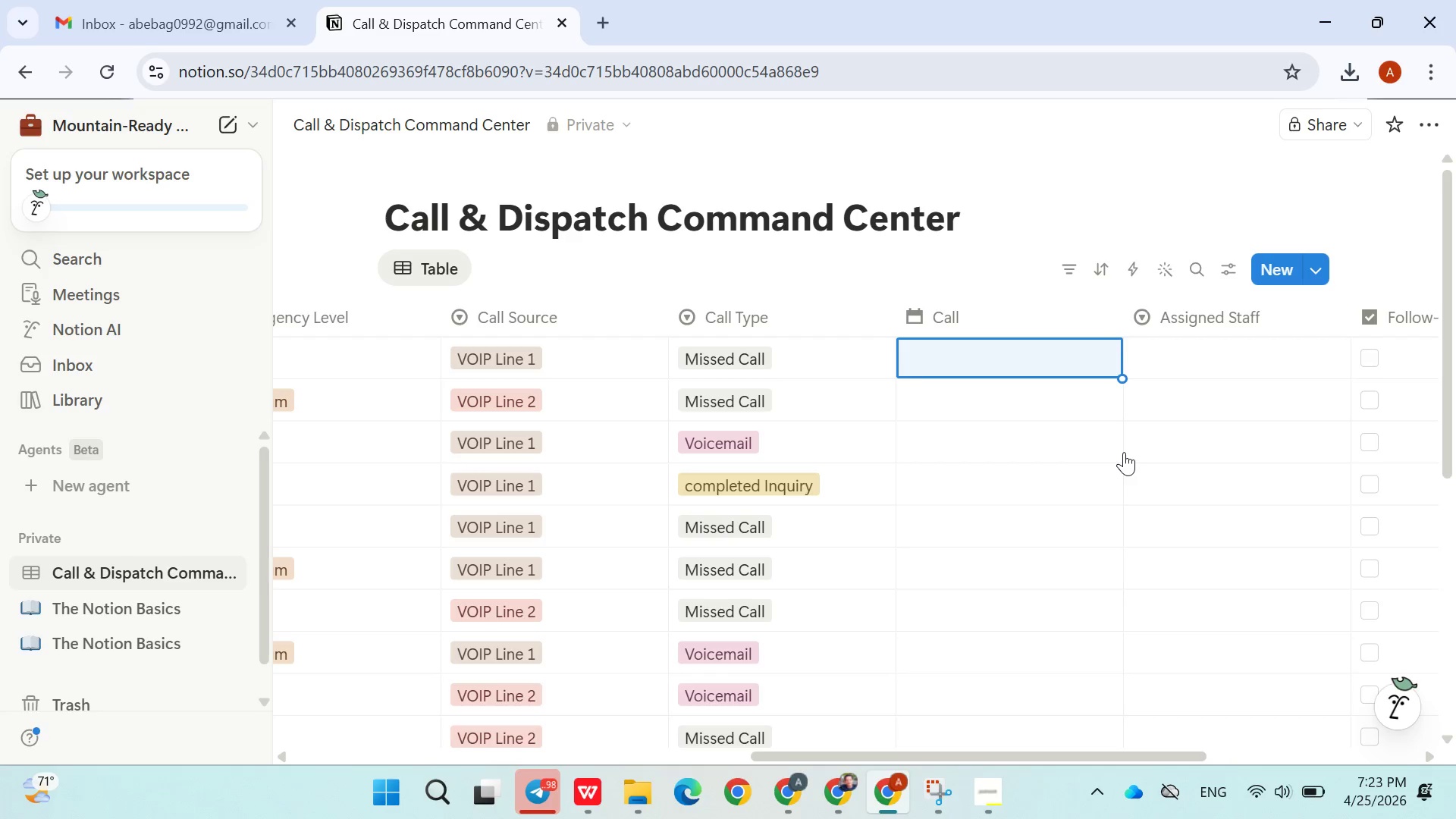 
mouse_move([1000, 434])
 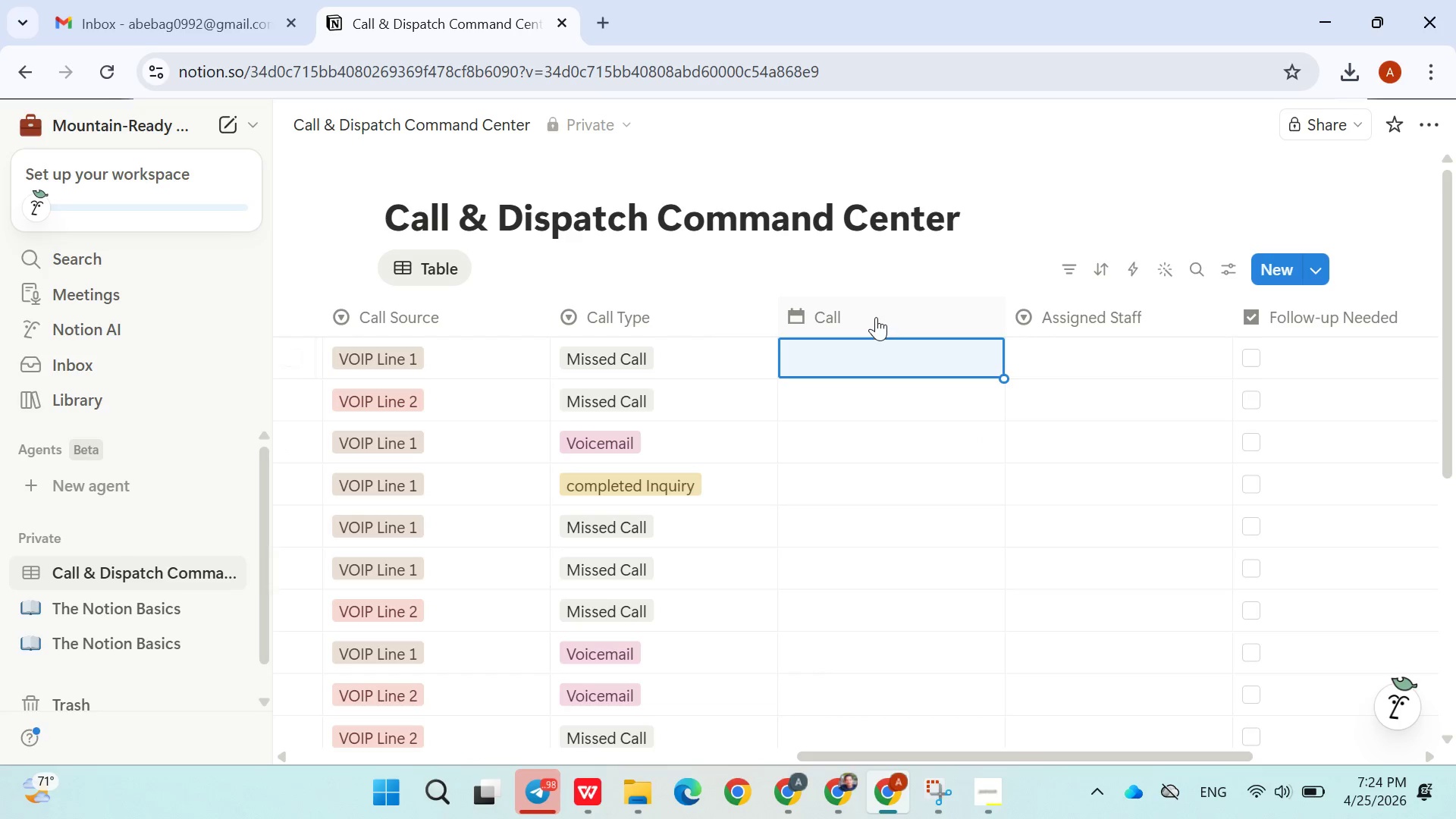 
left_click([876, 317])
 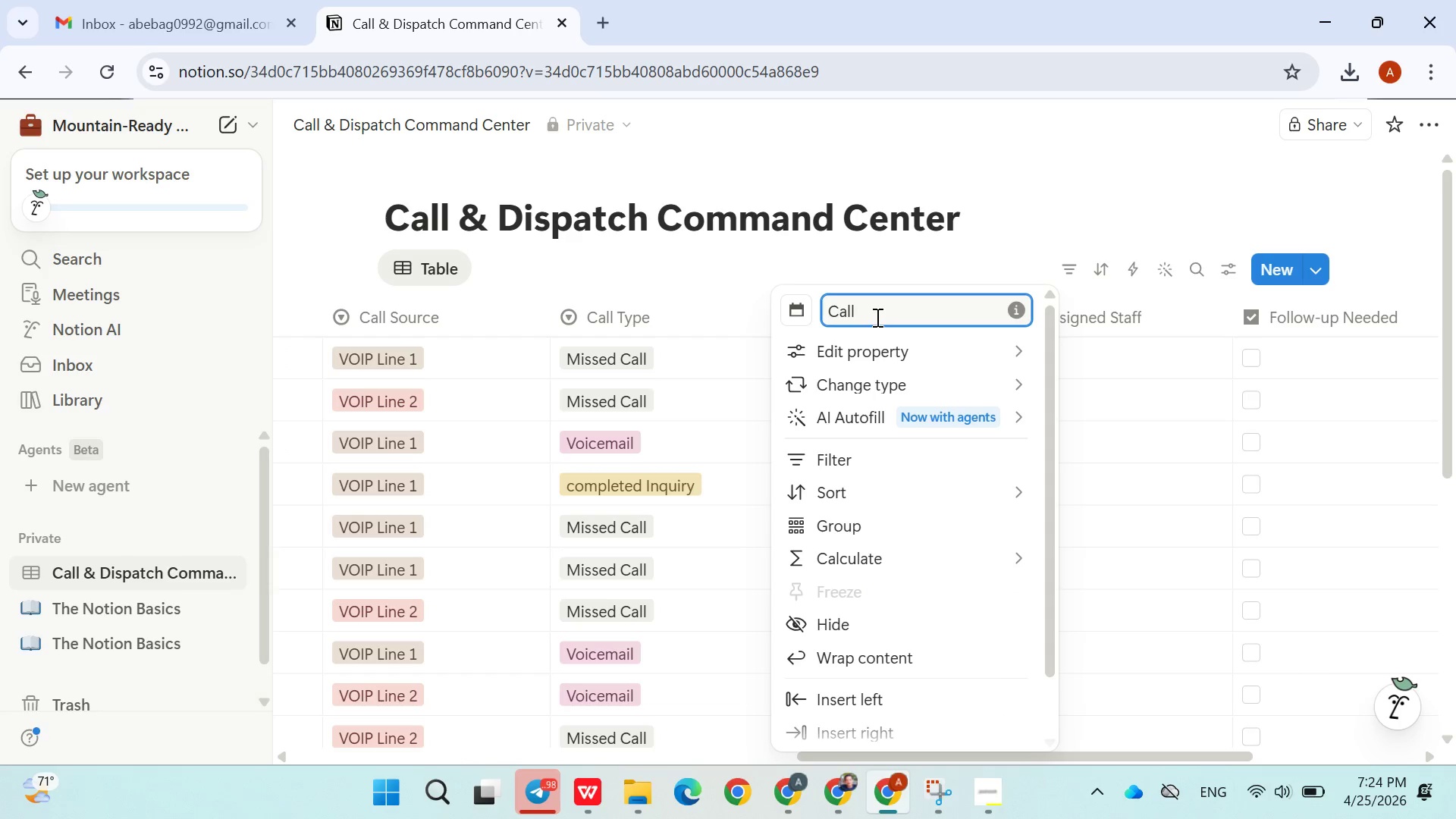 
type( Time)
 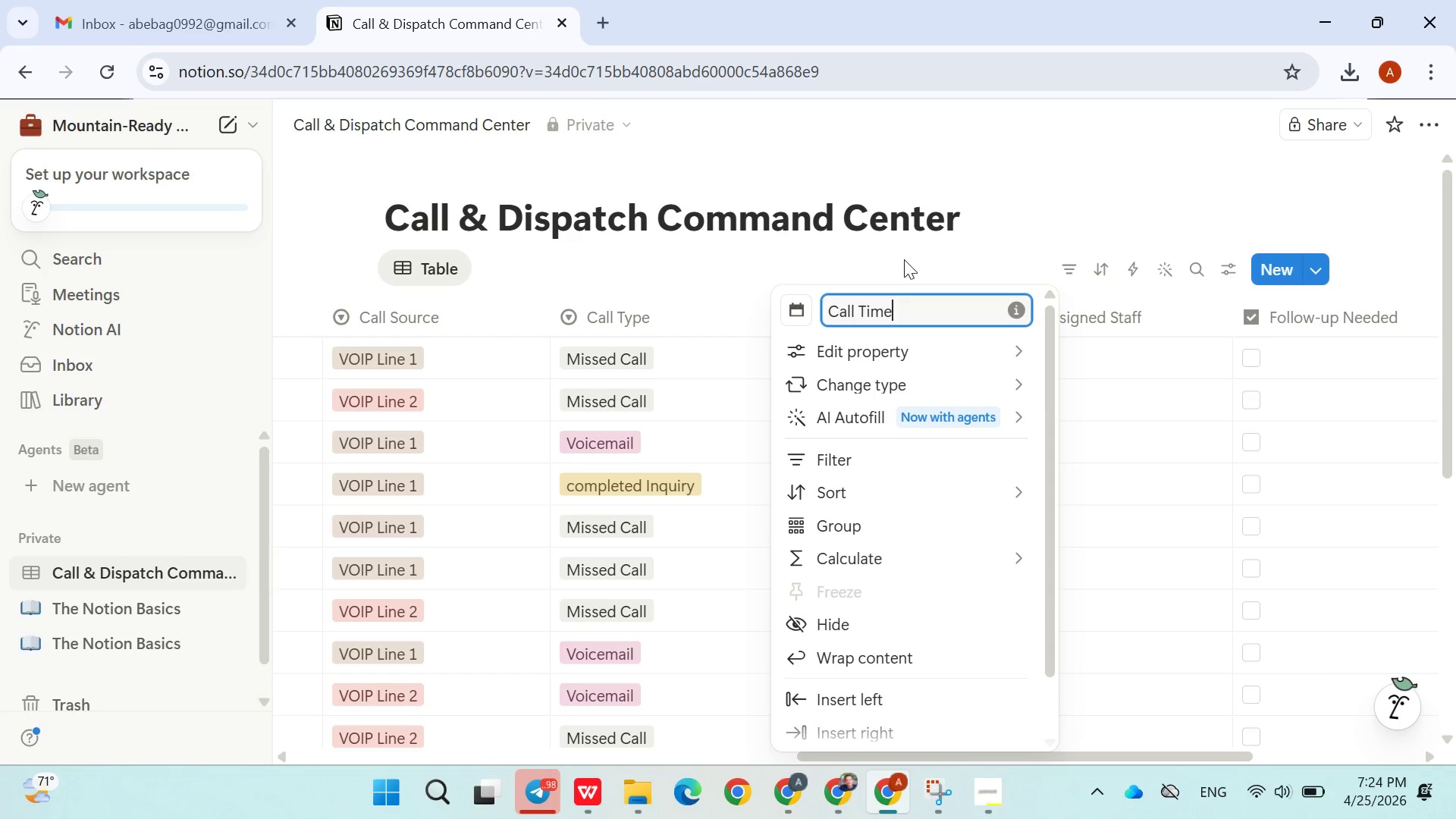 
left_click([959, 232])
 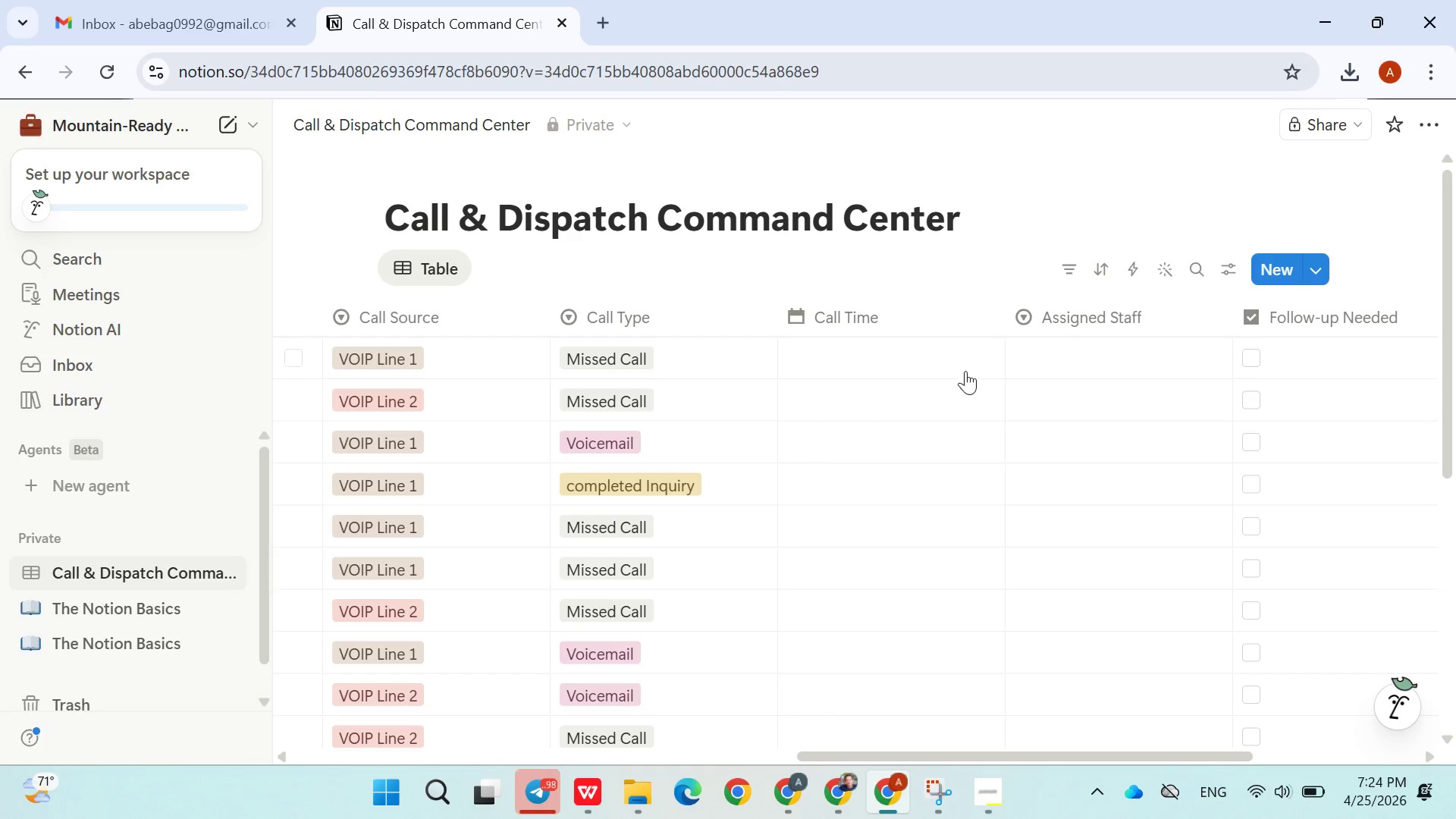 
left_click([818, 335])
 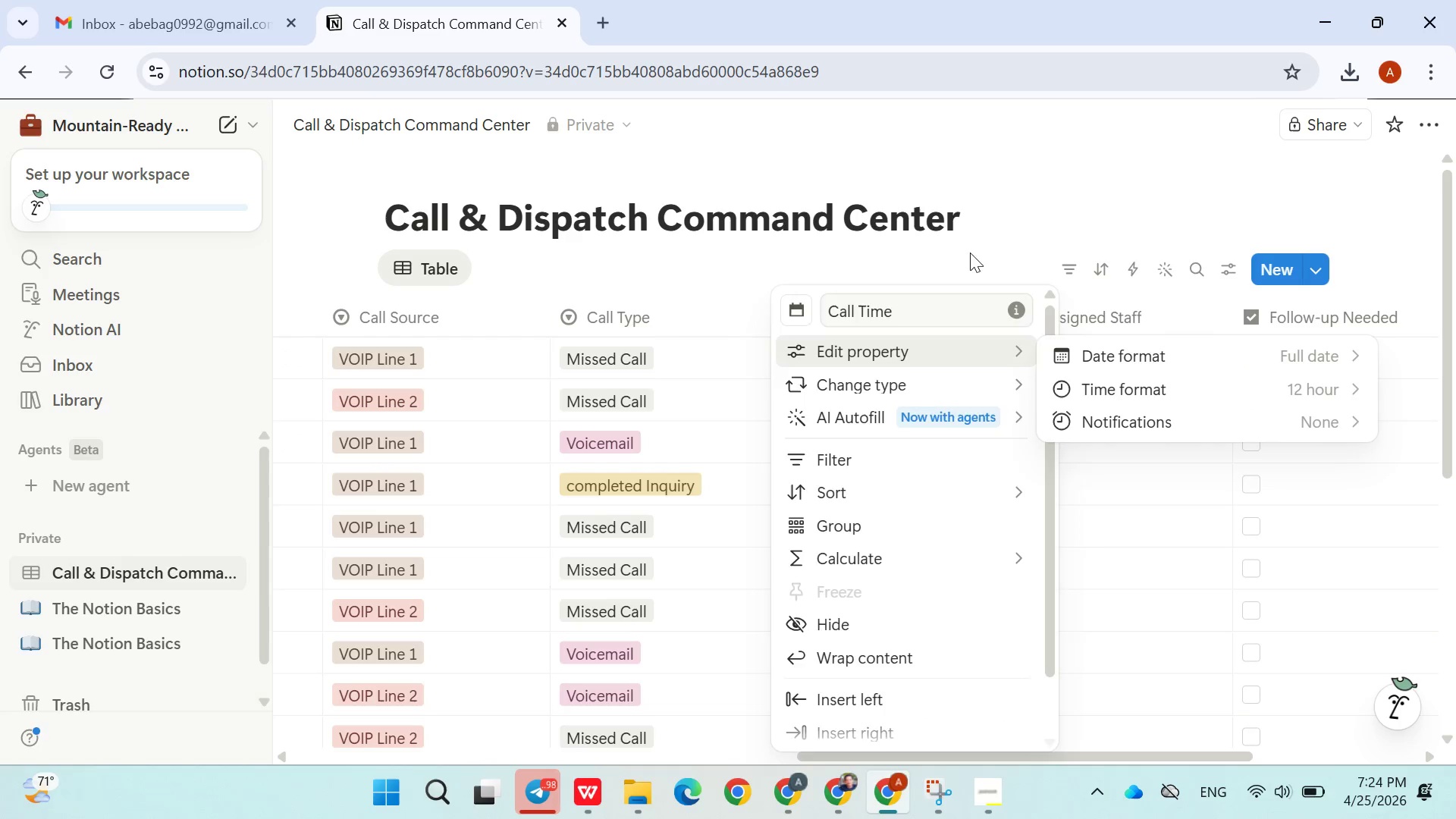 
left_click([874, 379])
 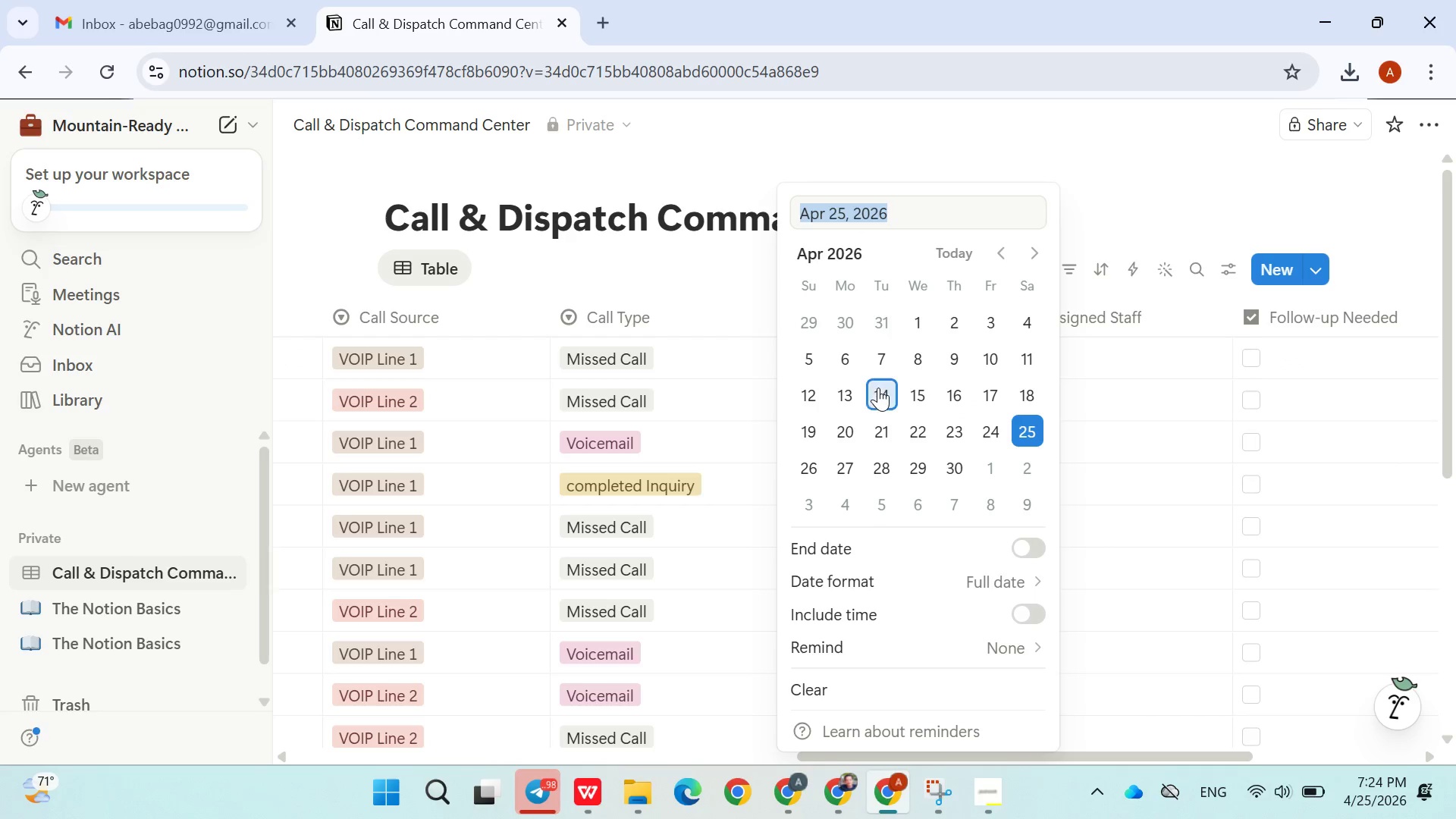 
left_click([878, 388])
 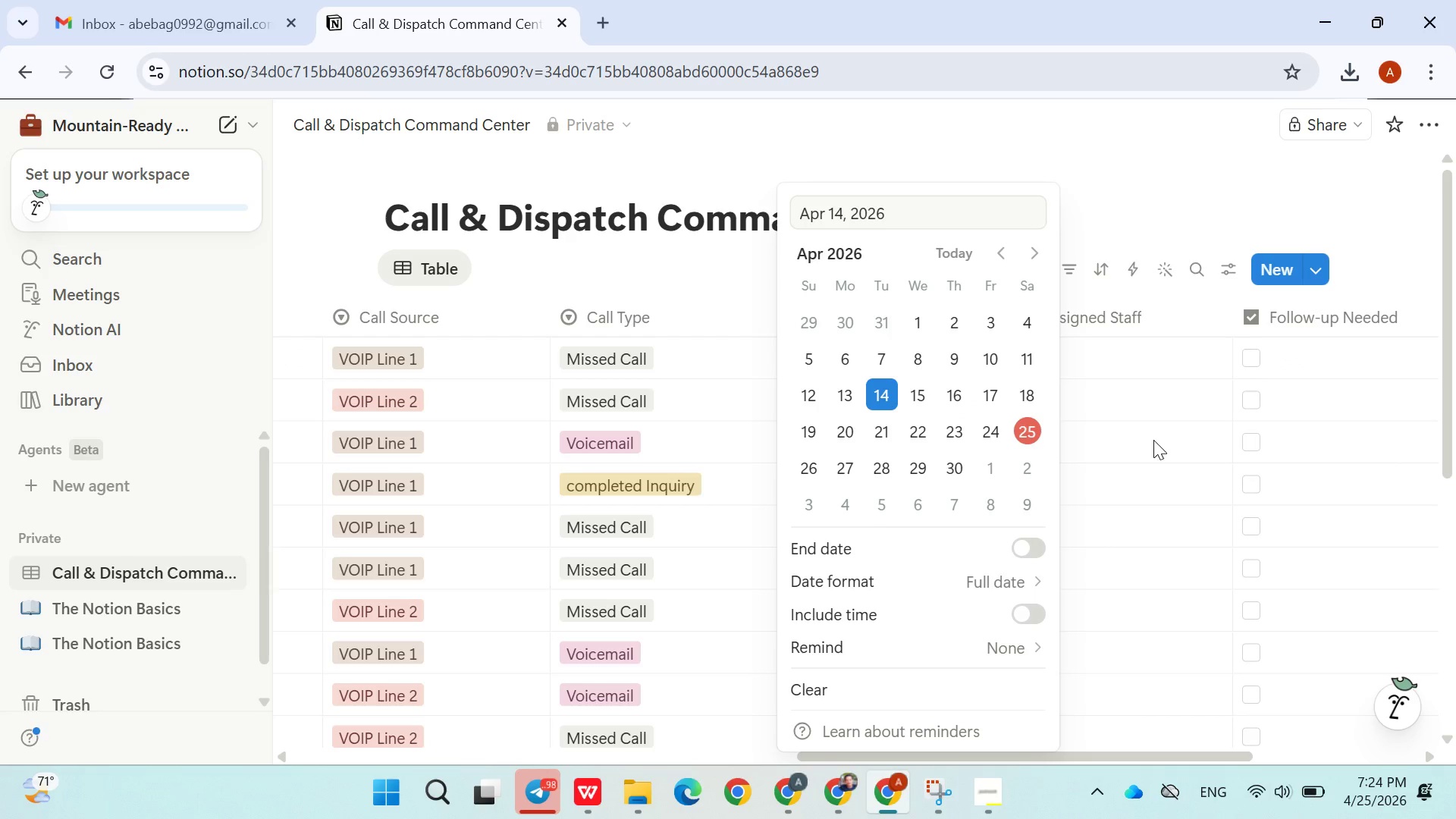 
left_click([1153, 440])
 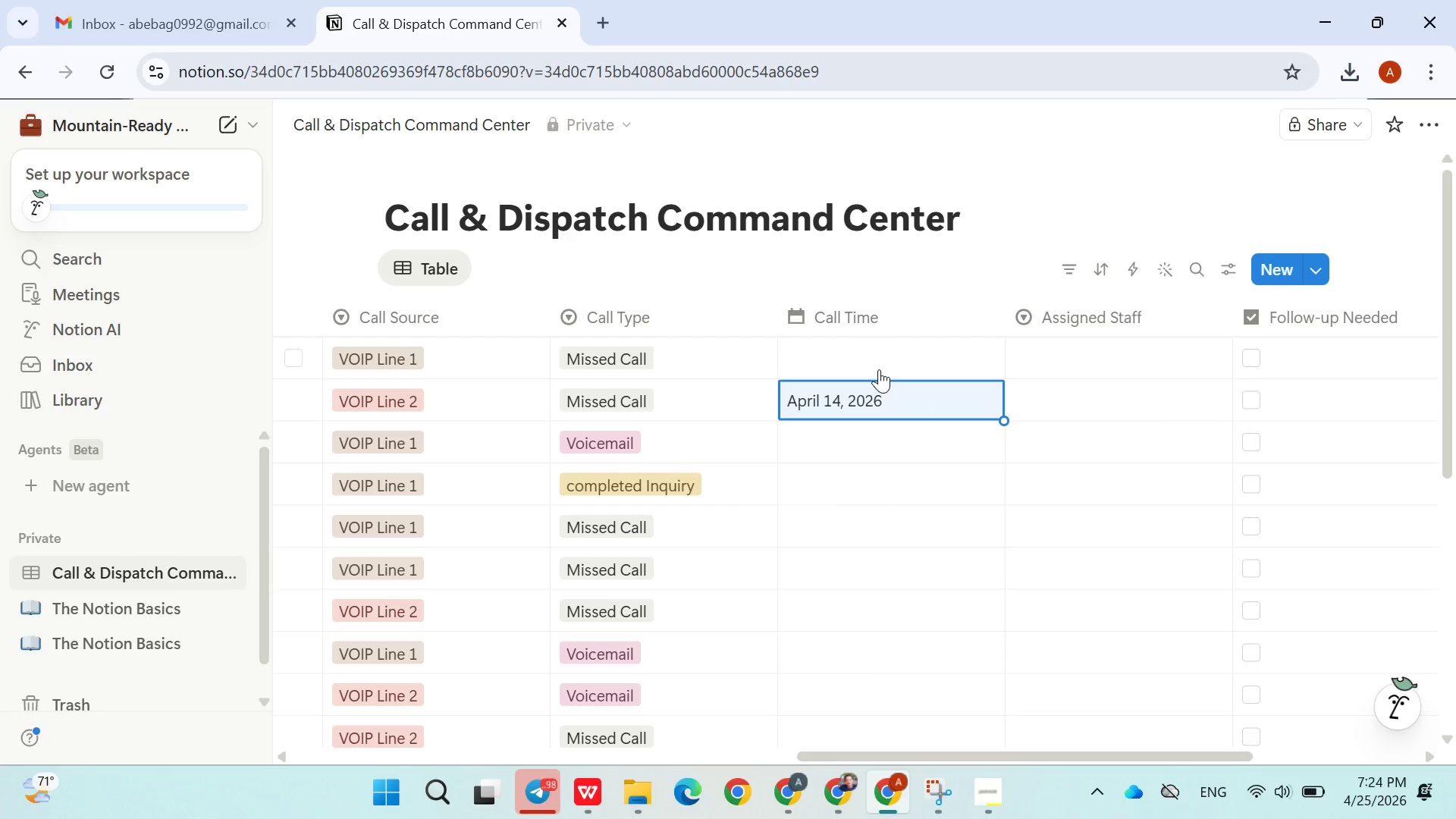 
left_click([871, 353])
 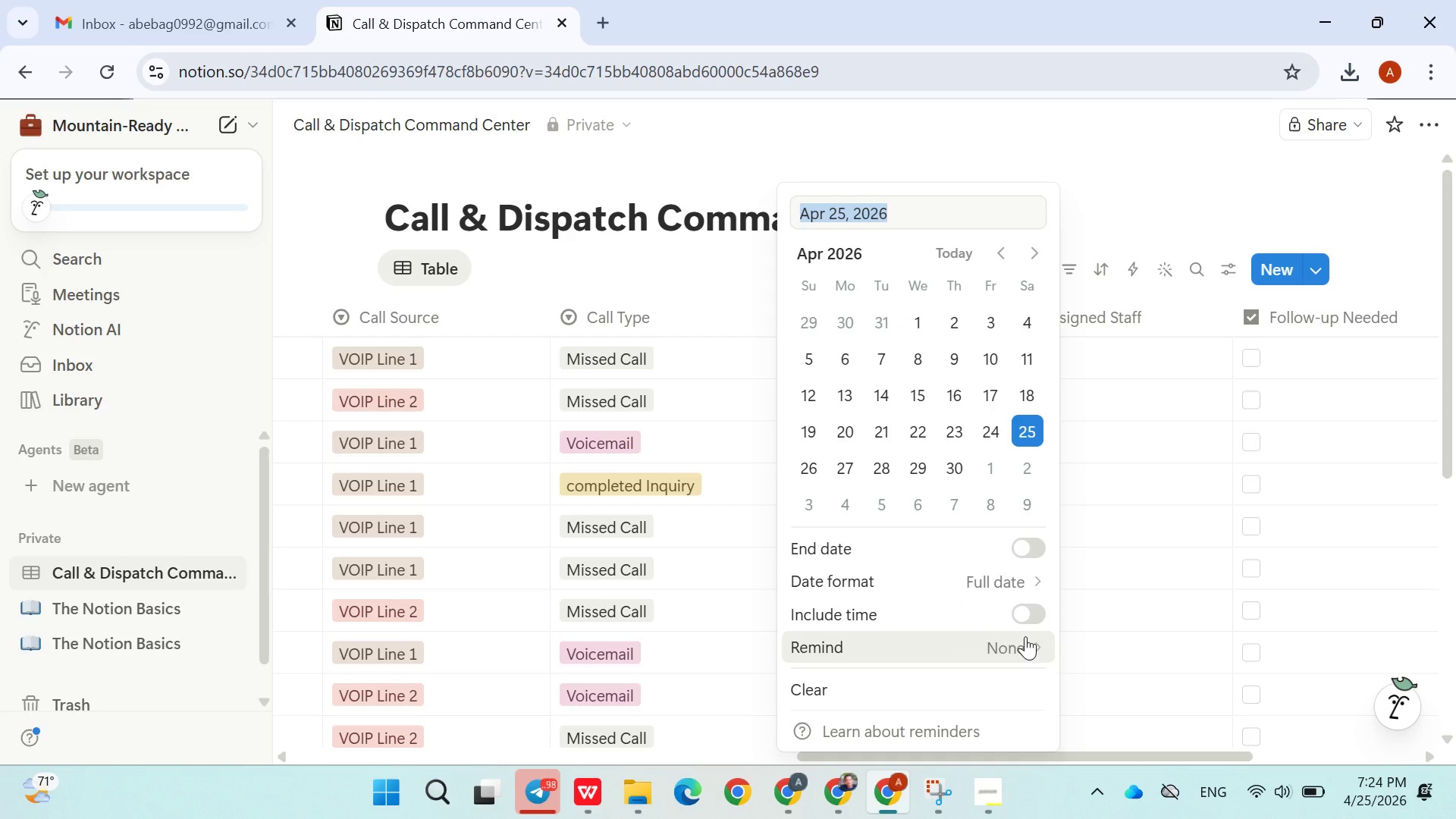 
wait(5.36)
 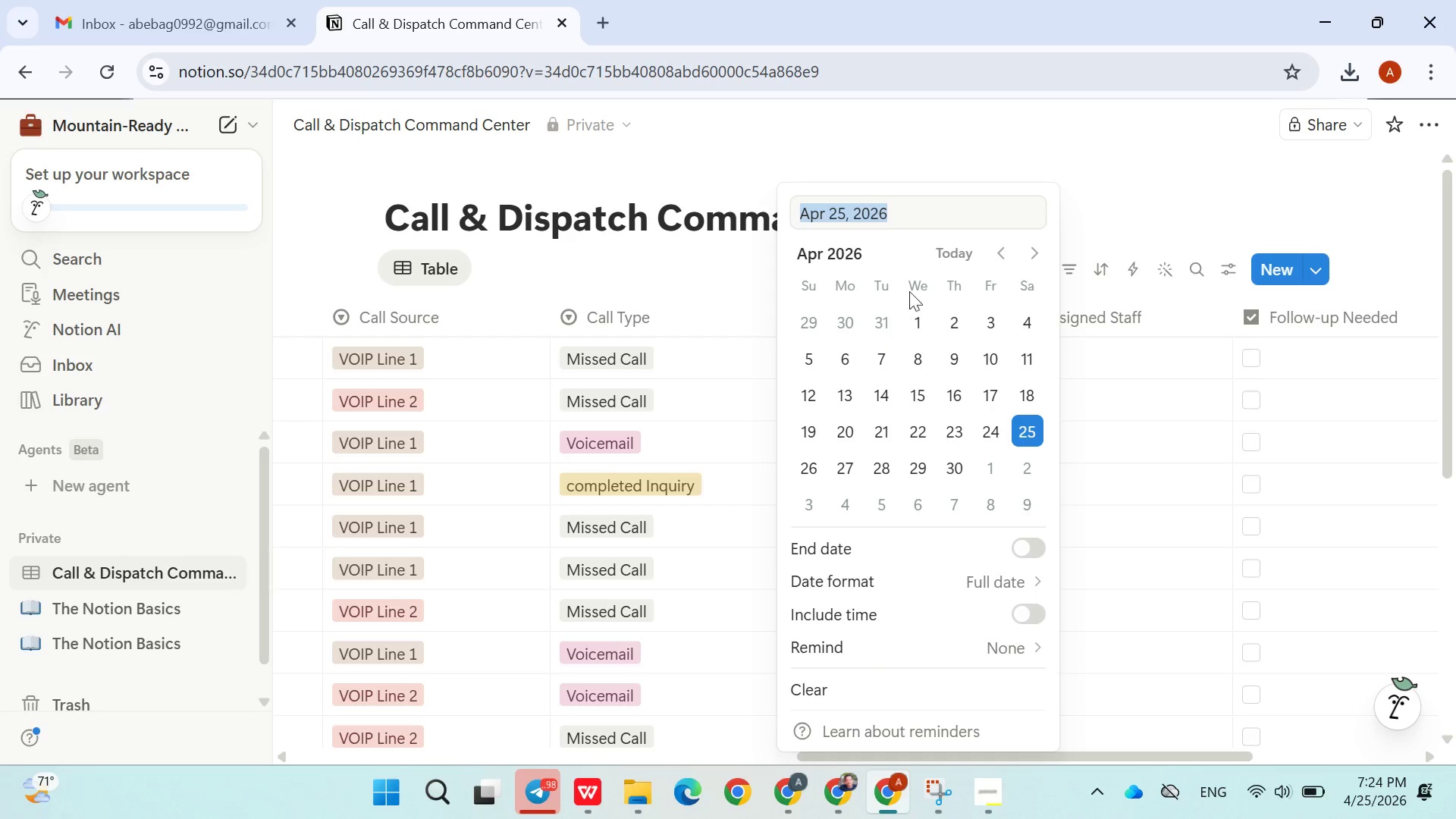 
left_click([1040, 618])
 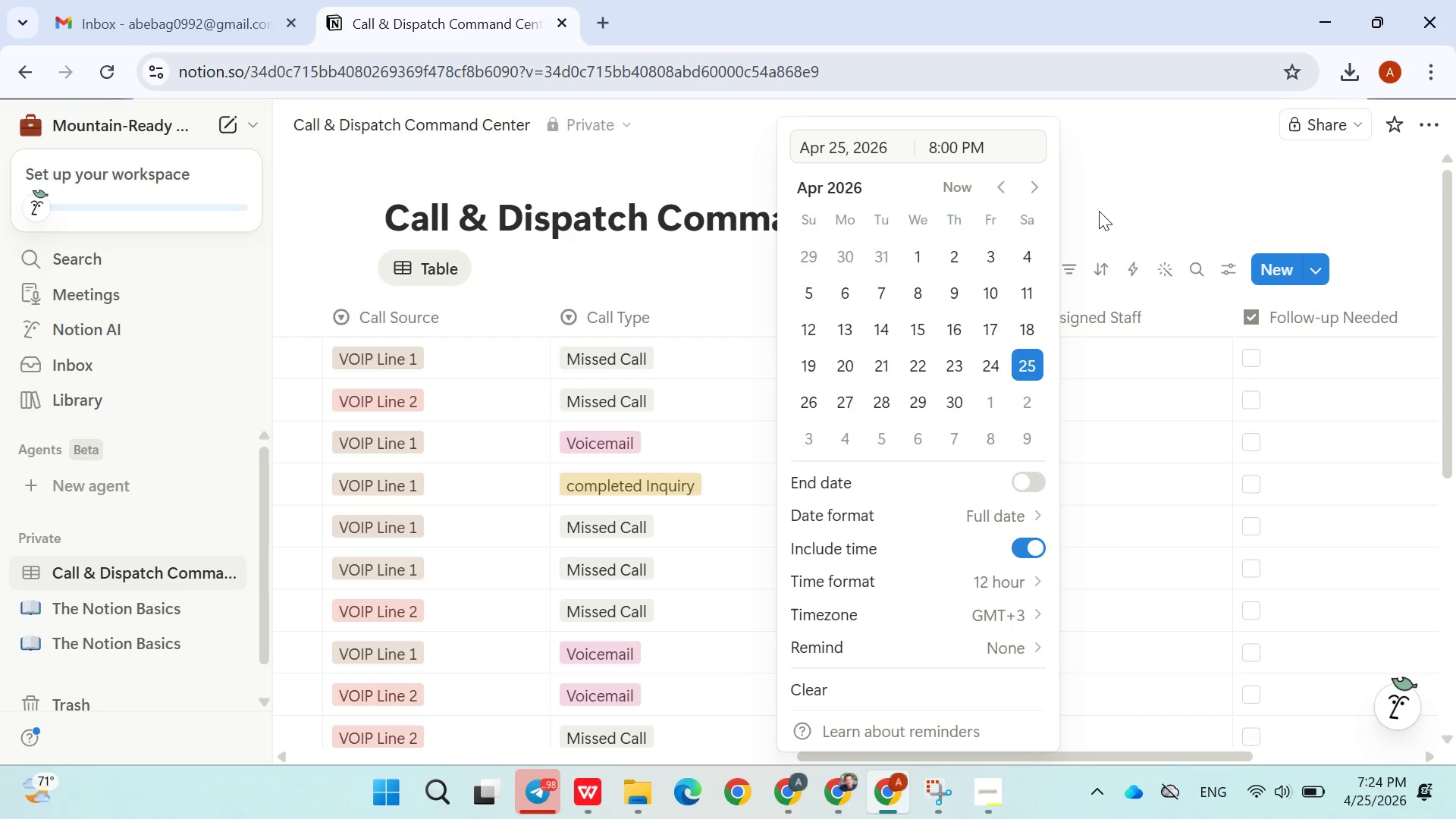 
left_click([1100, 209])
 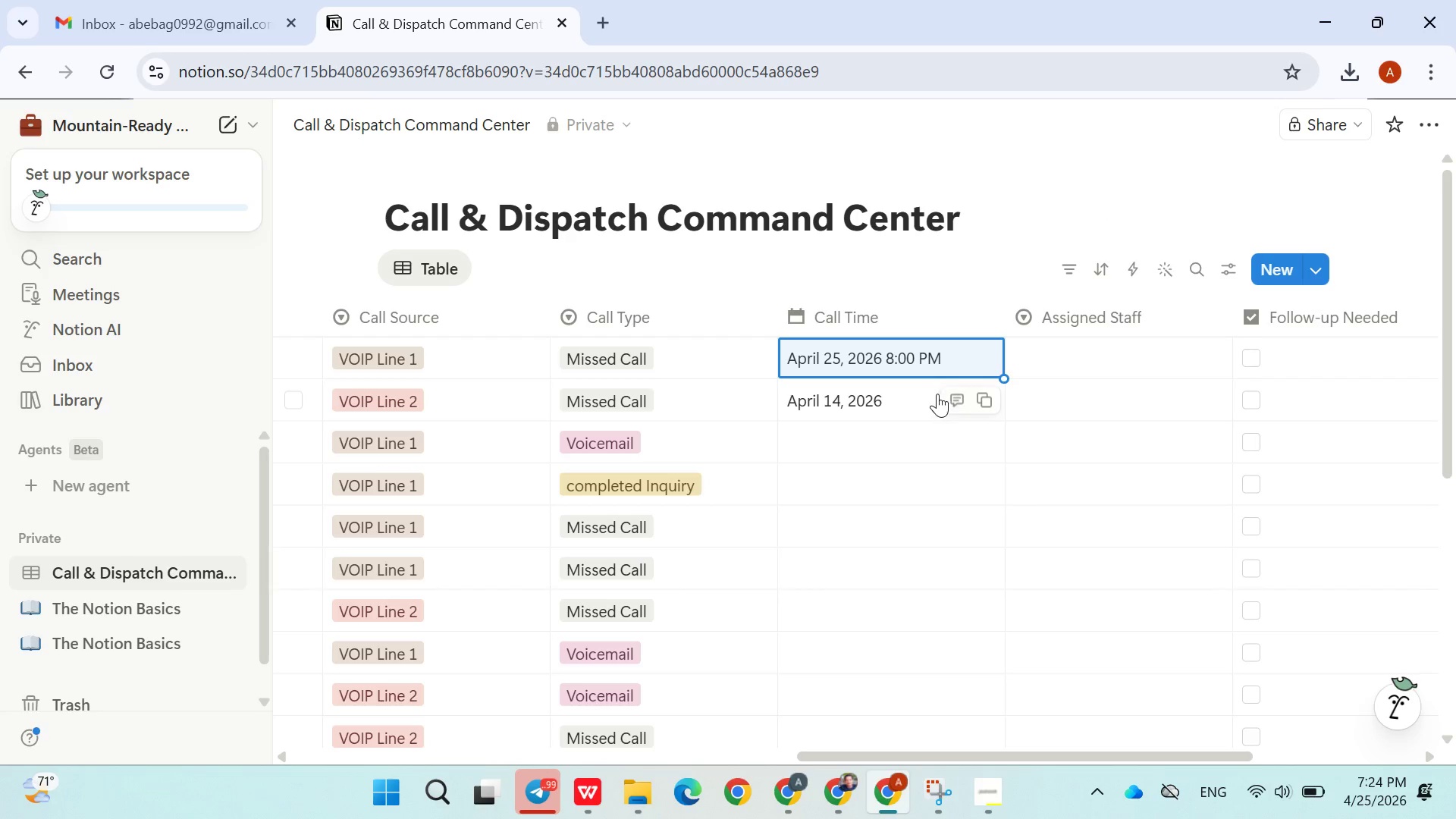 
left_click([914, 390])
 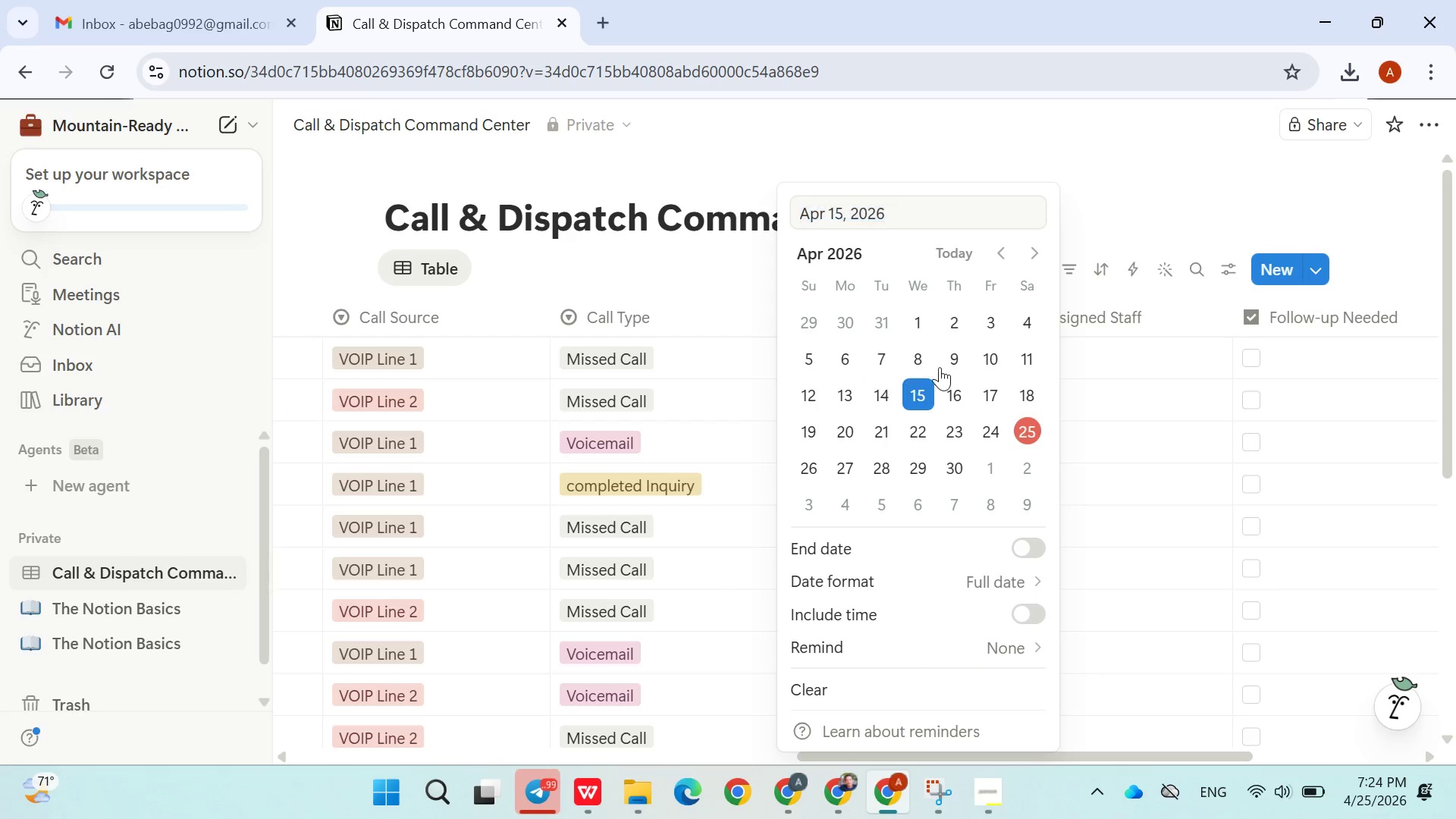 
double_click([1107, 256])
 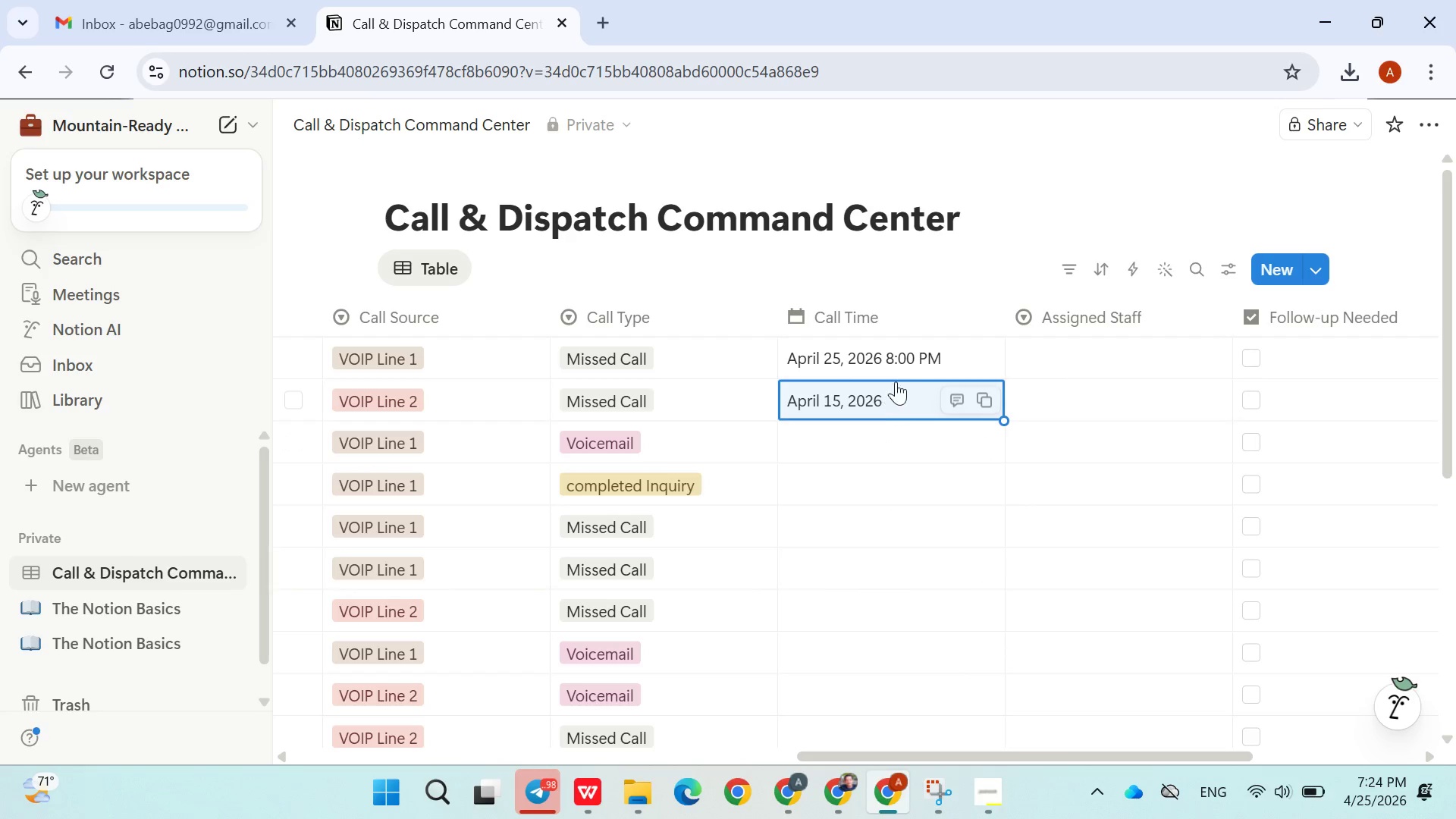 
left_click([902, 392])
 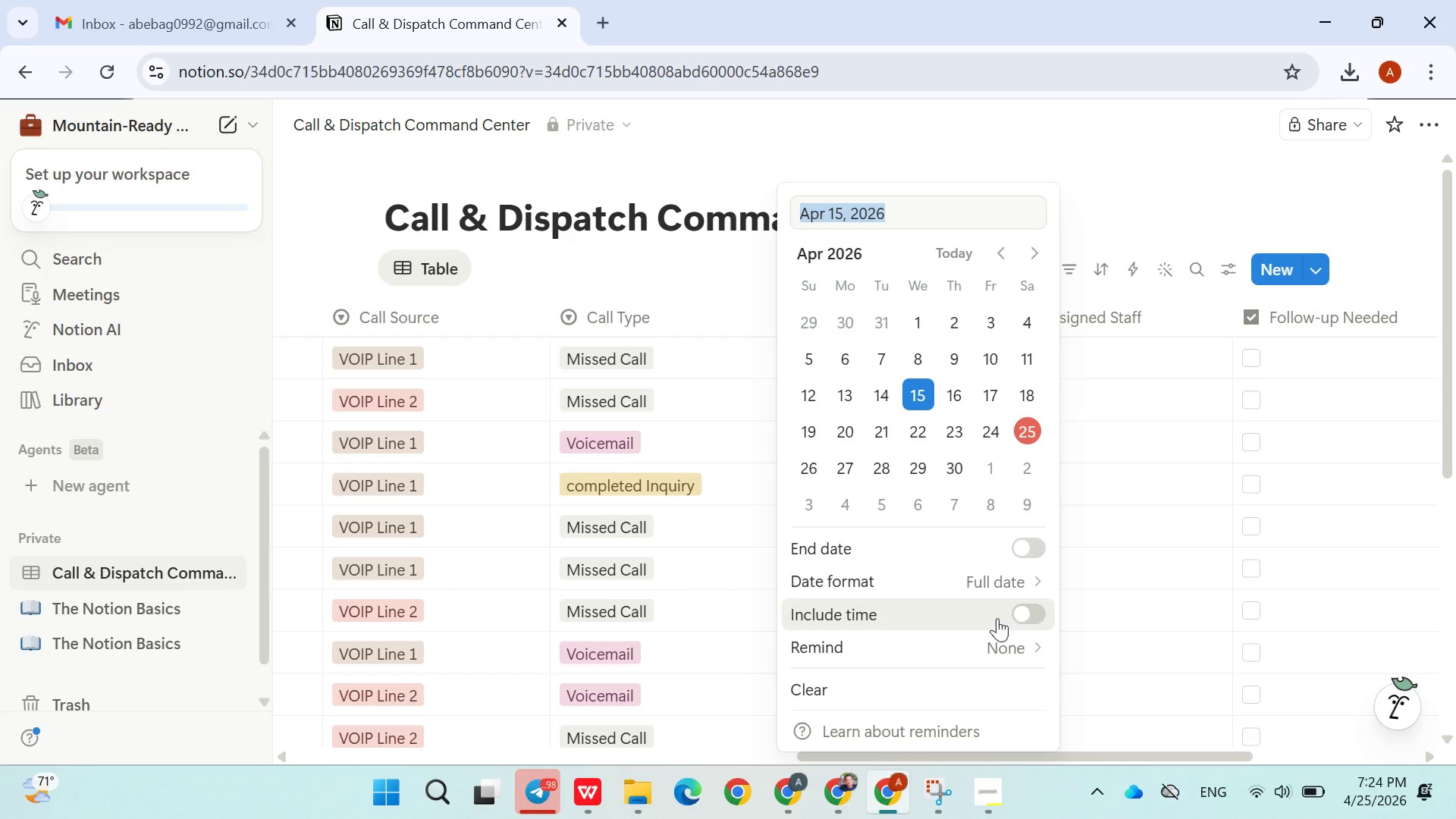 
left_click([1033, 618])
 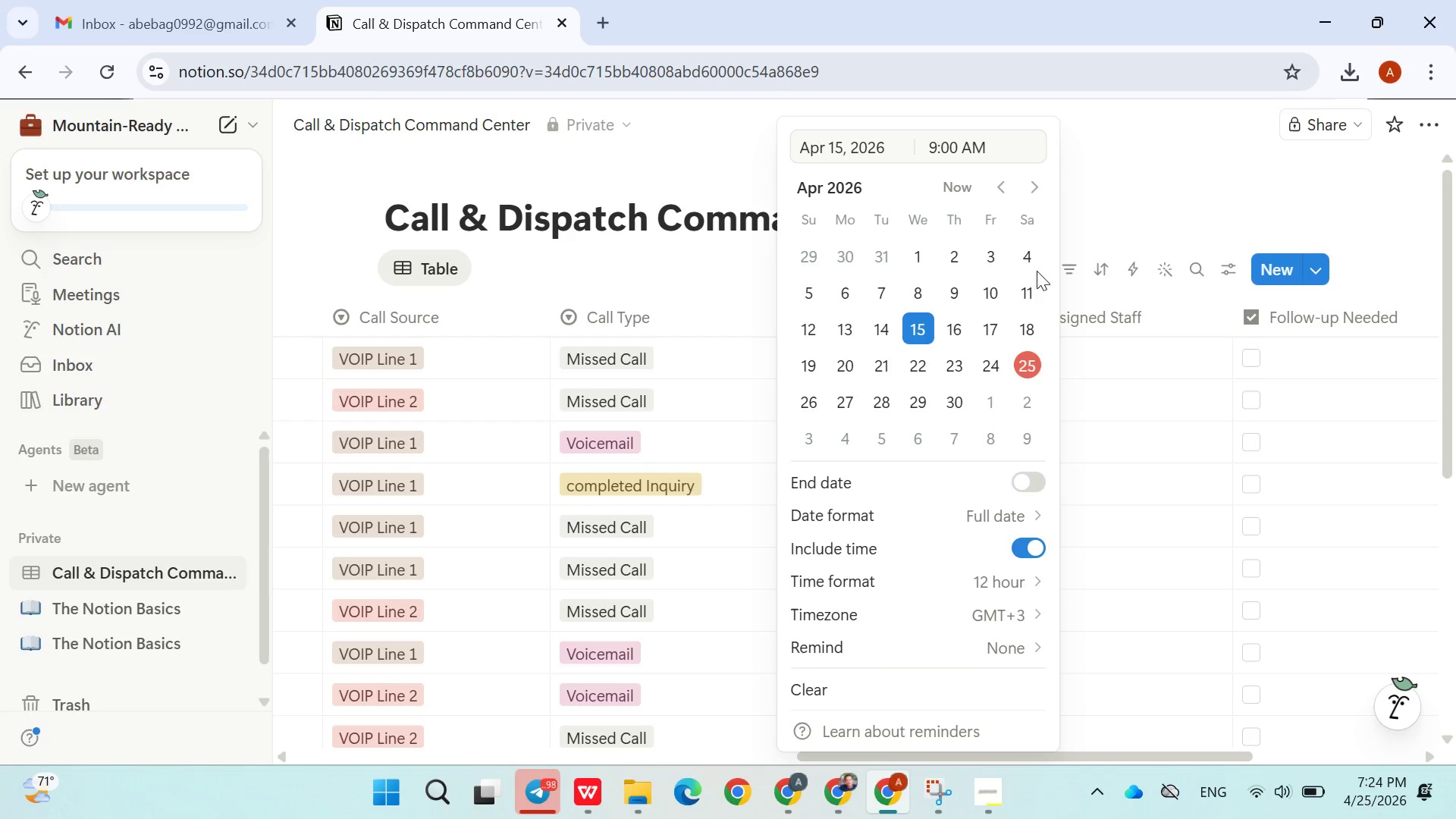 
left_click([1094, 209])
 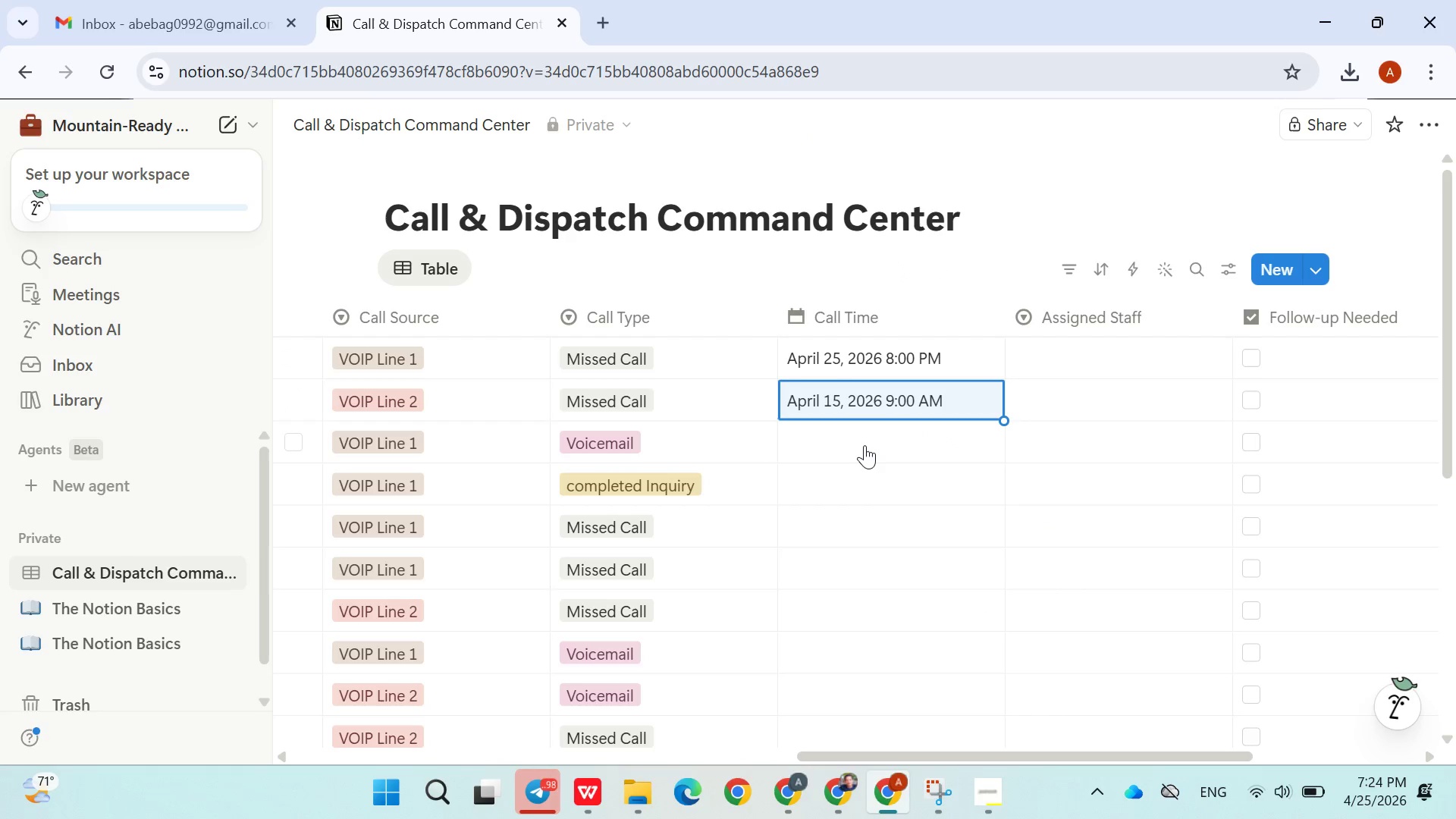 
left_click([861, 437])
 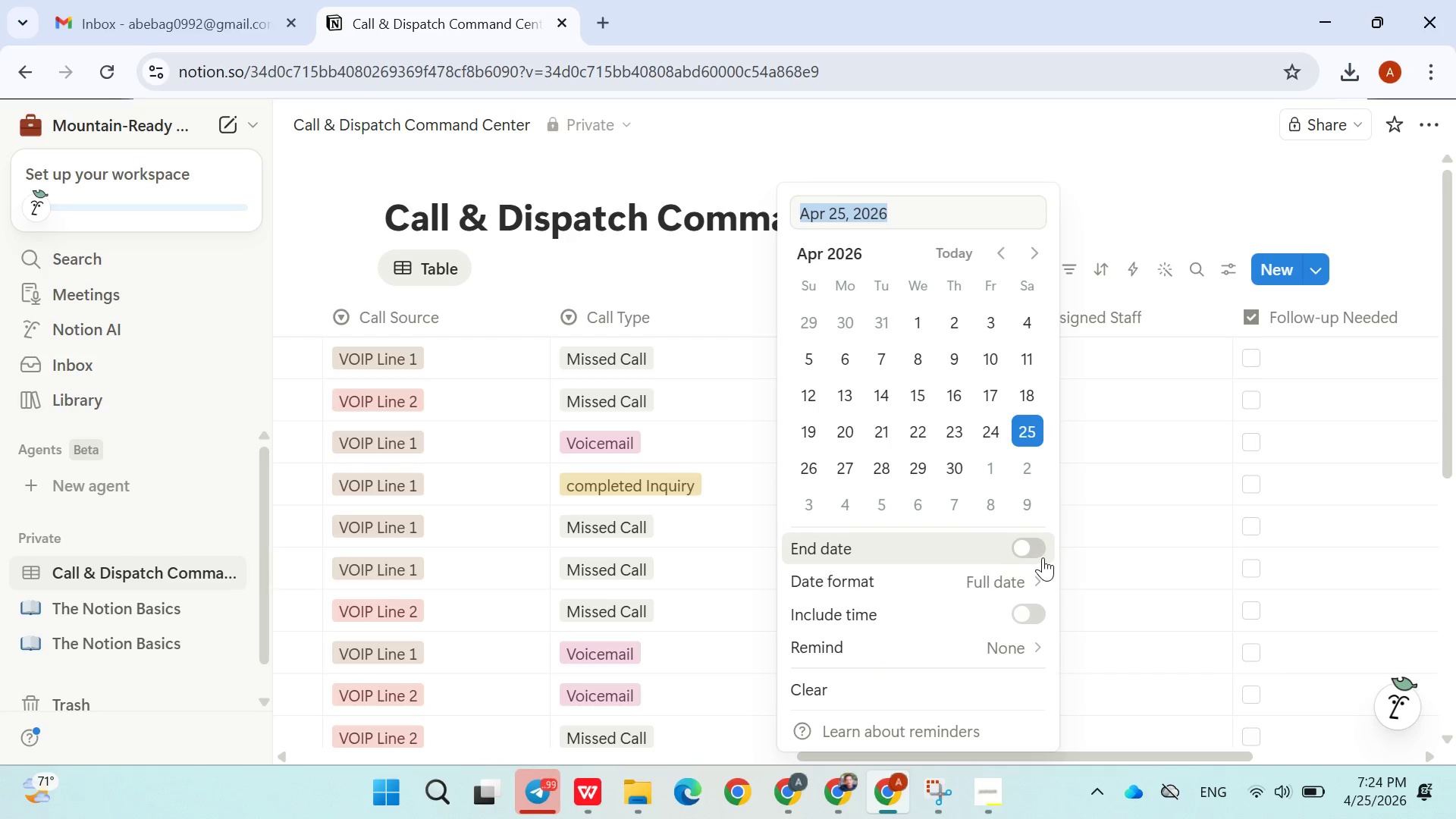 
left_click([1030, 616])
 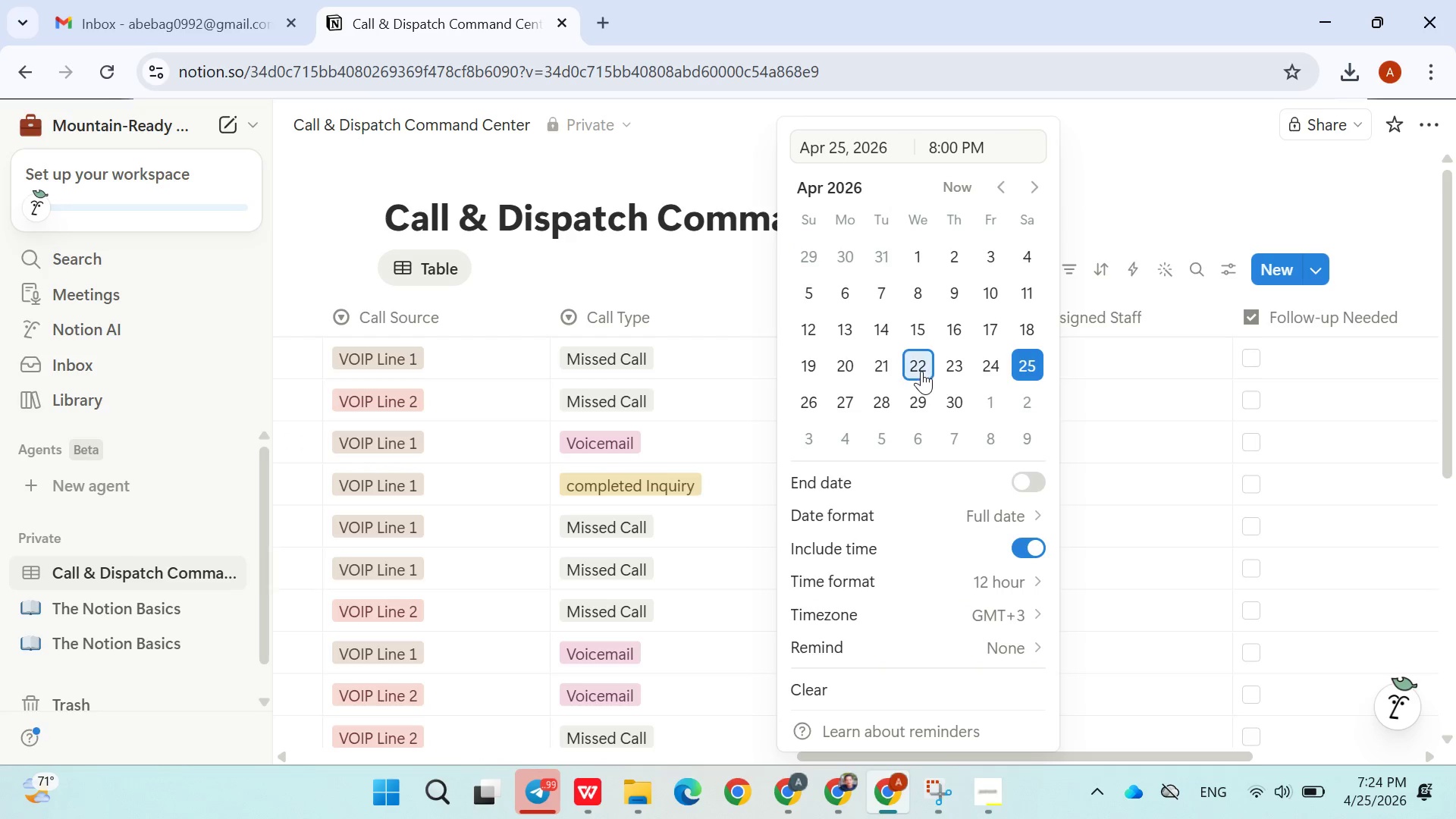 
left_click([921, 371])
 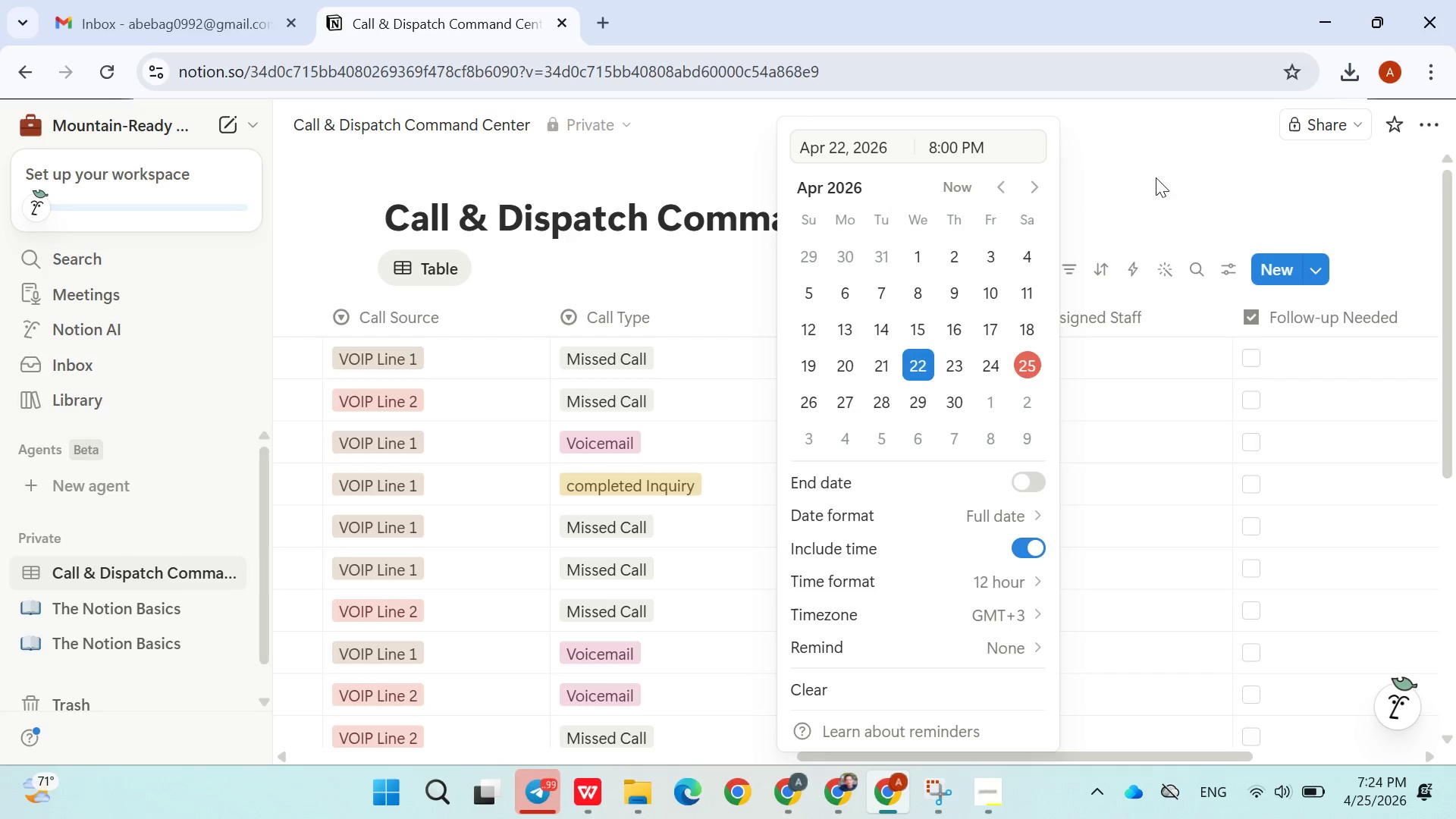 
left_click([1156, 177])
 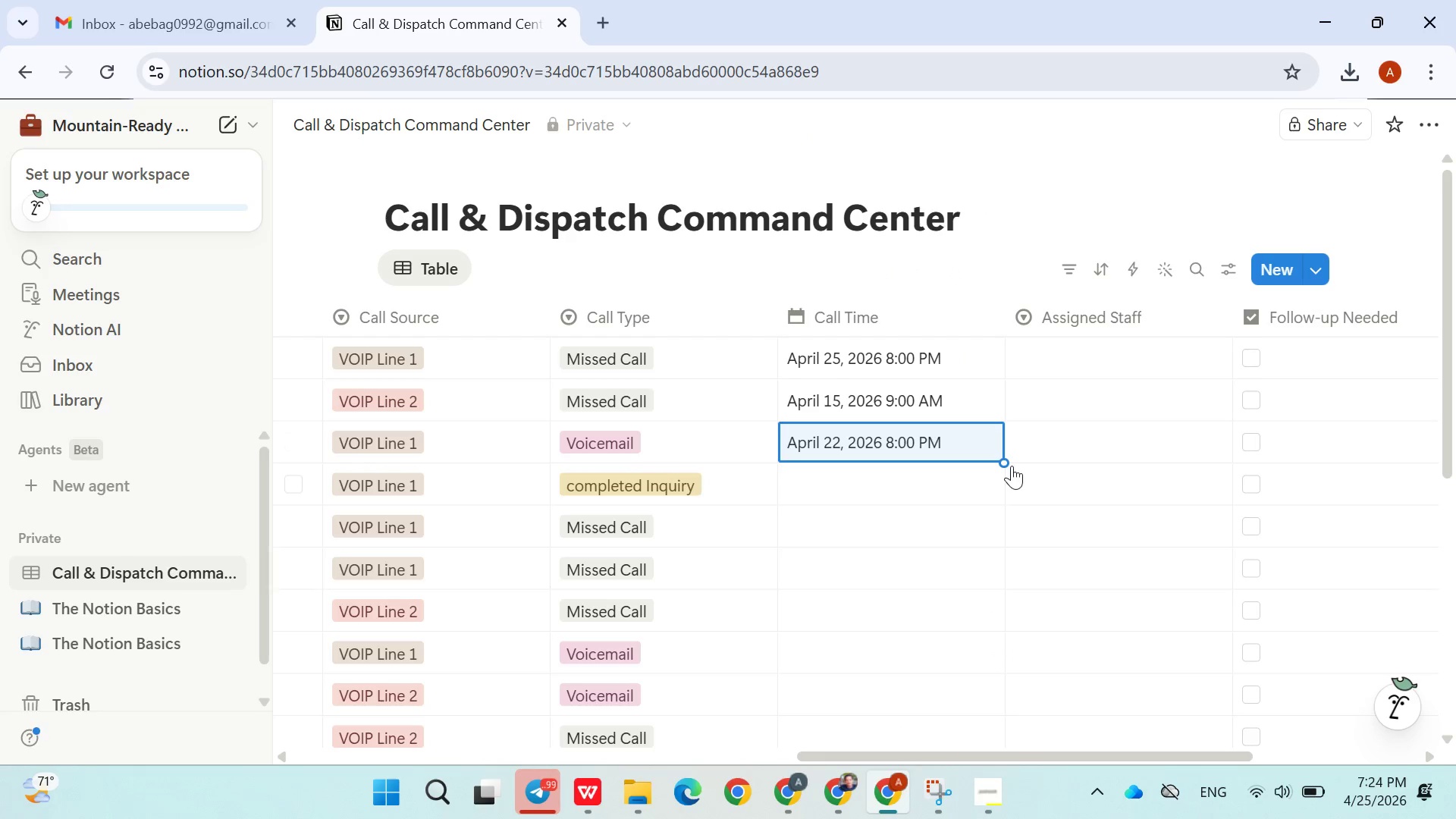 
left_click_drag(start_coordinate=[1001, 461], to_coordinate=[977, 585])
 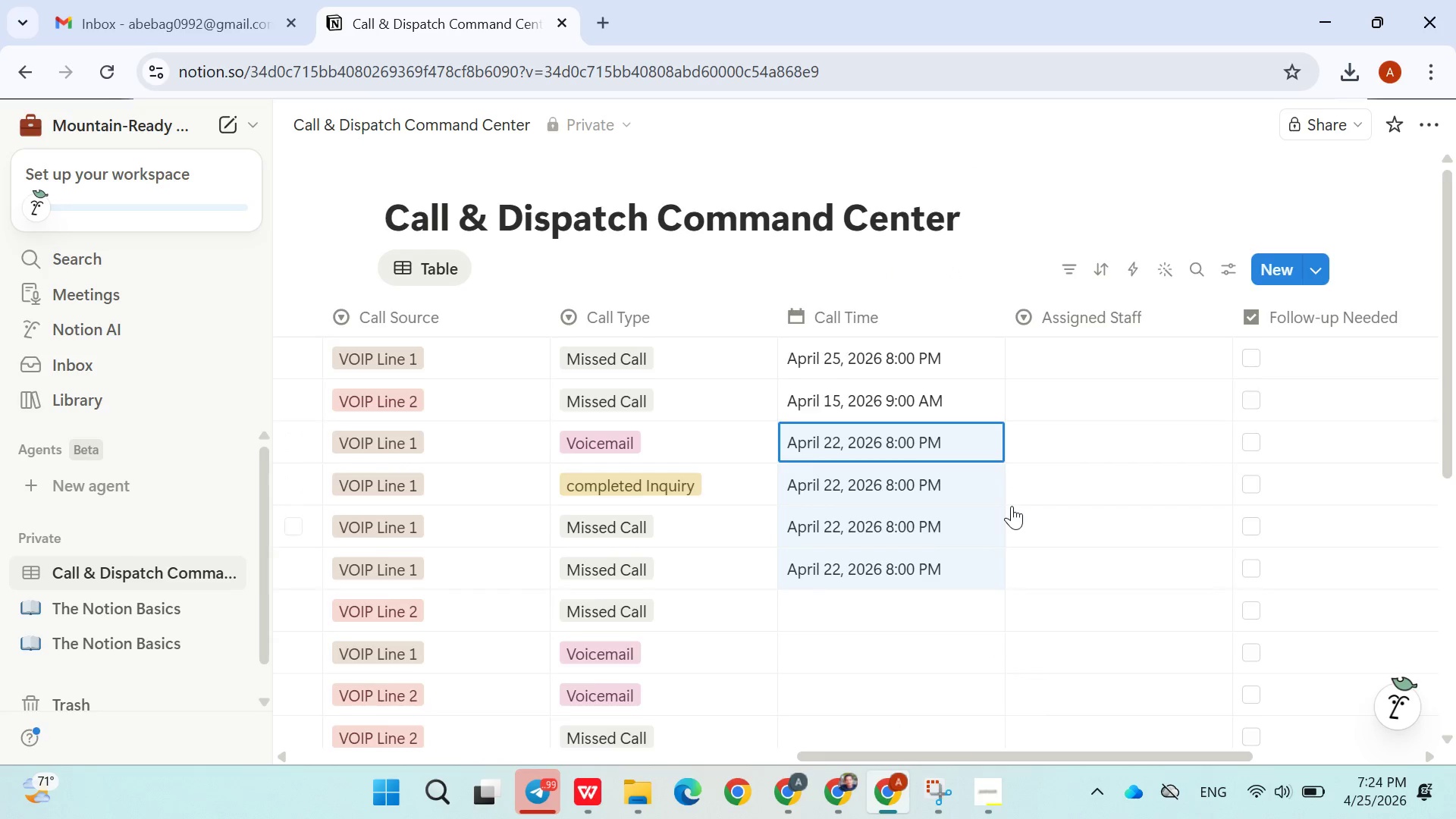 
scroll: coordinate [1012, 506], scroll_direction: down, amount: 3.0
 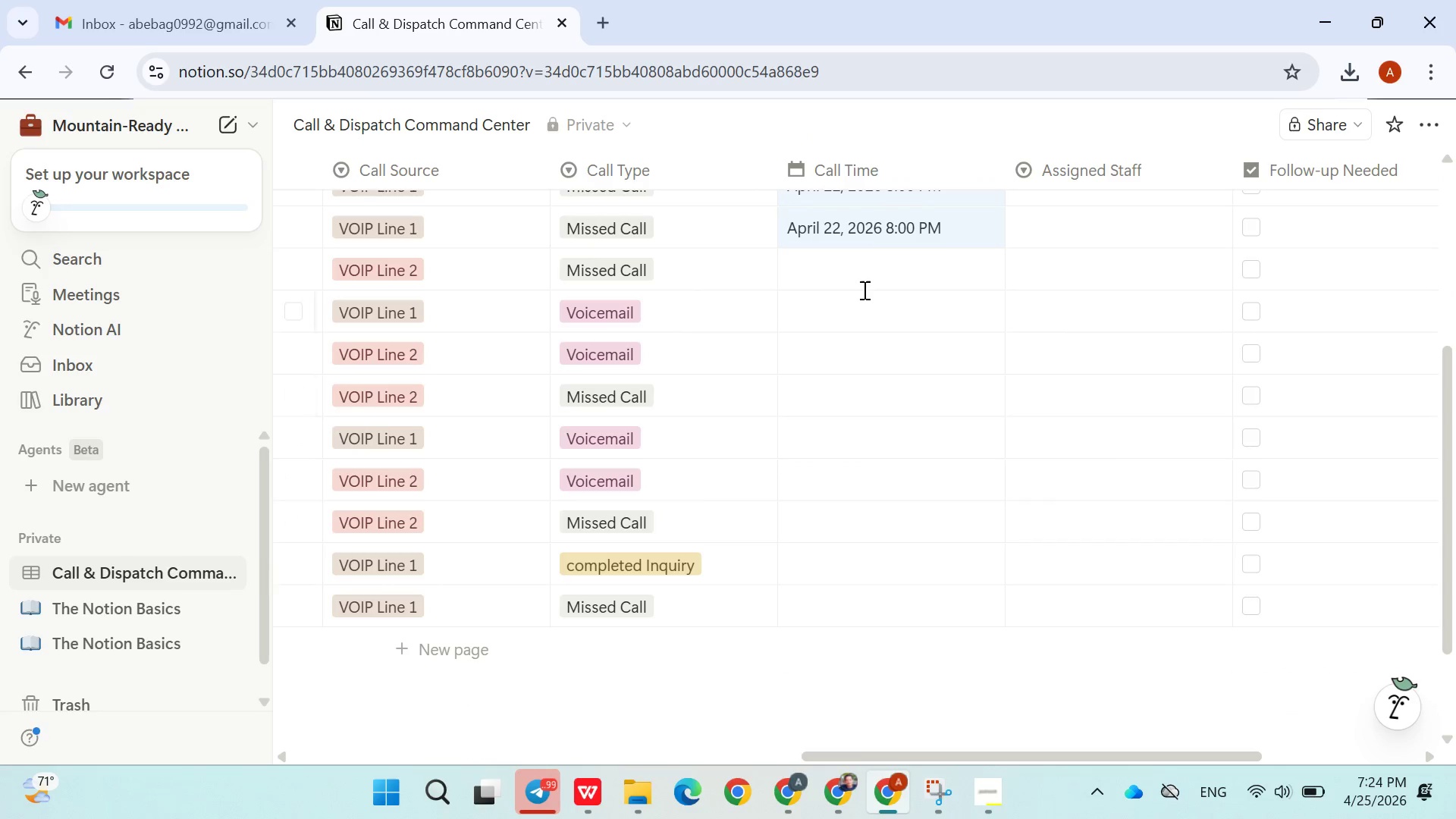 
left_click([863, 290])
 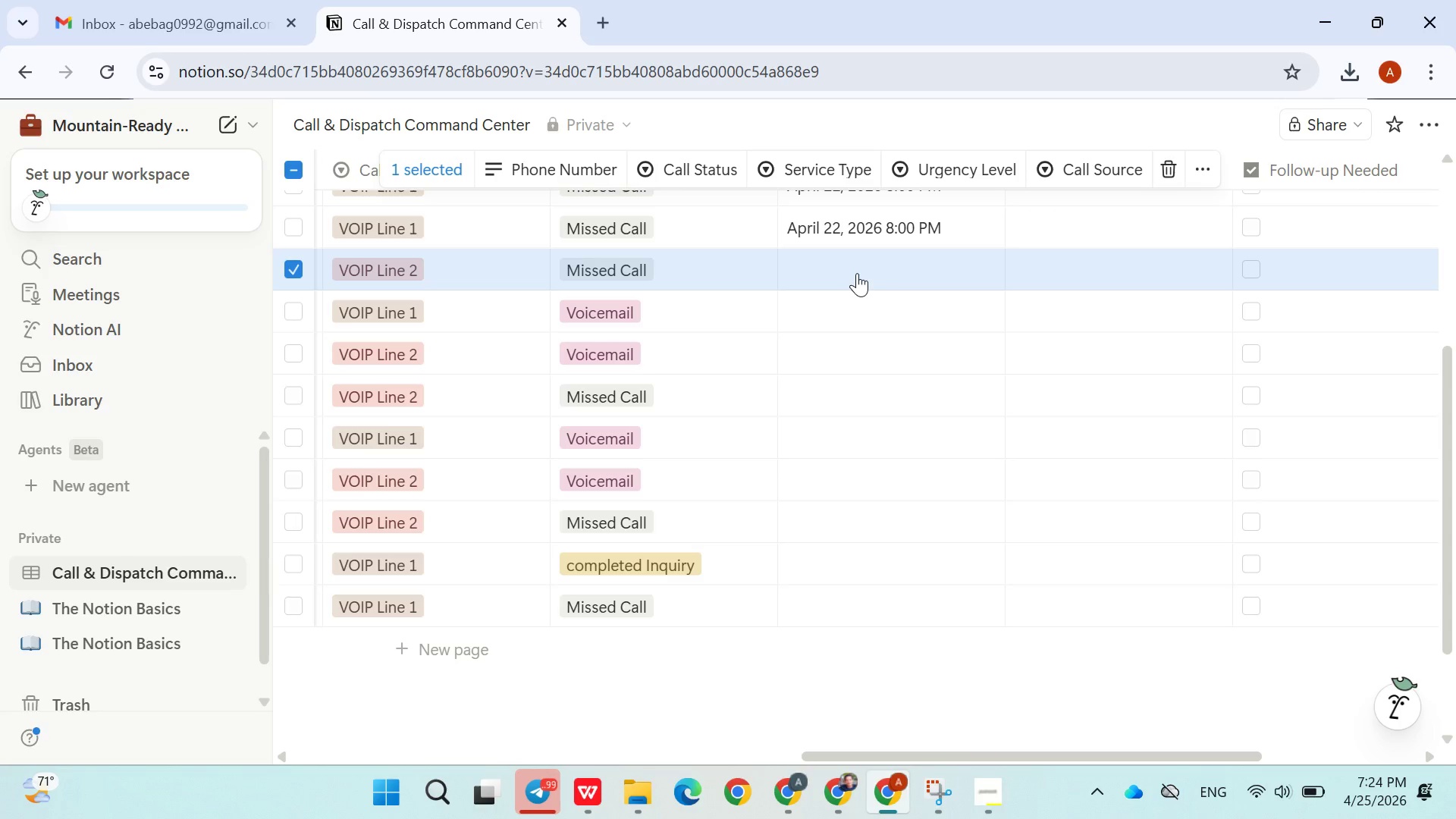 
left_click([857, 273])
 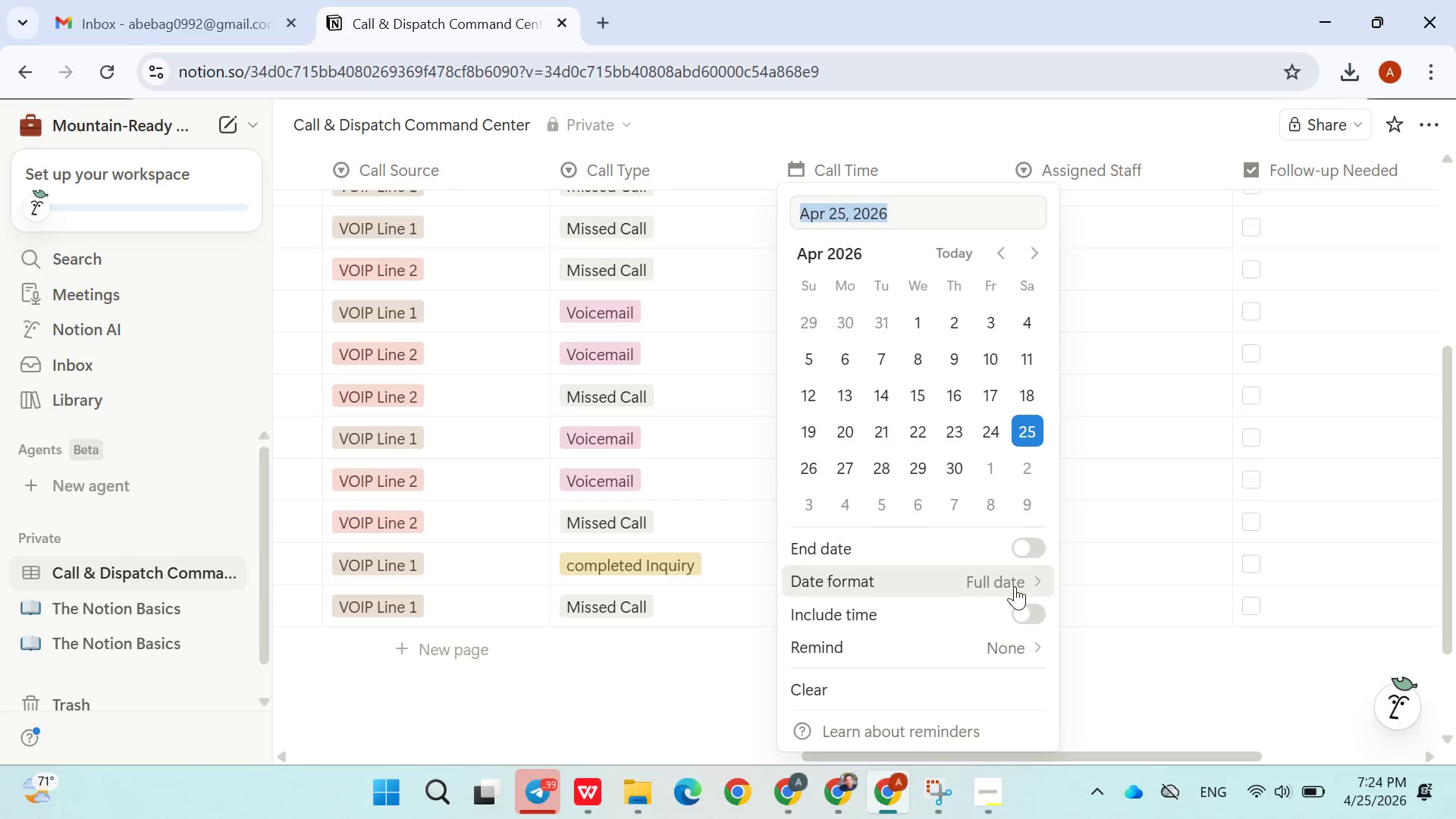 
left_click([1026, 613])
 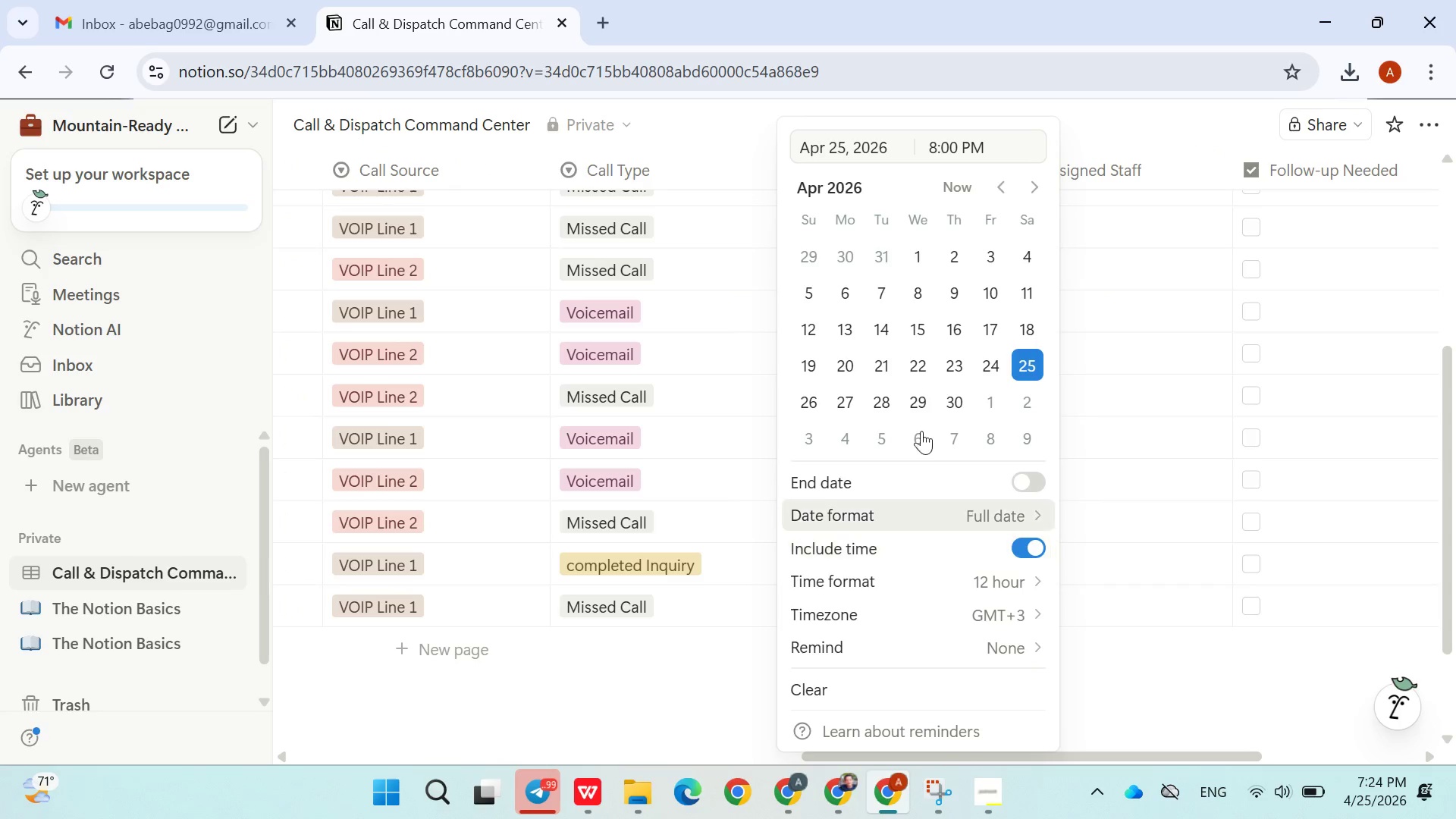 
left_click([908, 392])
 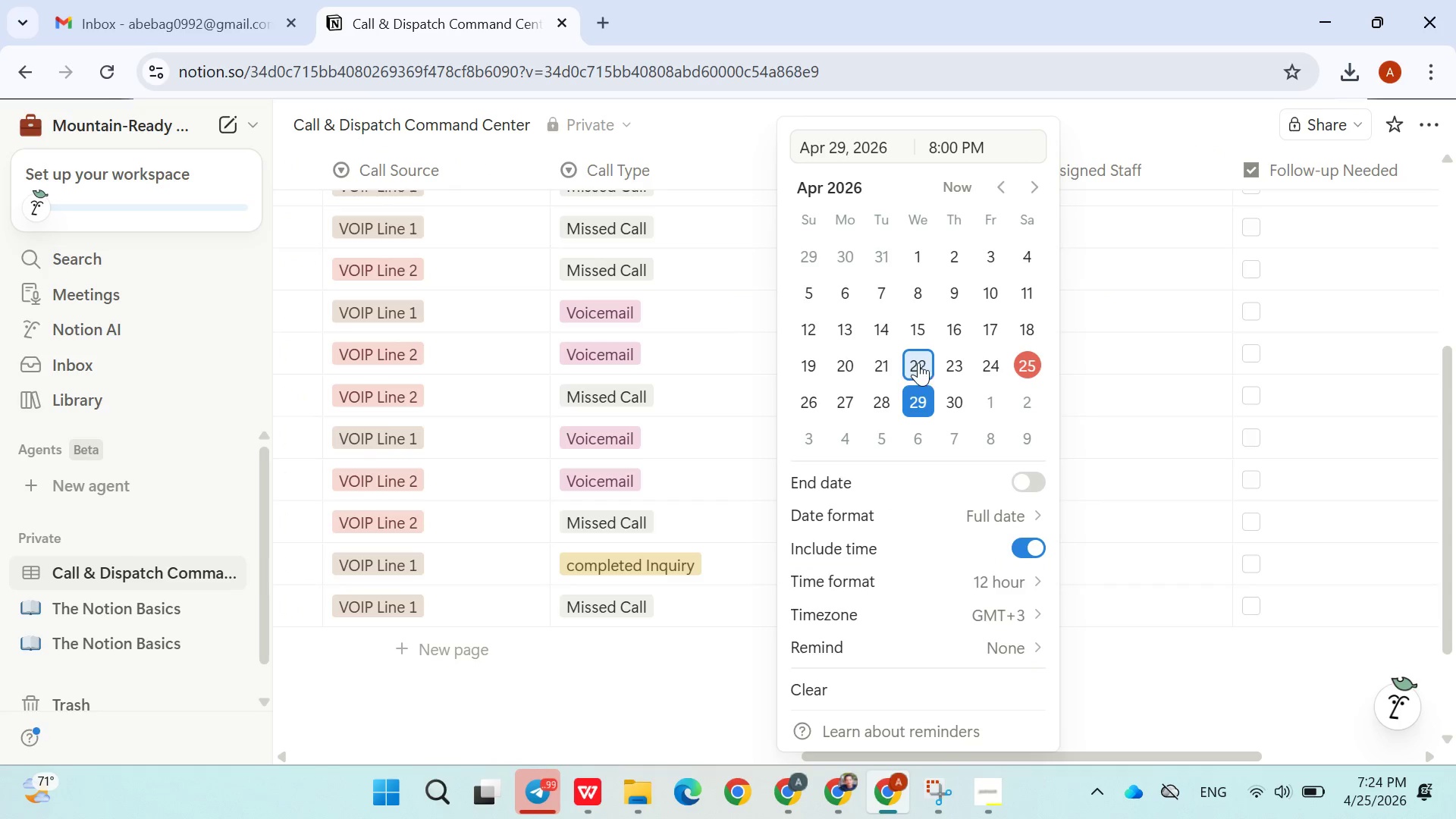 
left_click([918, 362])
 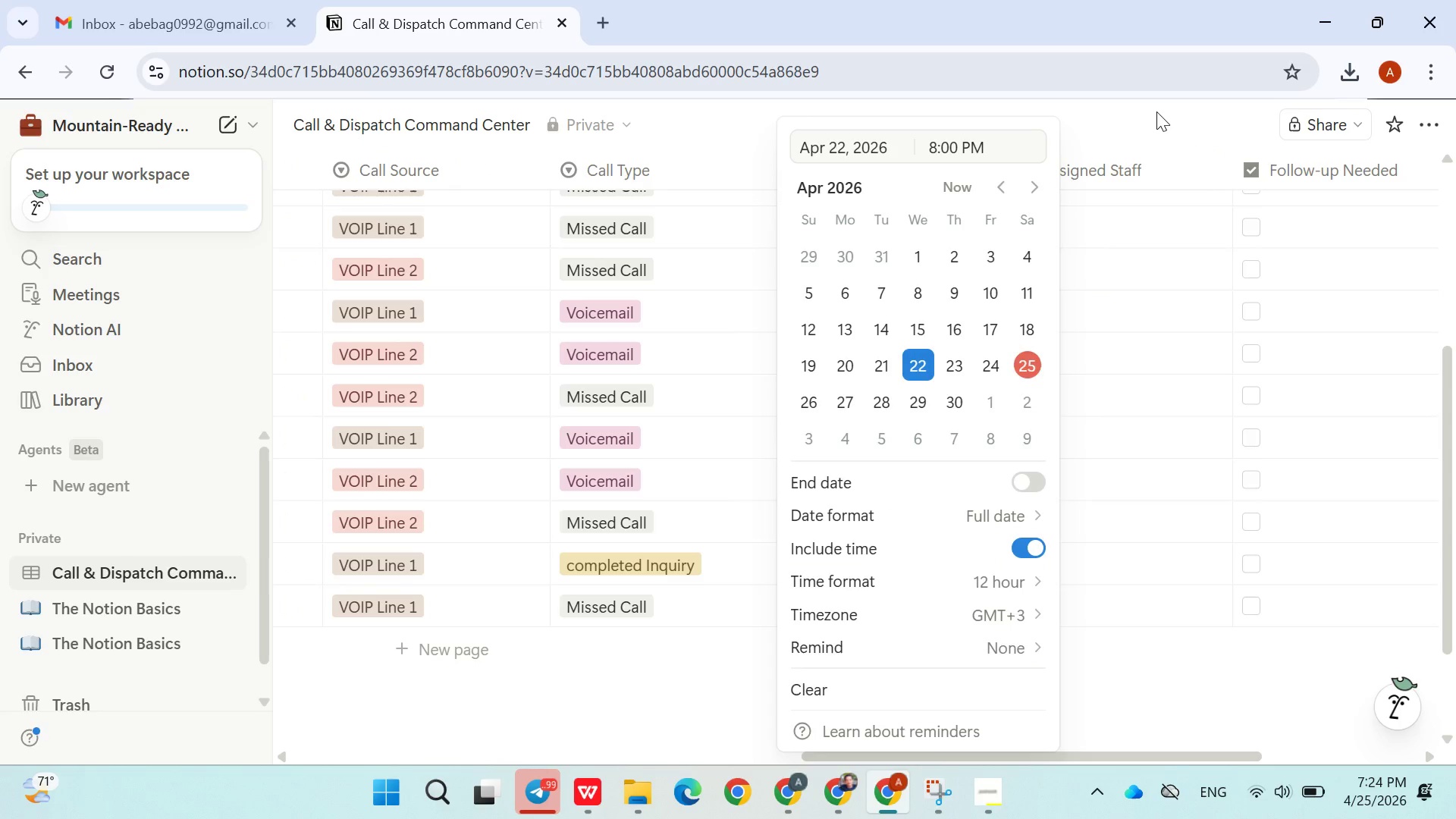 
left_click([1156, 111])
 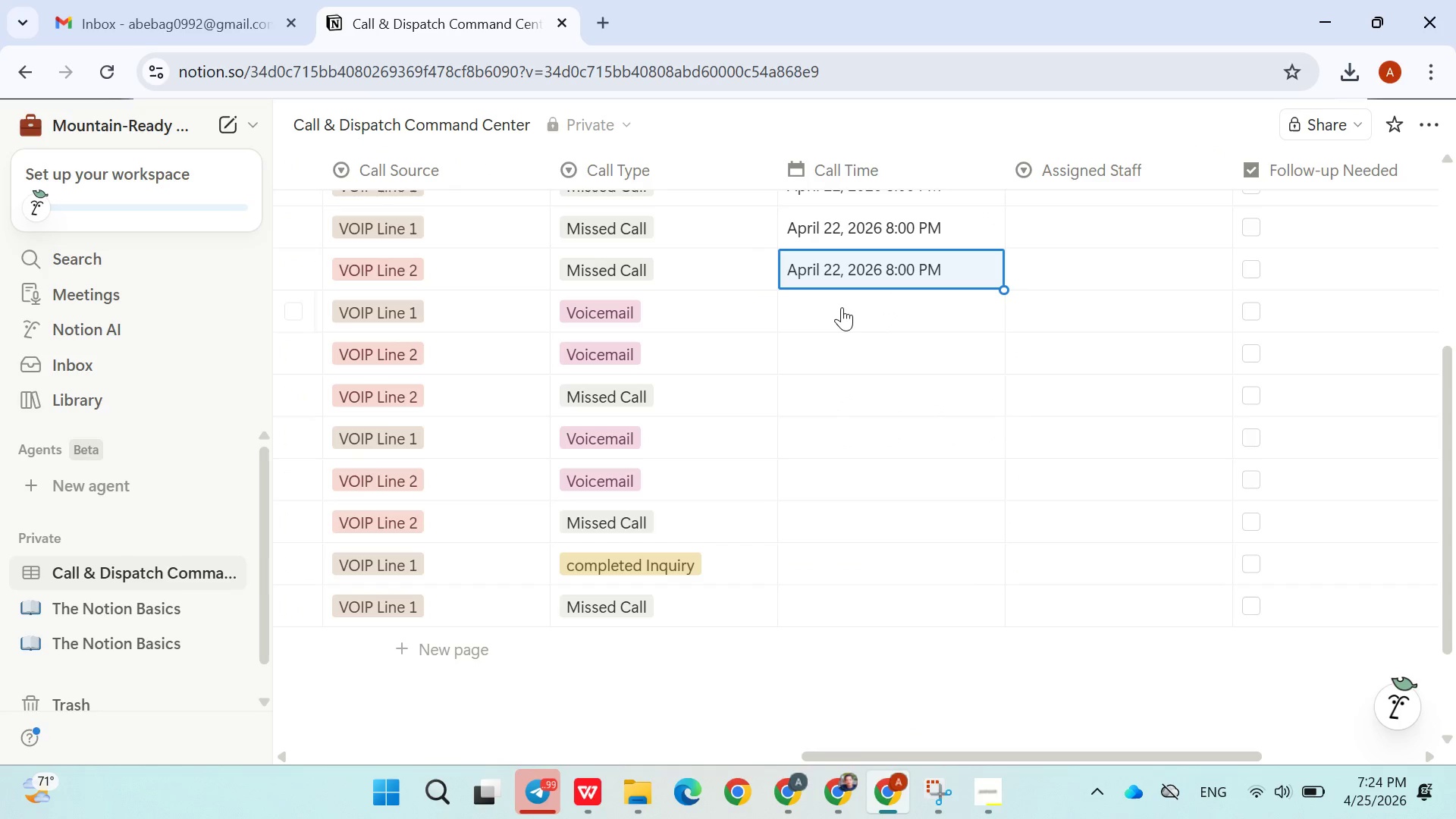 
left_click([842, 307])
 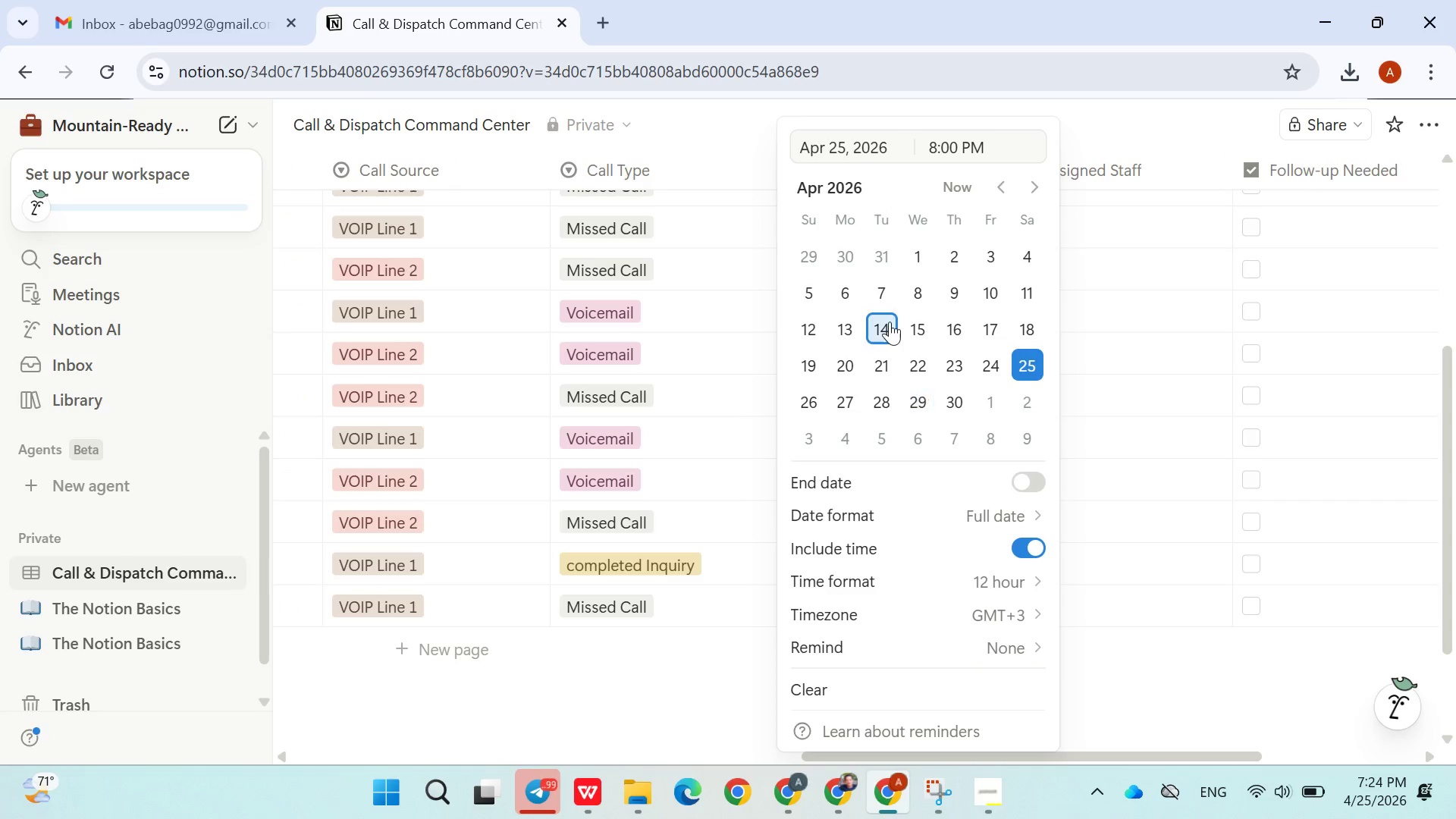 
left_click([881, 296])
 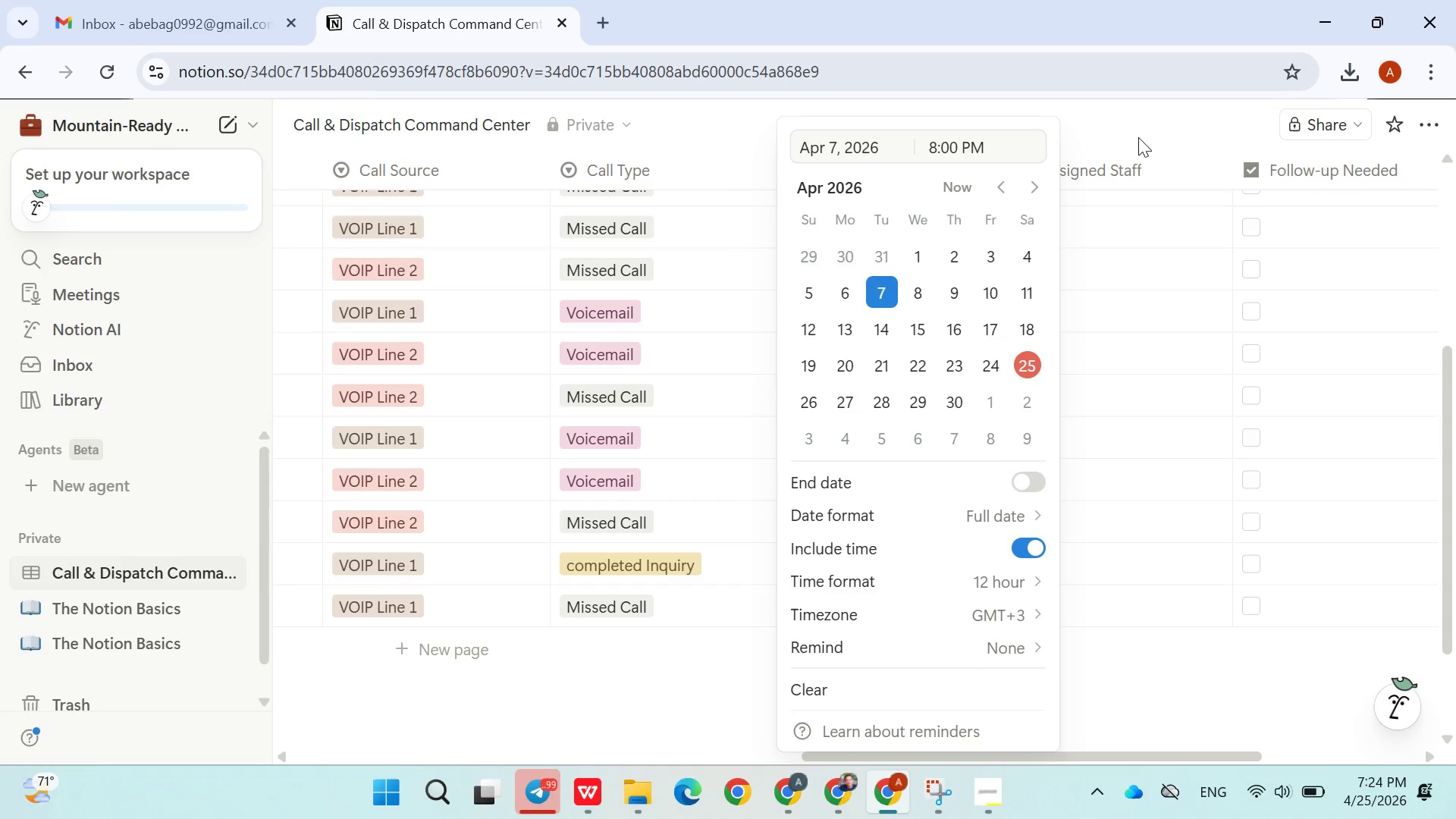 
left_click([1138, 137])
 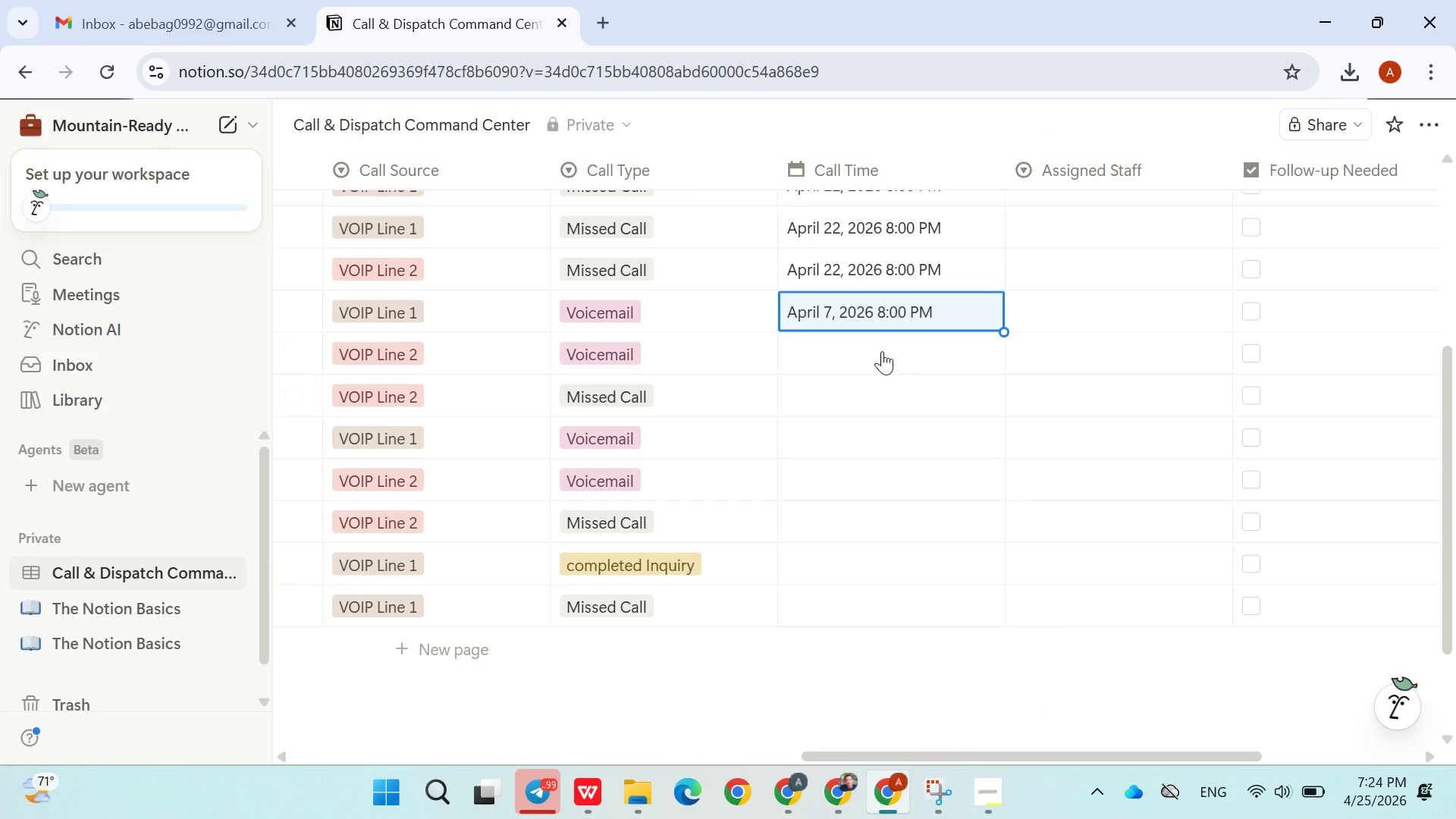 
left_click([880, 350])
 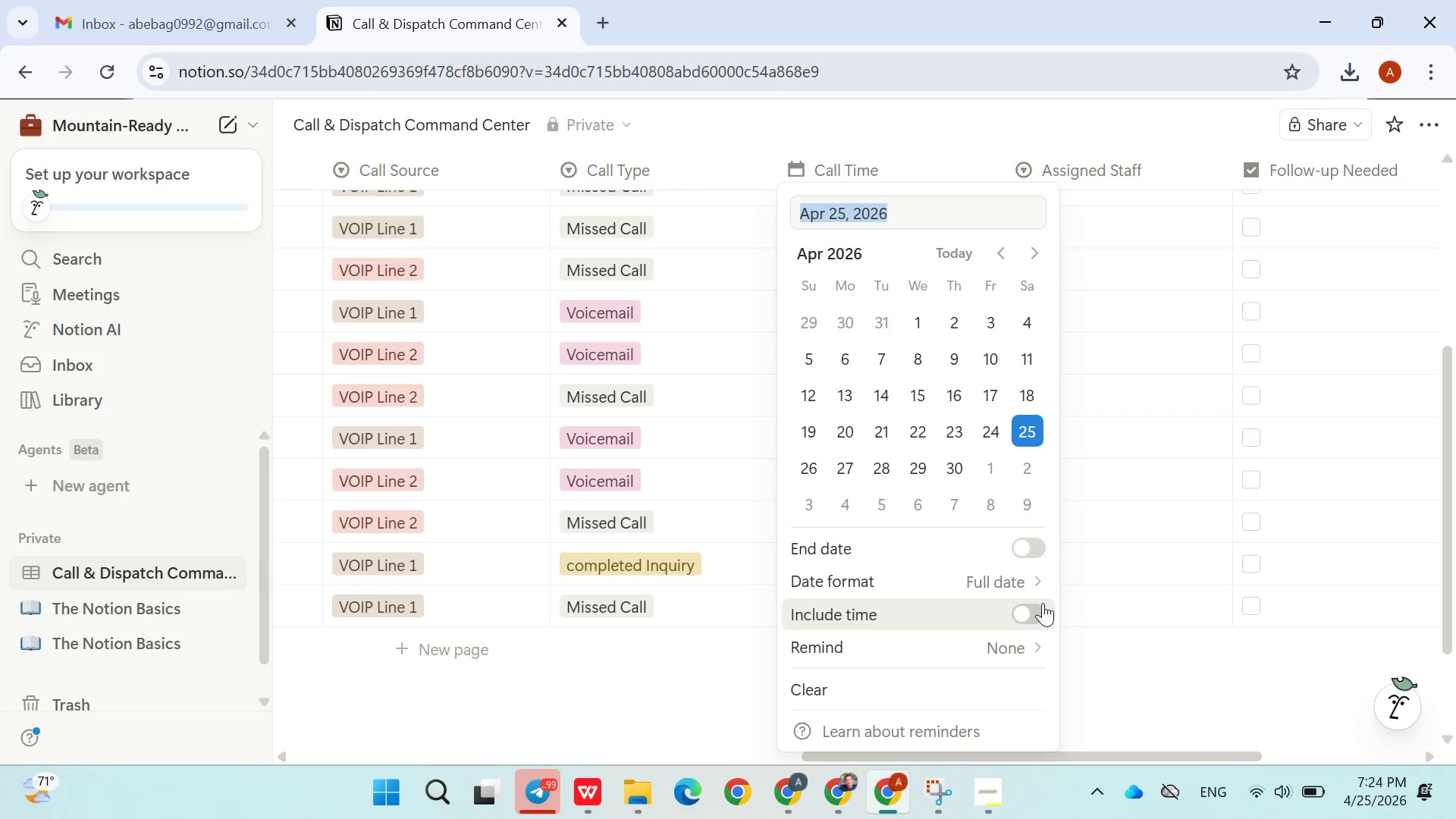 
left_click([1043, 609])
 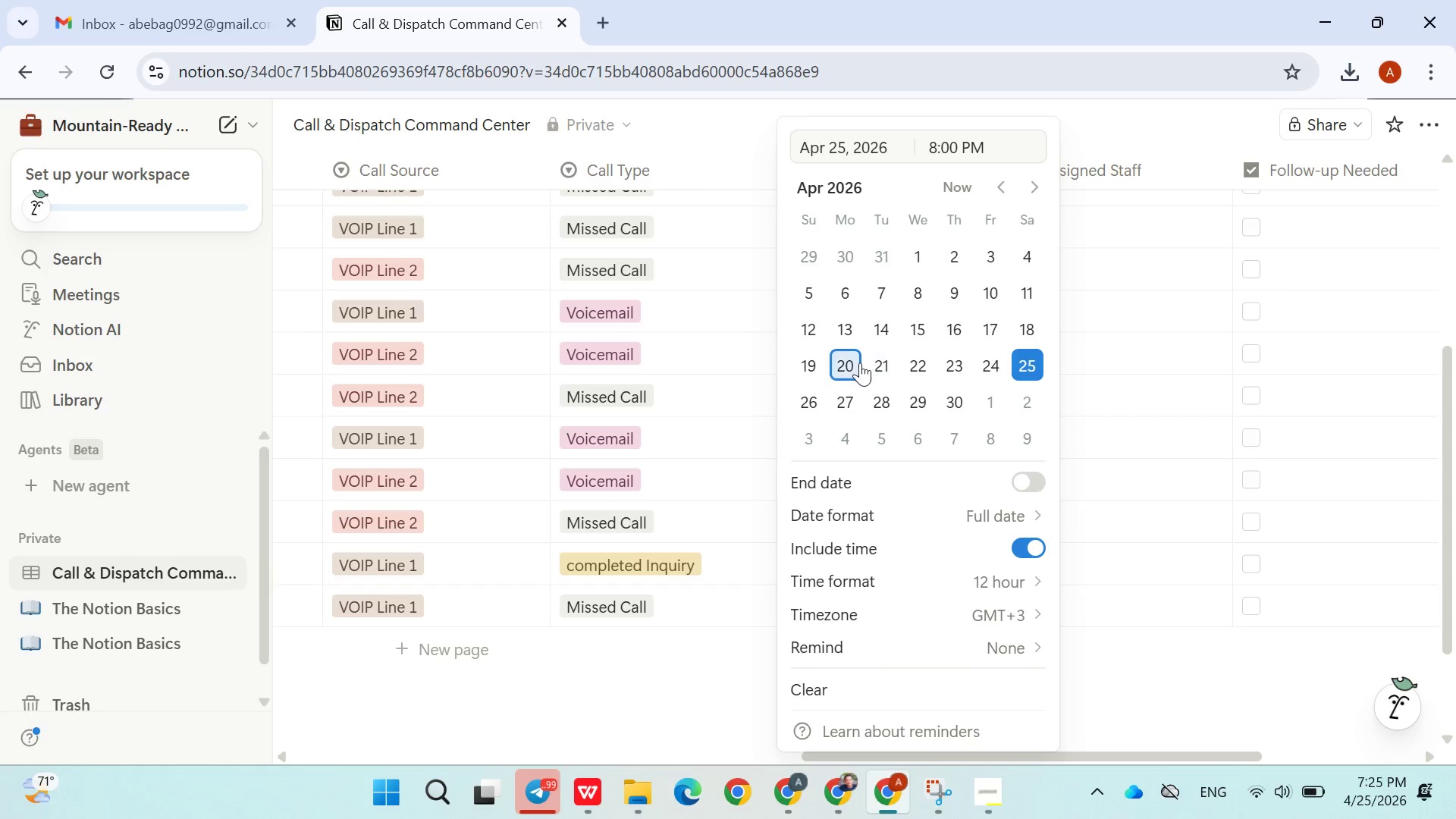 
left_click([860, 362])
 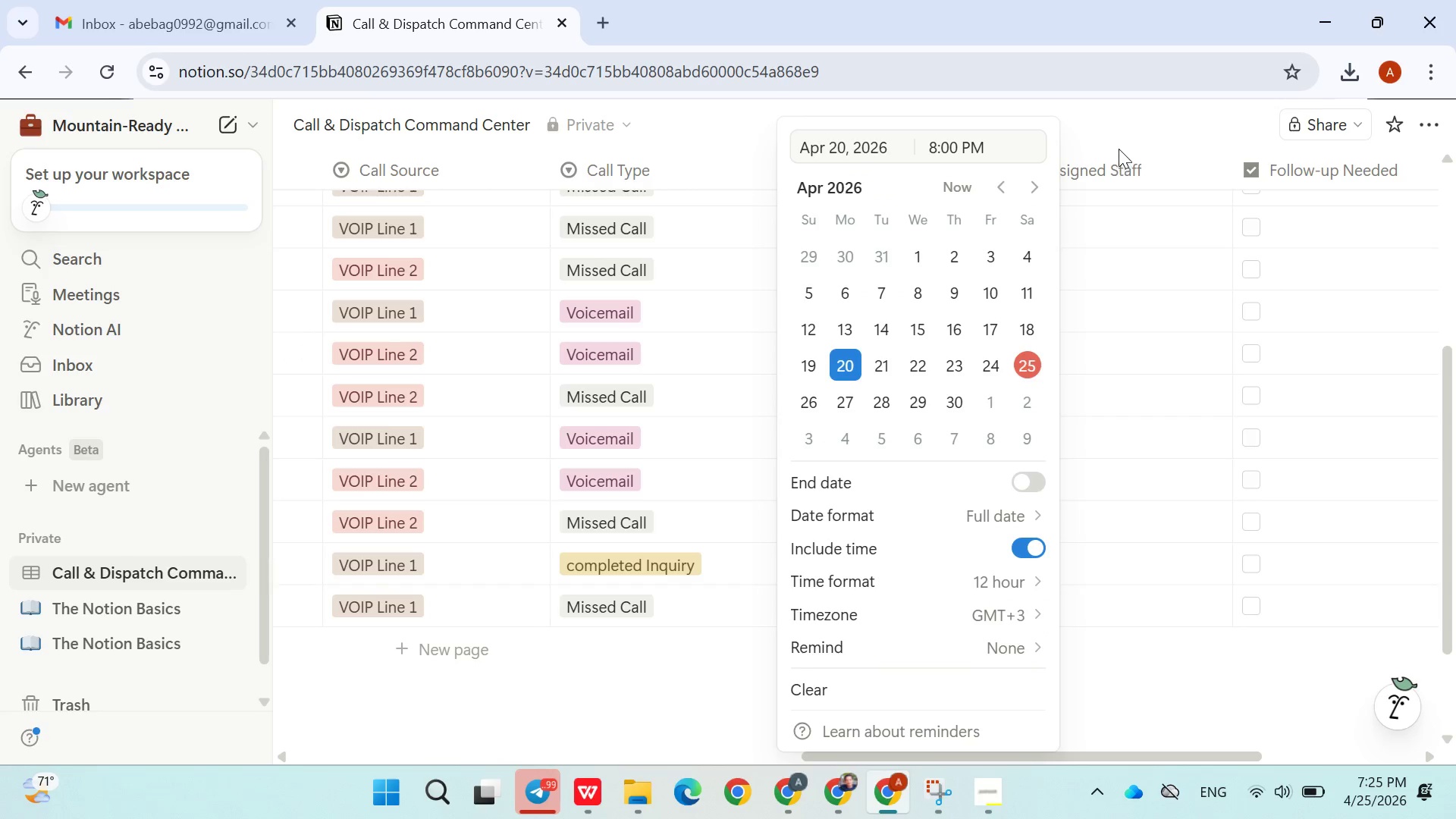 
left_click([1119, 147])
 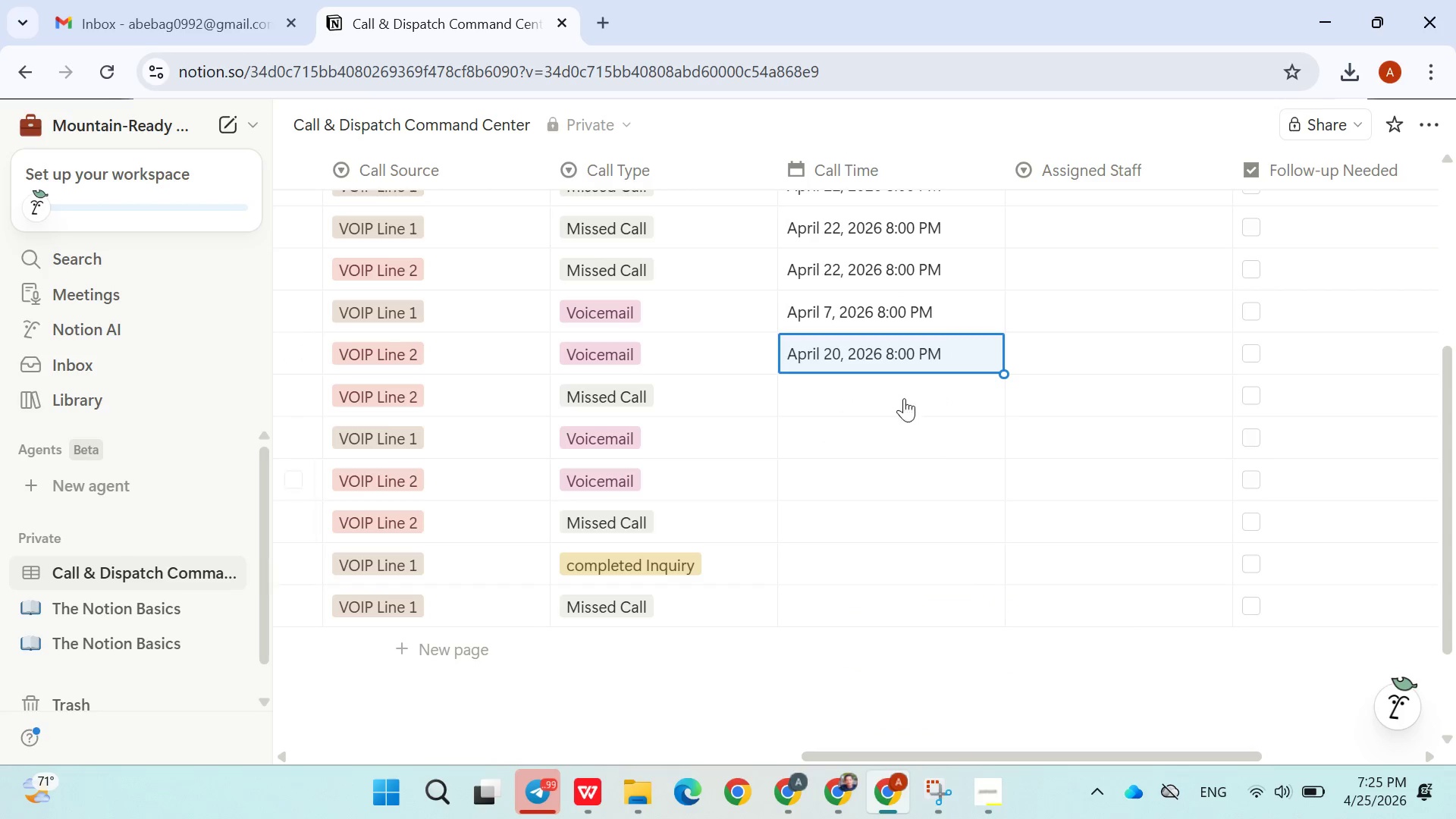 
left_click([896, 387])
 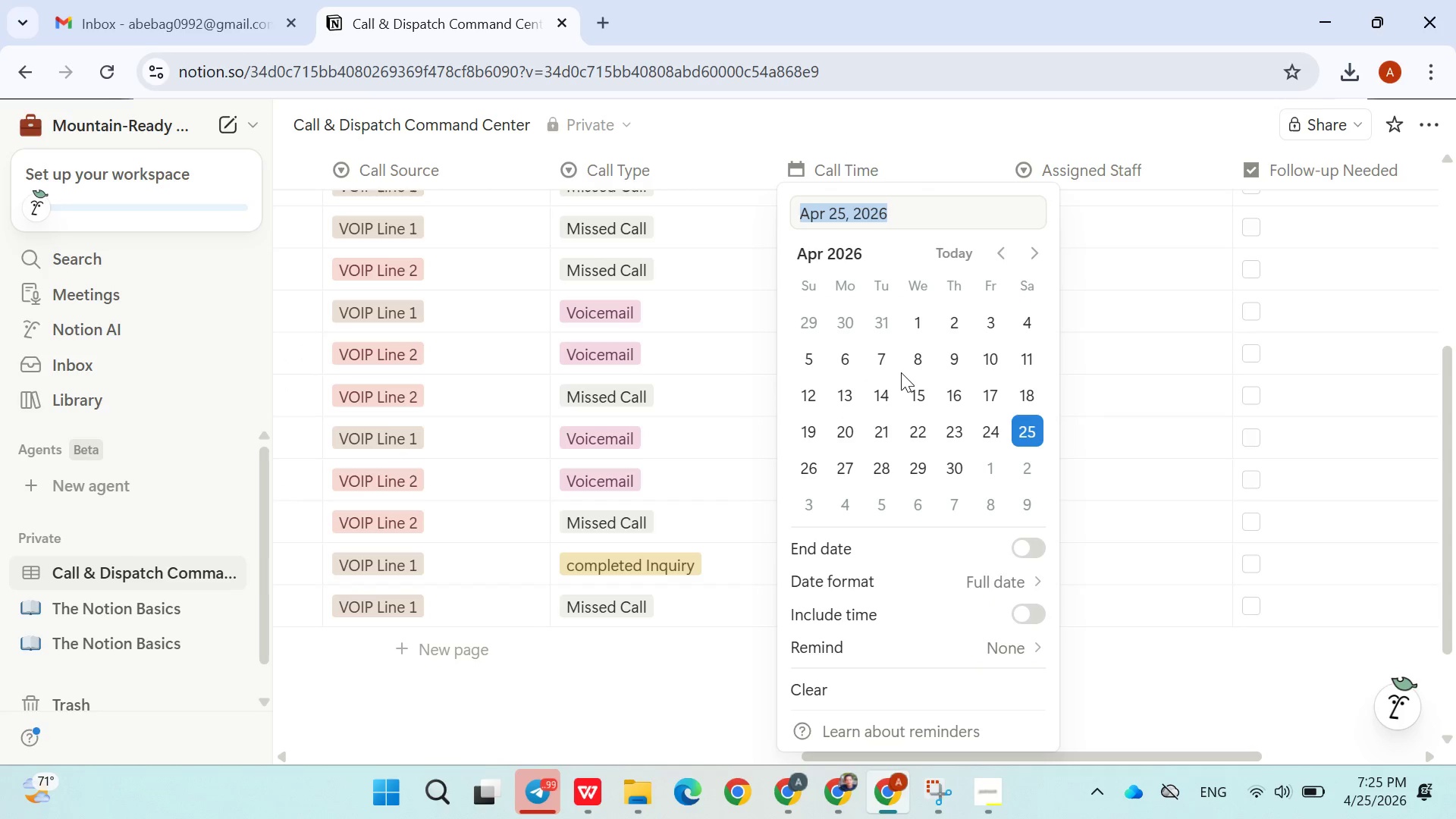 
left_click([908, 363])
 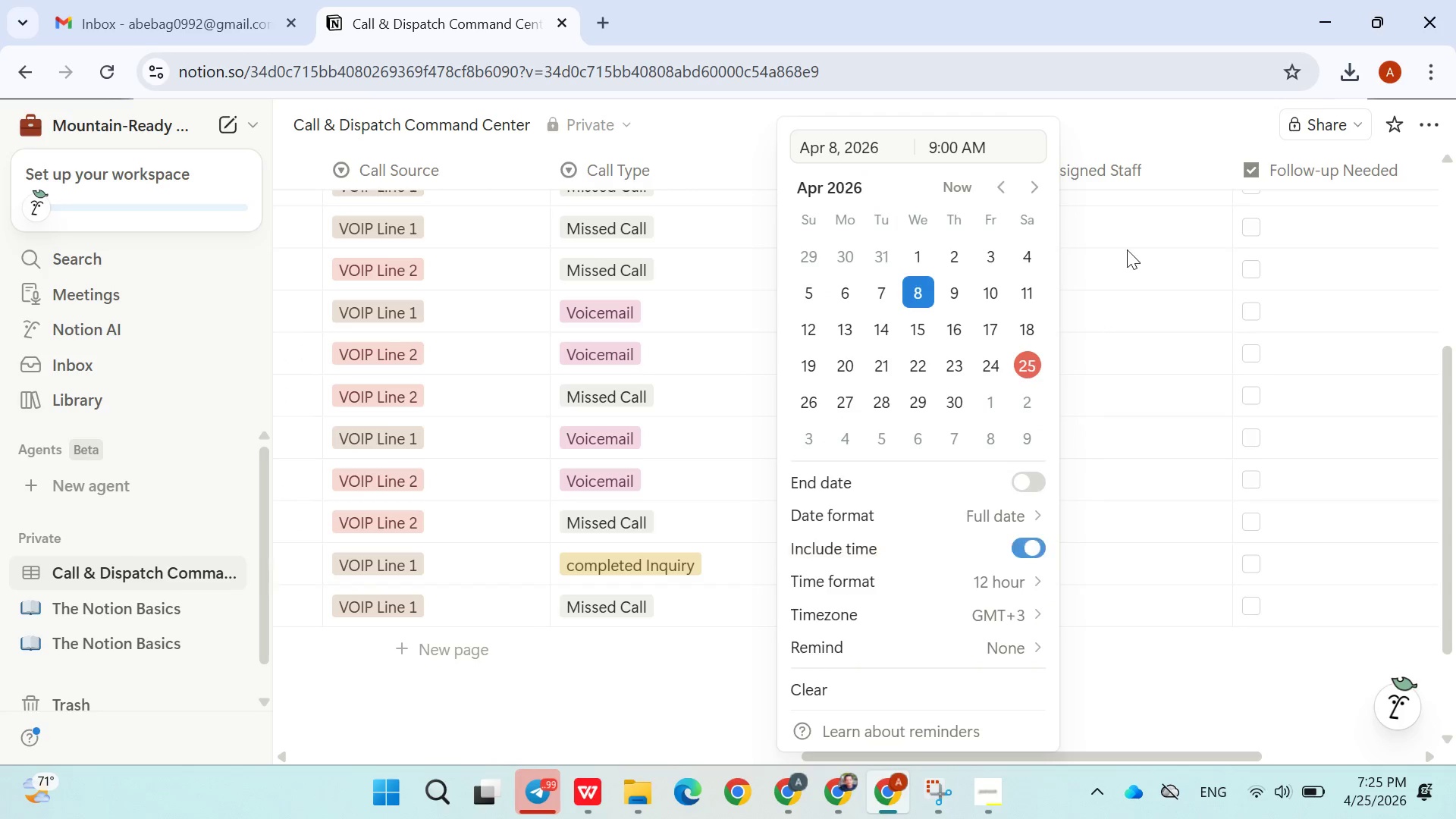 
left_click([1153, 142])
 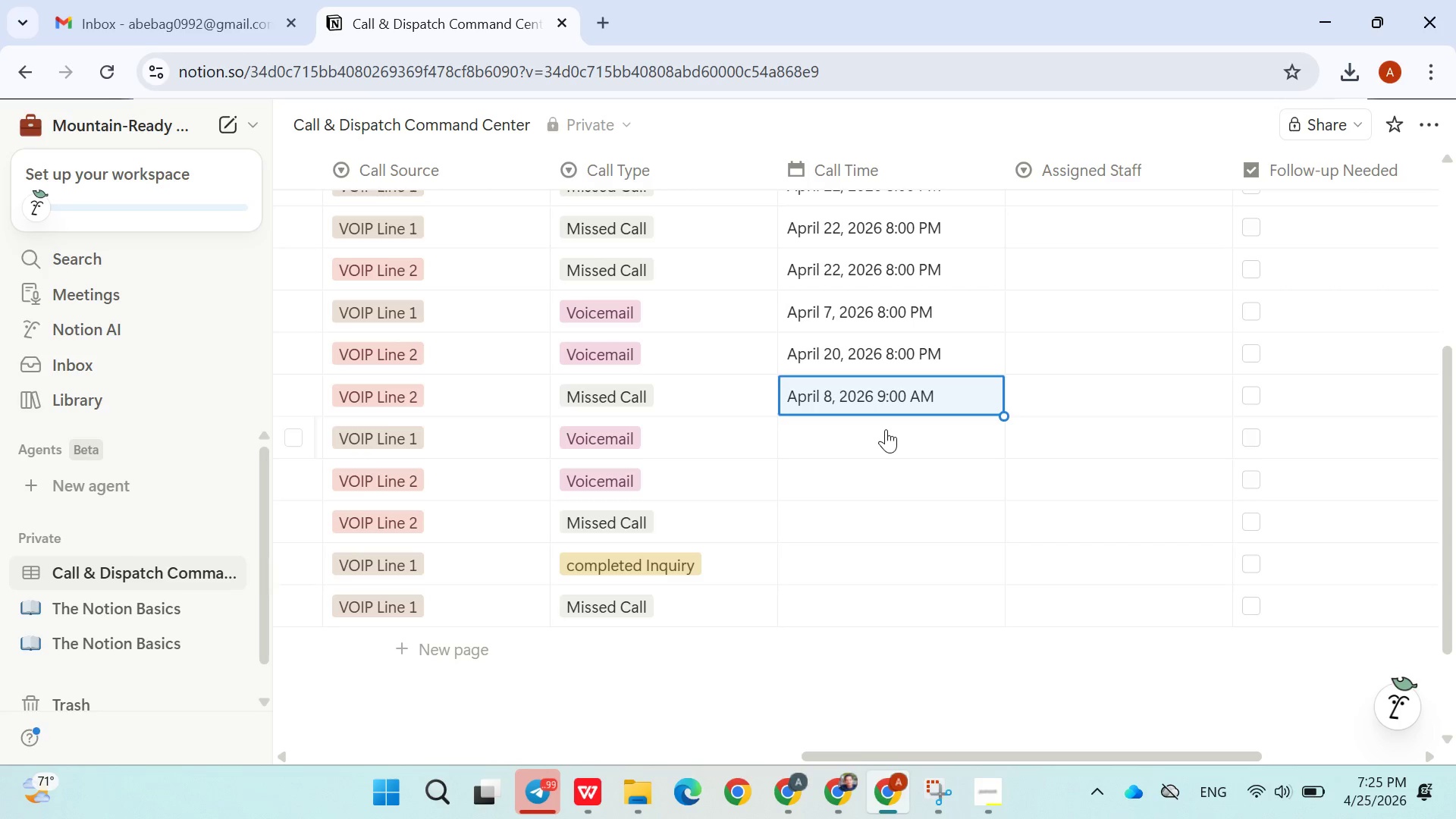 
left_click([799, 439])
 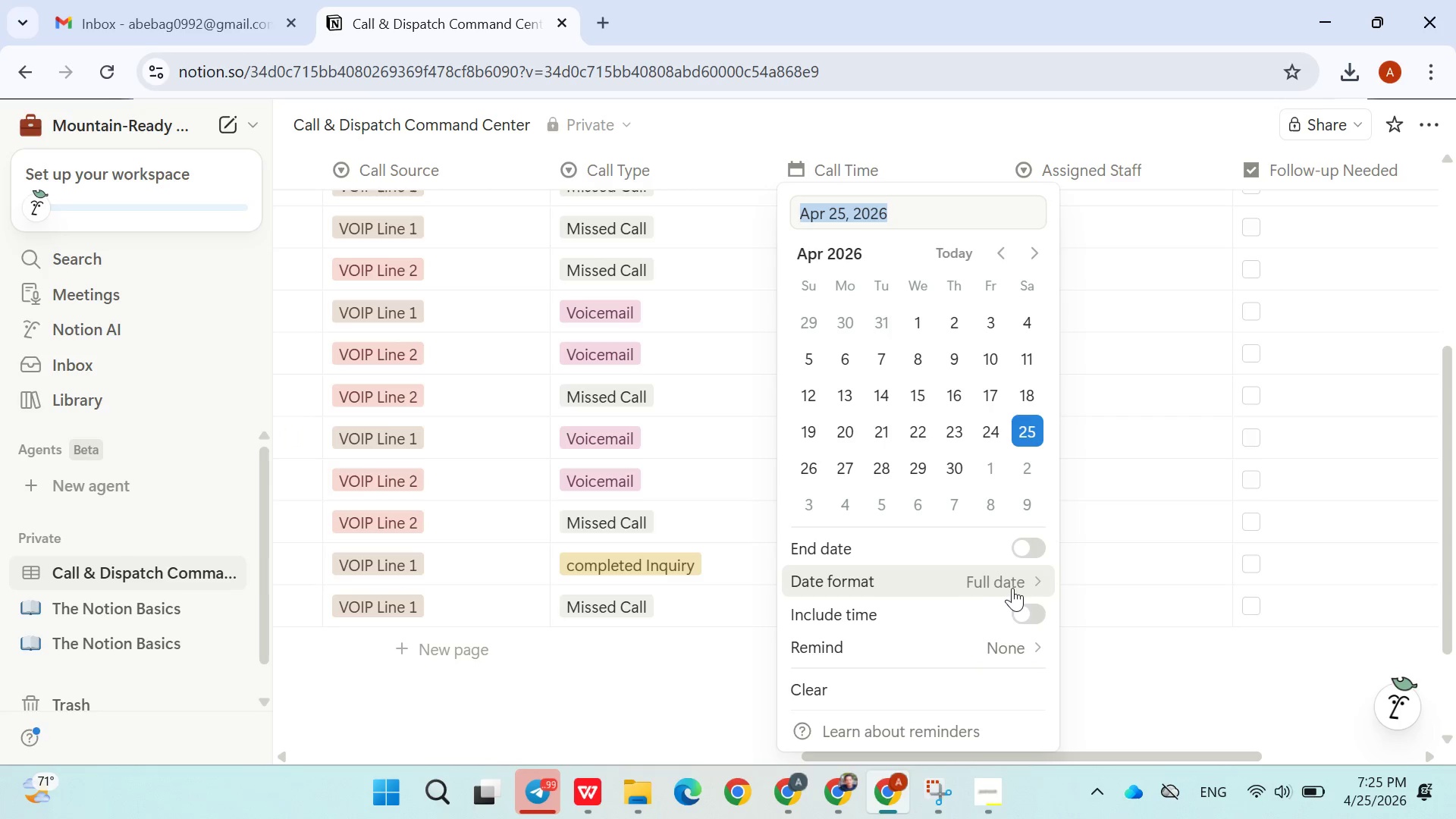 
left_click([1024, 606])
 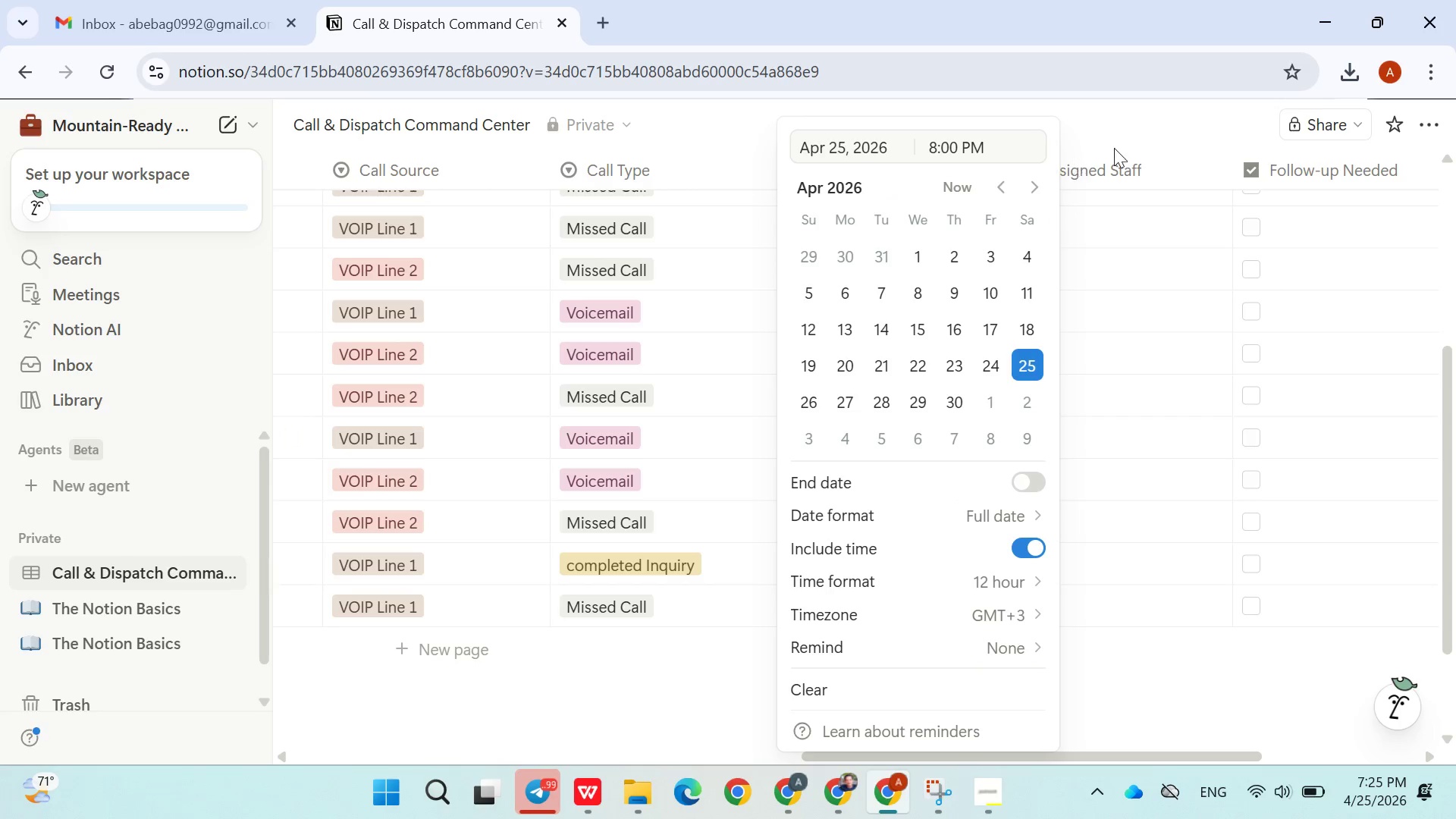 
left_click([1117, 145])
 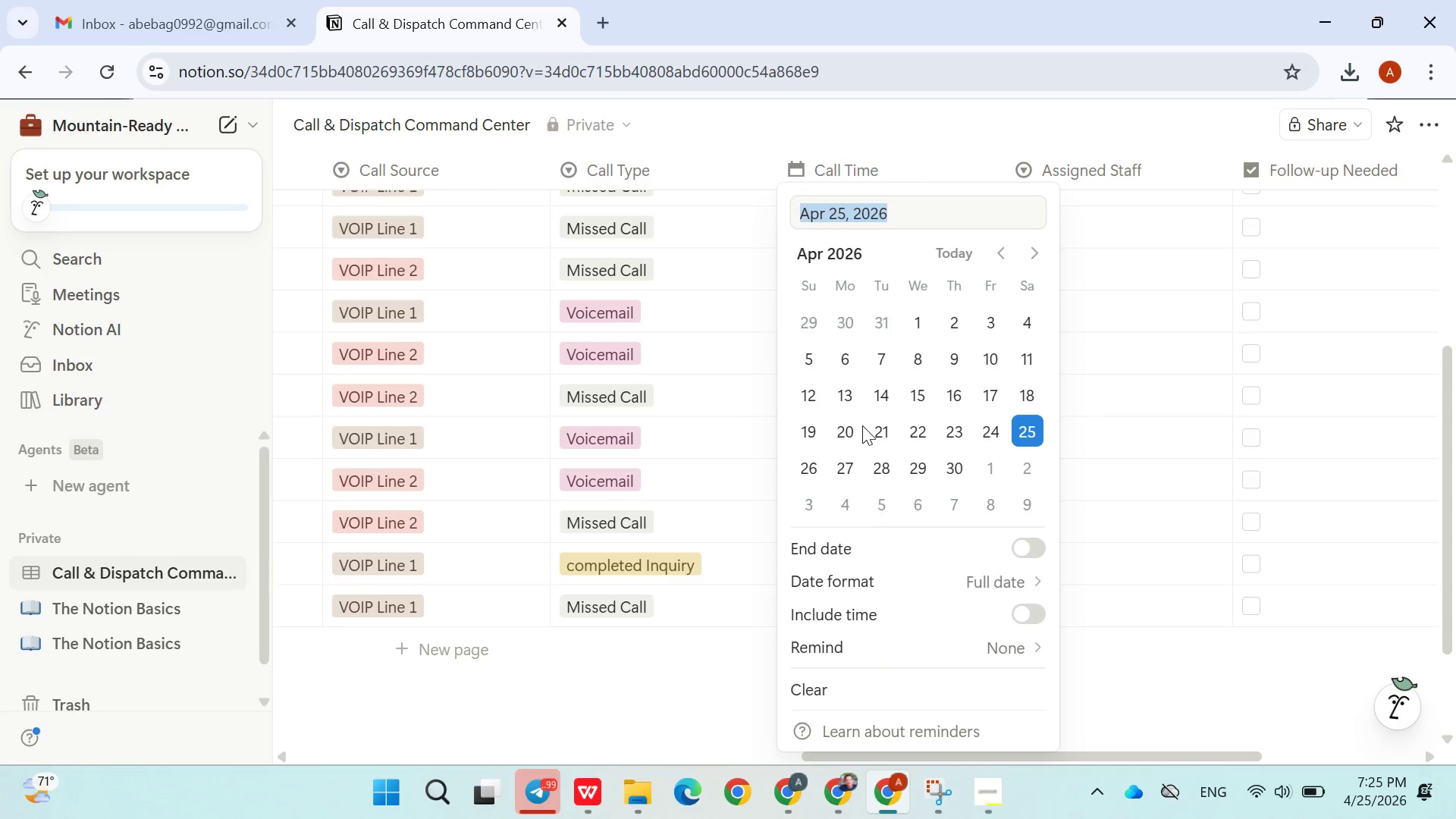 
left_click([871, 427])
 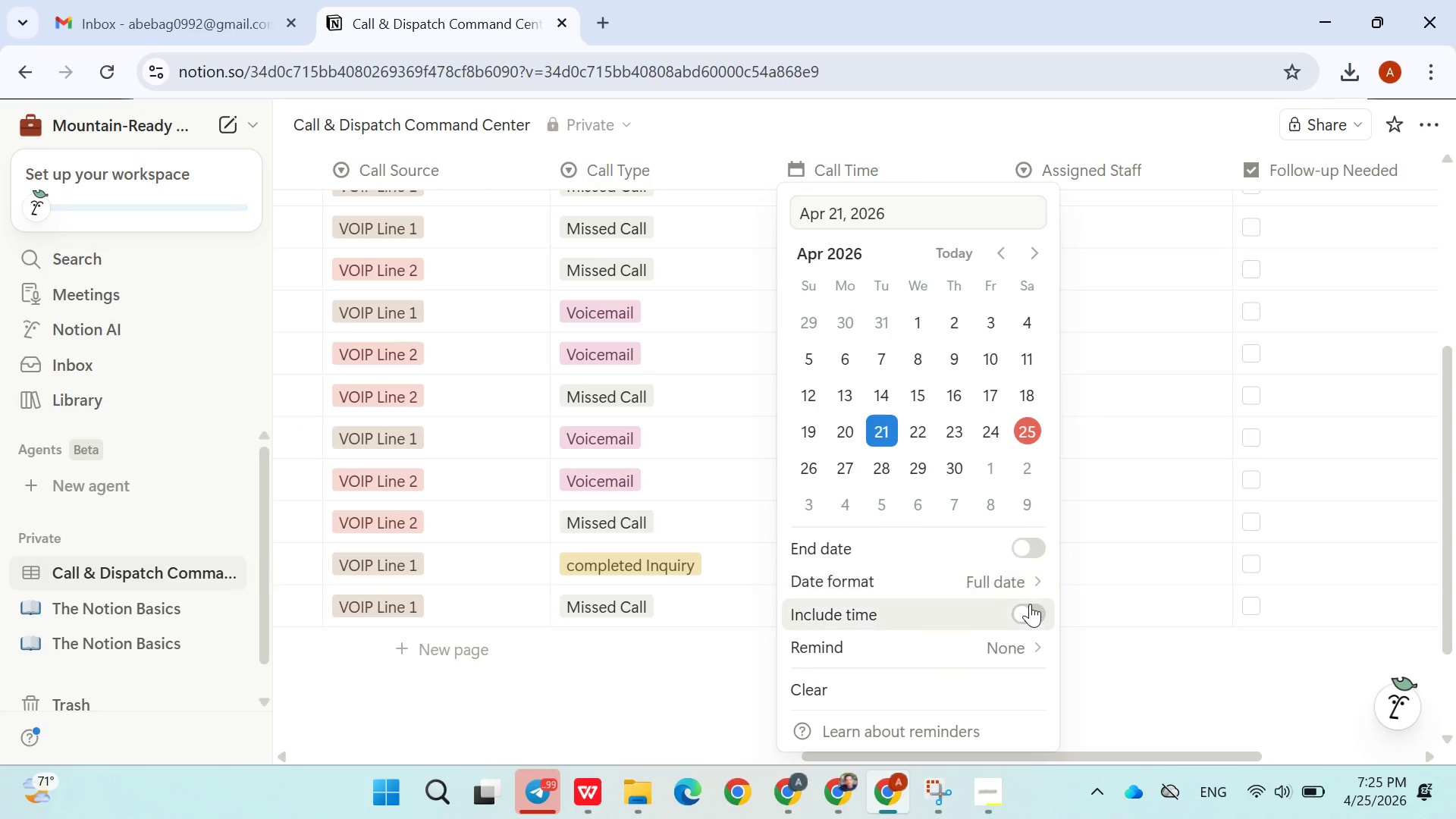 
left_click([1030, 604])
 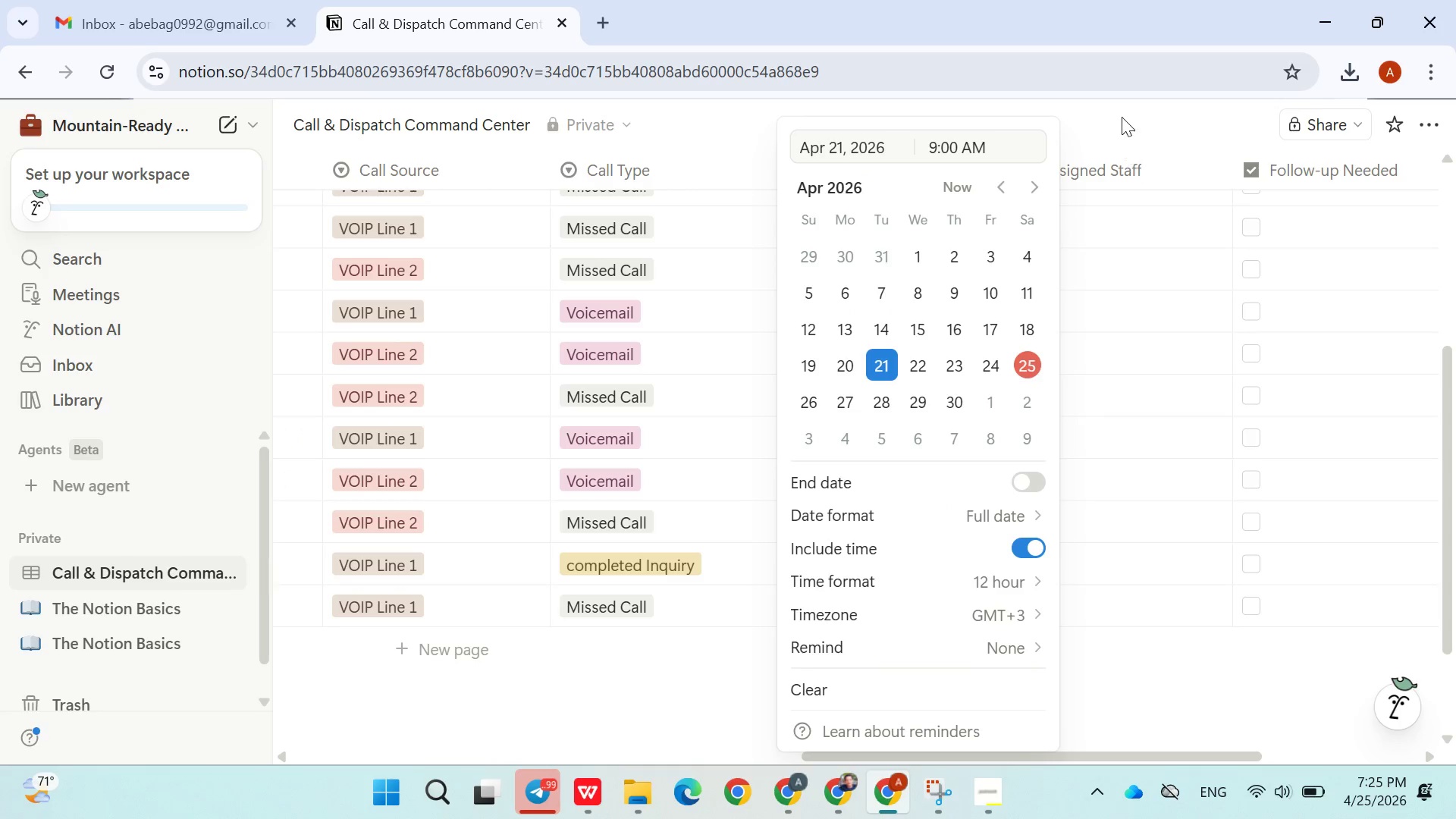 
left_click([1122, 117])
 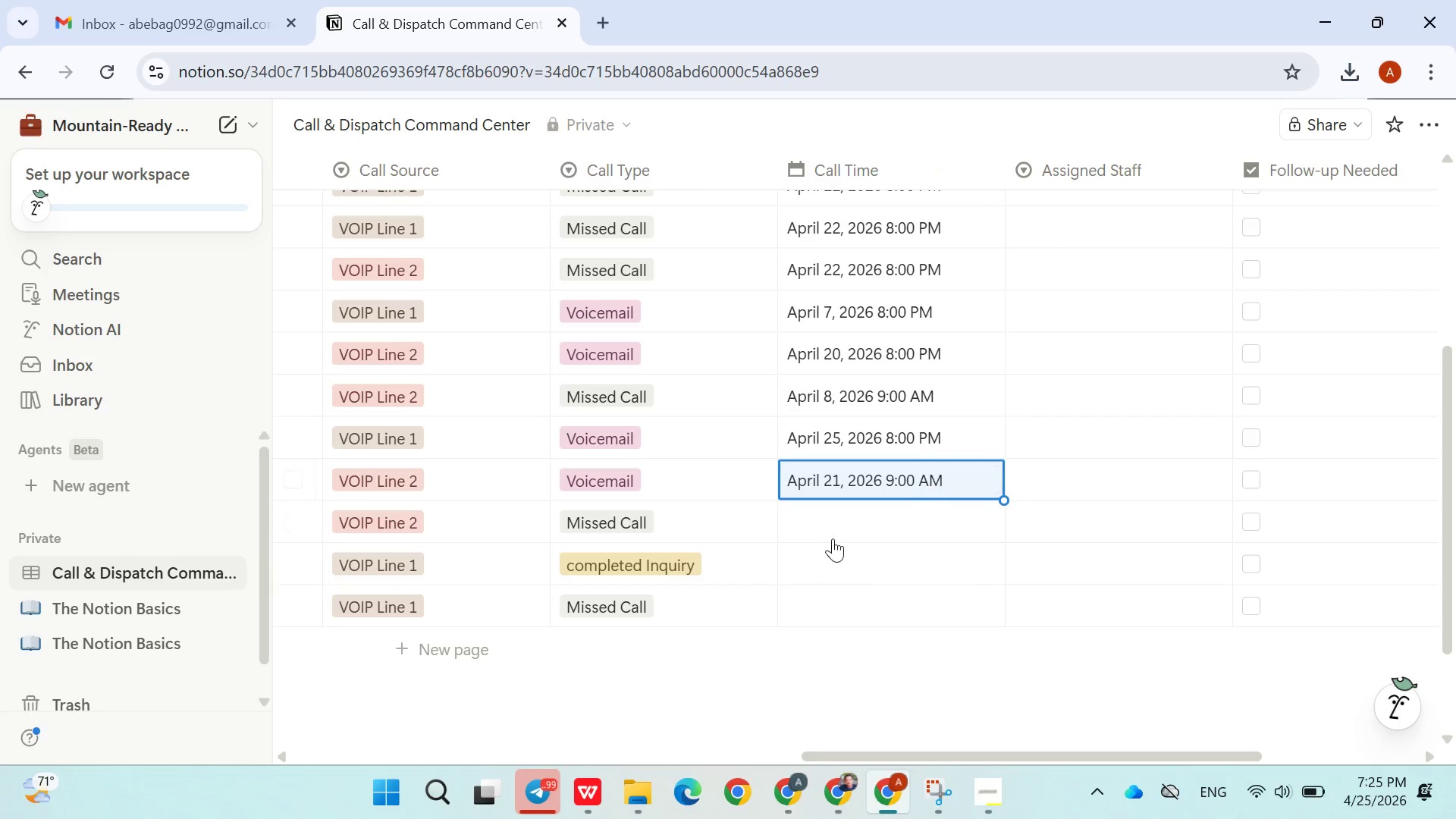 
scroll: coordinate [827, 546], scroll_direction: down, amount: 1.0
 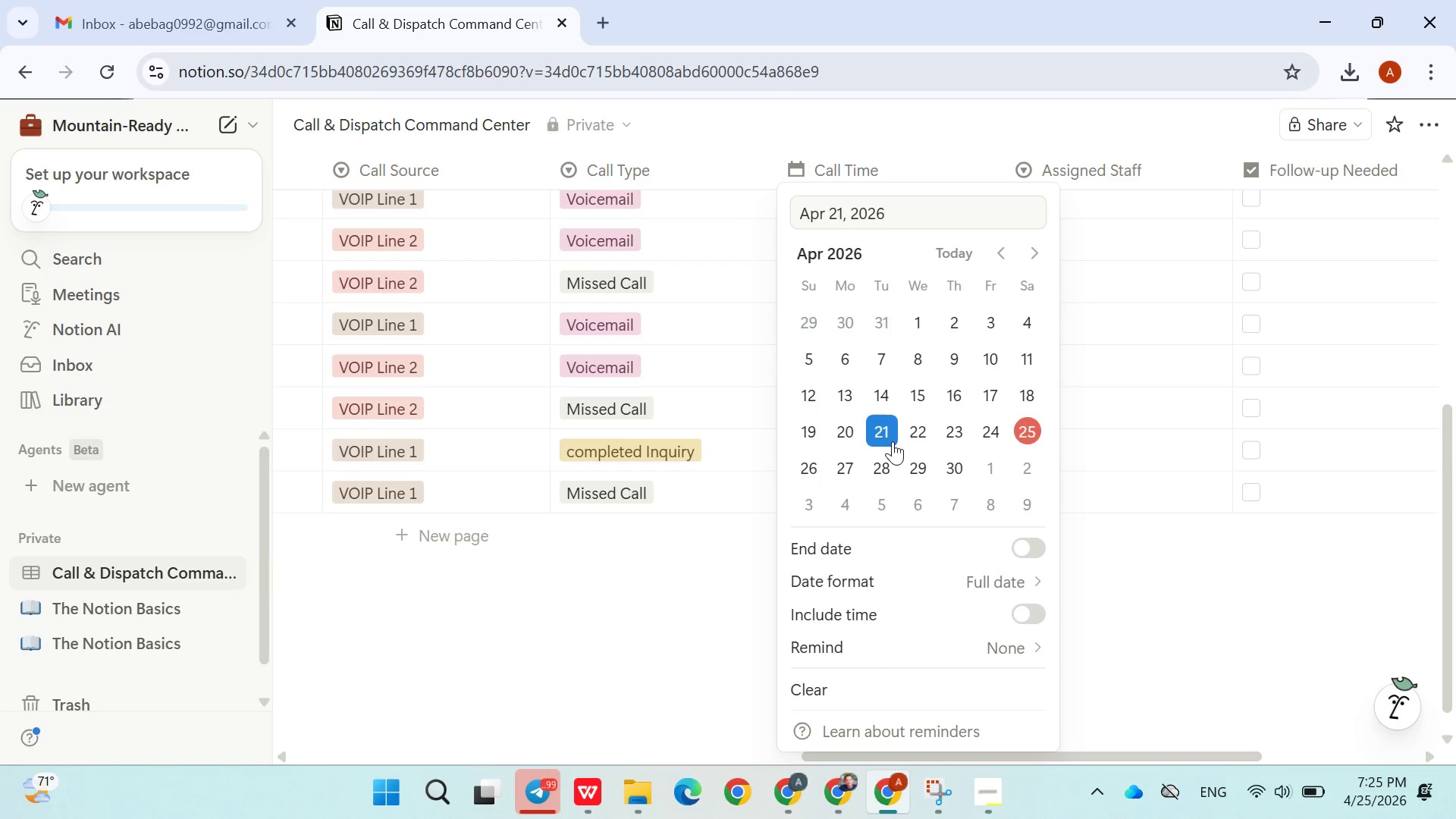 
left_click([1043, 613])
 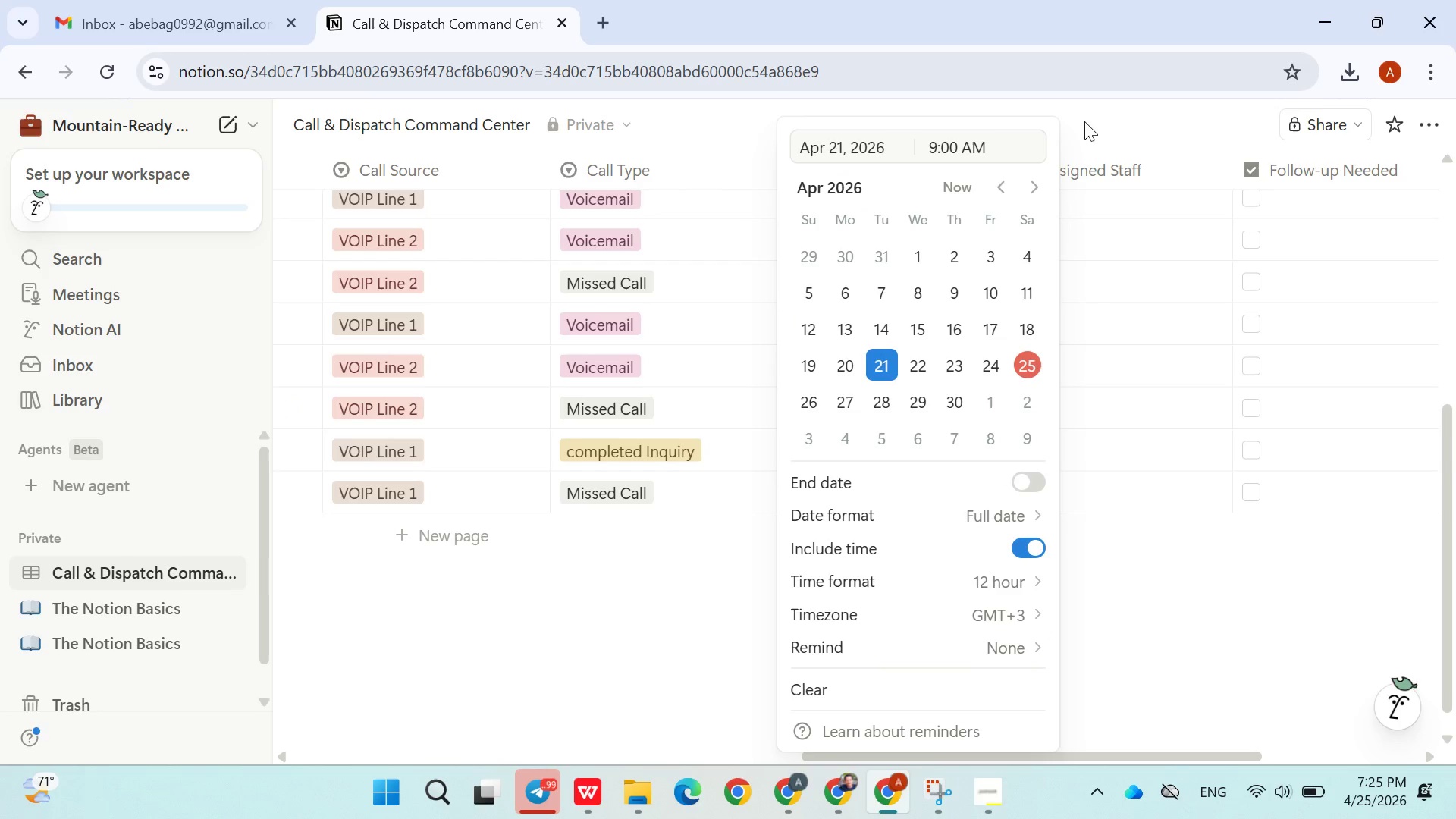 
left_click([1084, 121])
 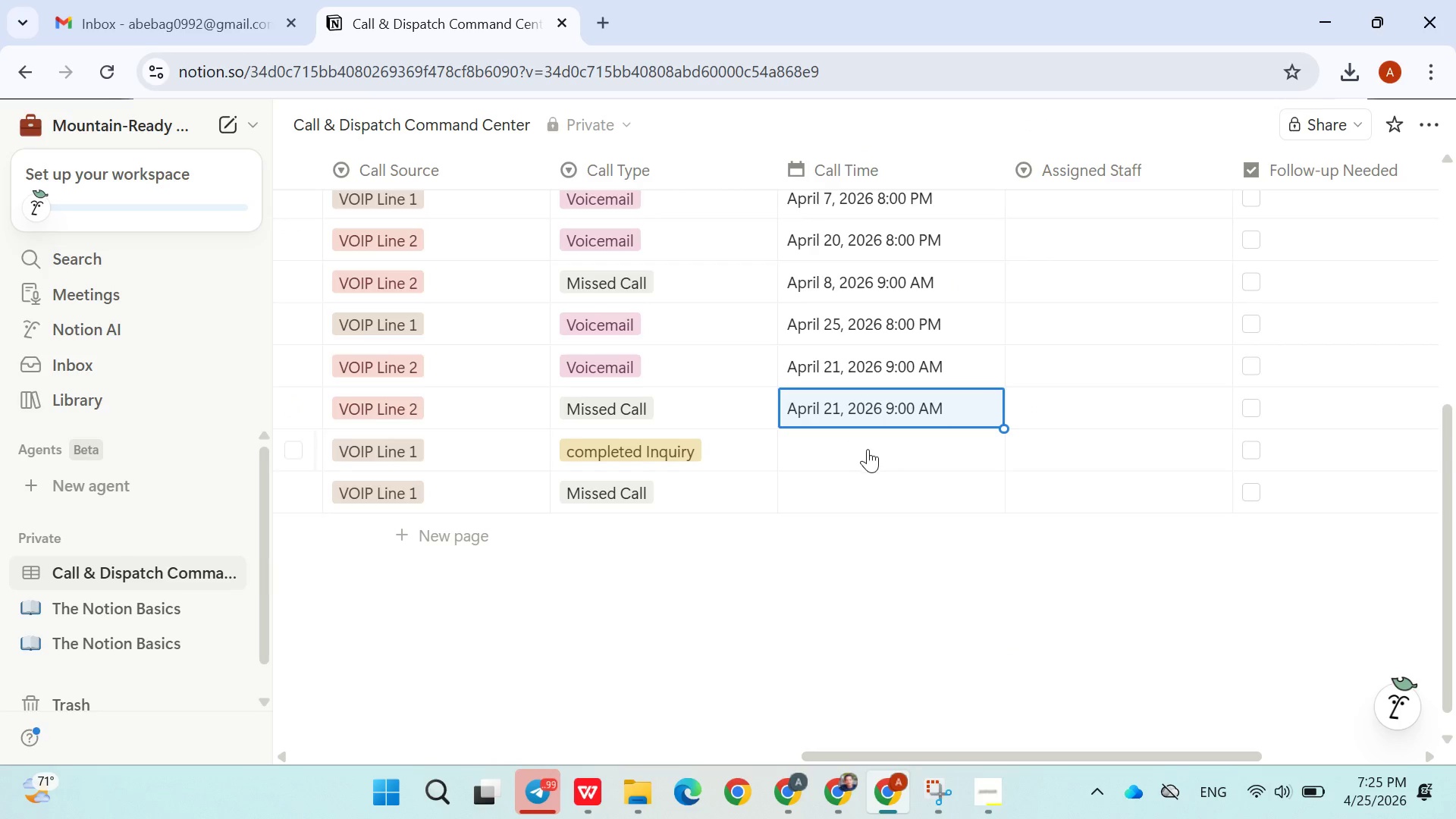 
left_click([868, 449])
 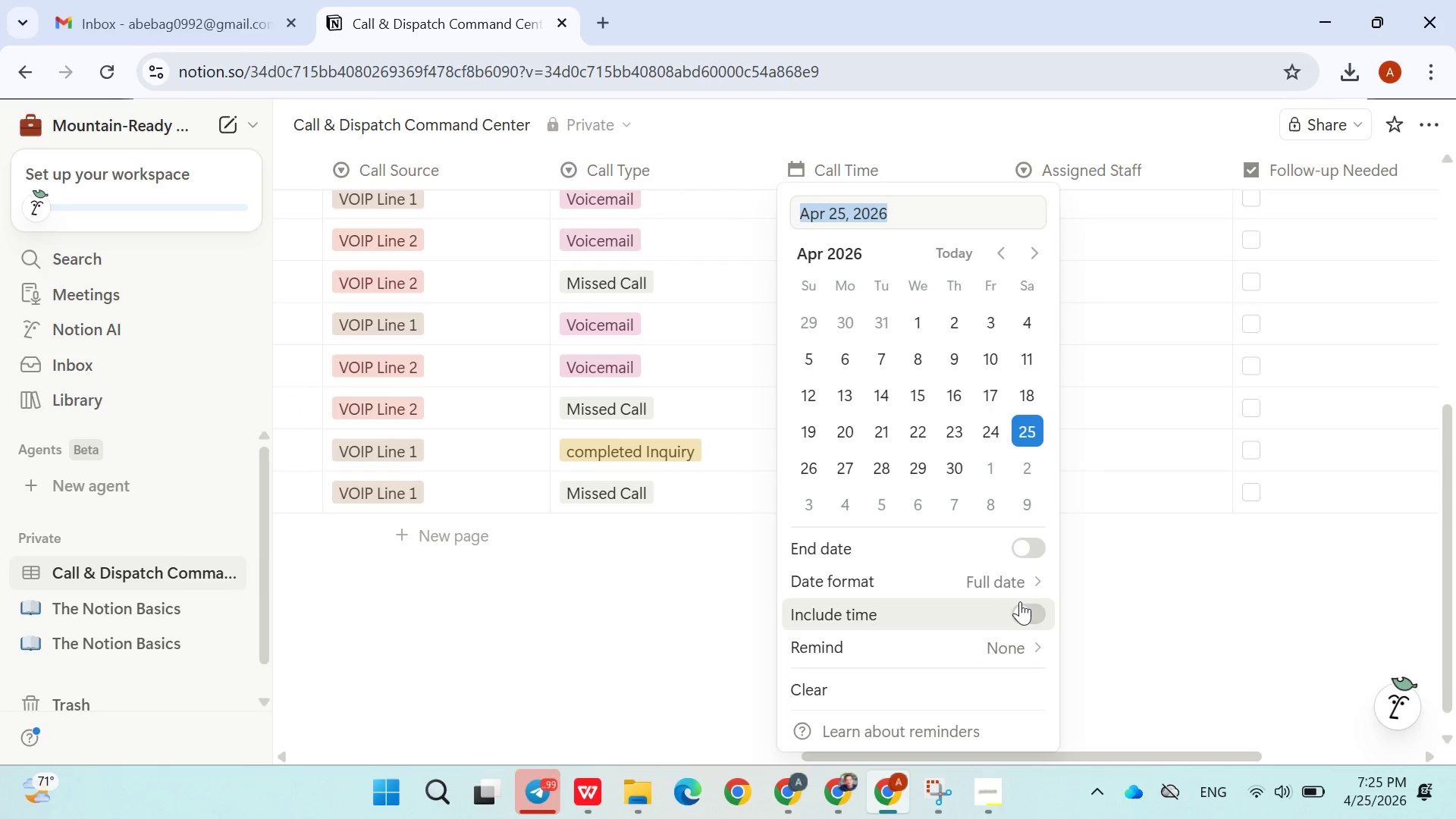 
left_click([1020, 609])
 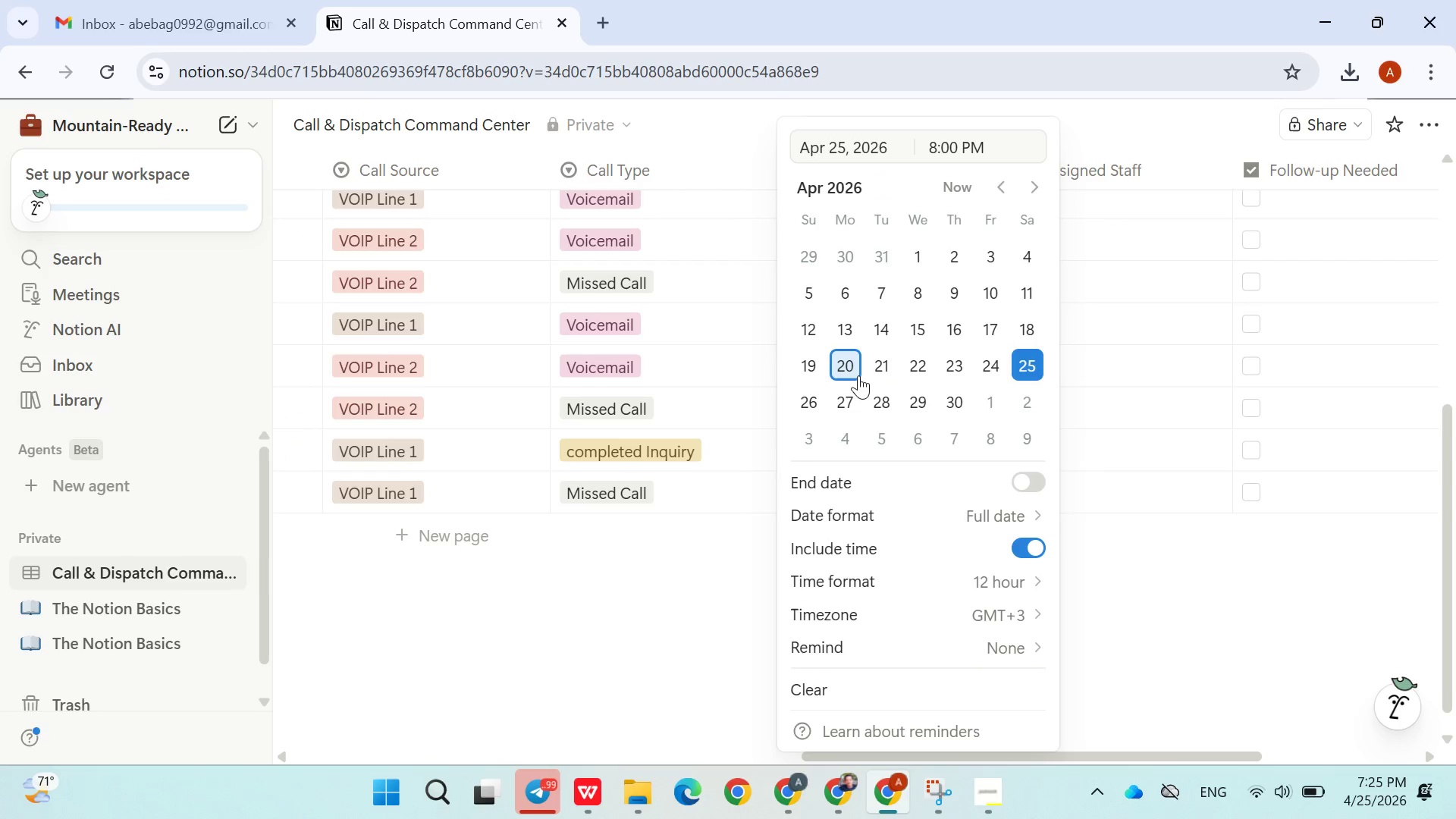 
left_click([857, 374])
 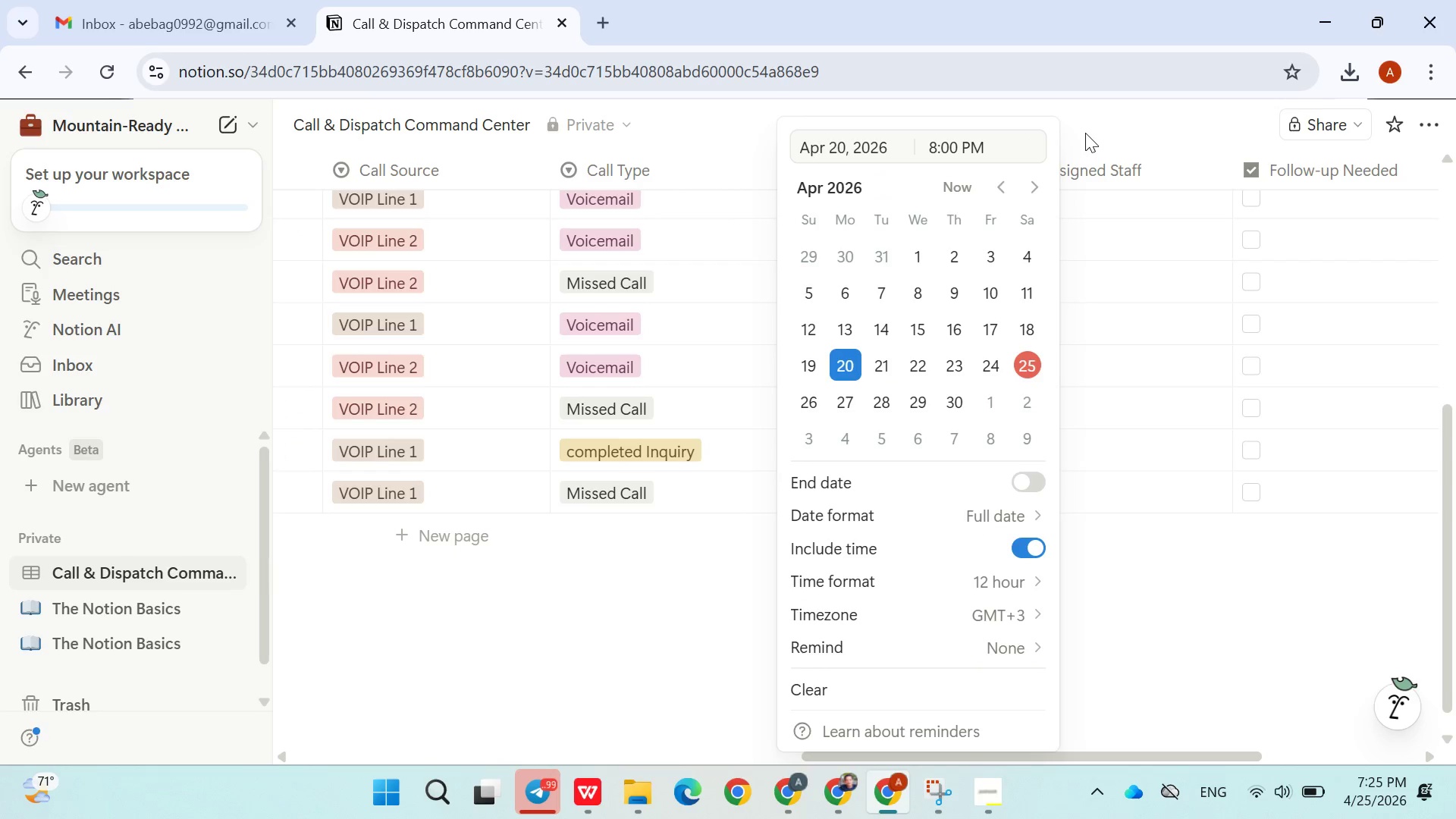 
left_click([1085, 131])
 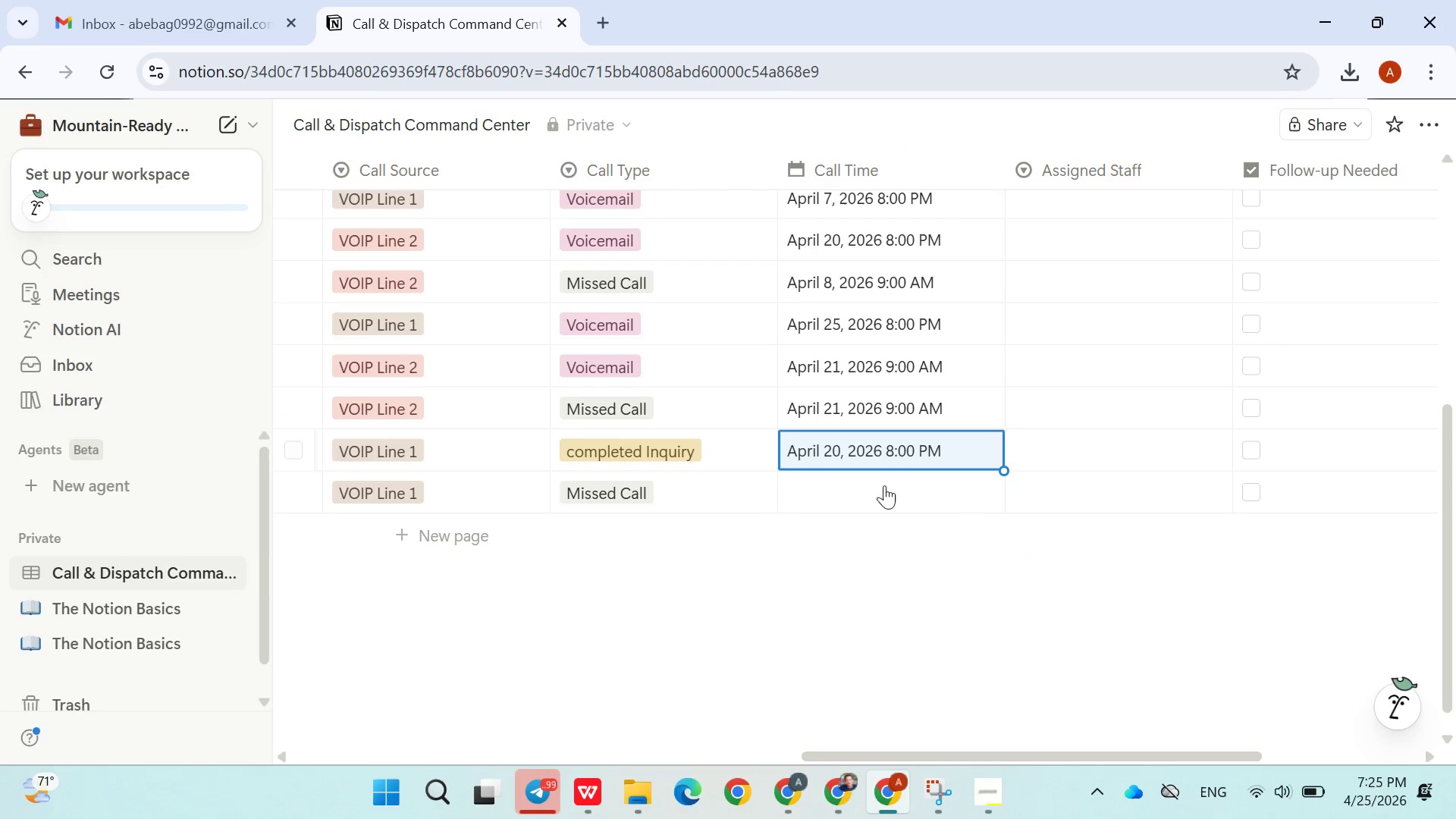 
left_click([876, 494])
 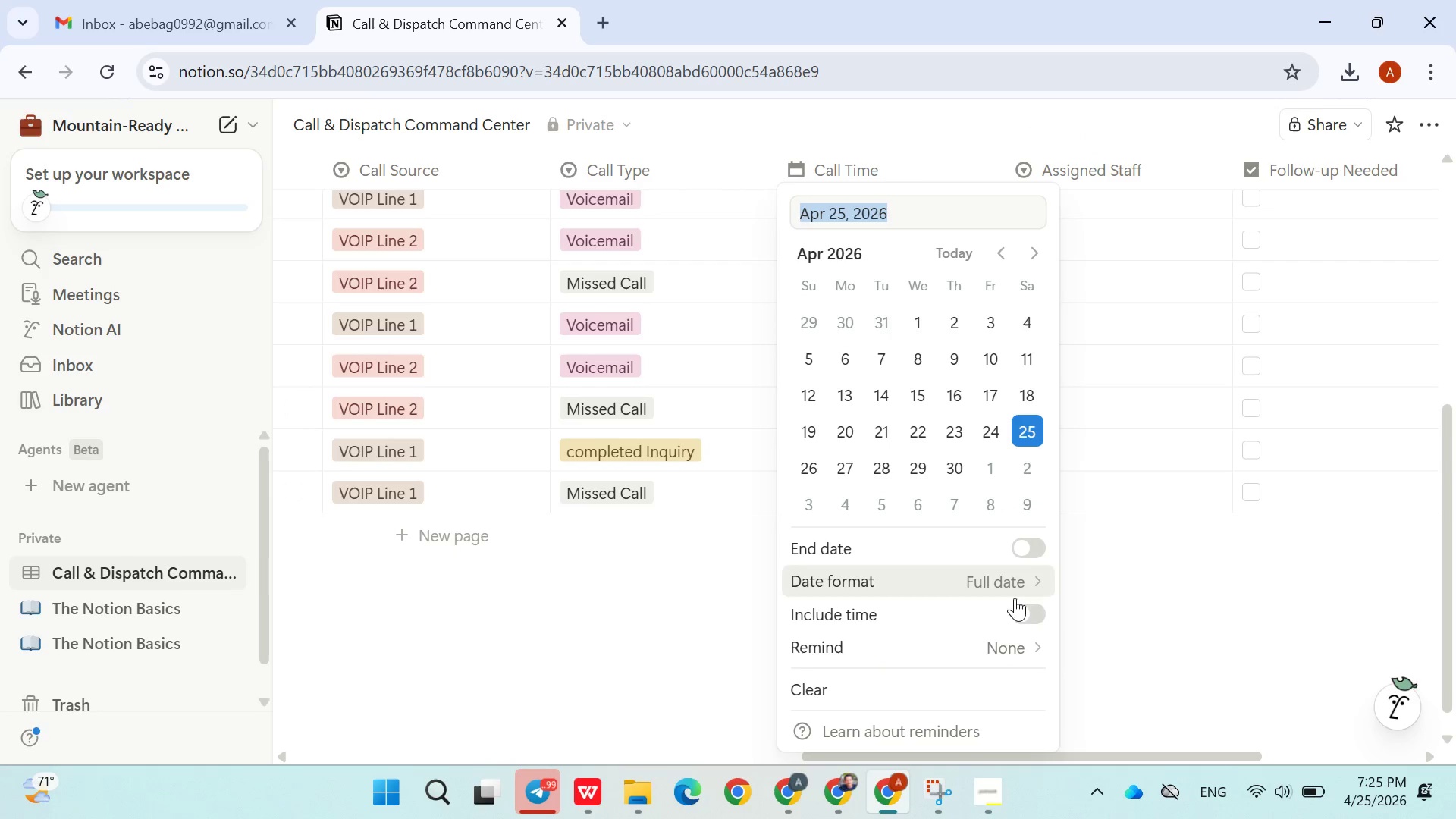 
left_click([1022, 613])
 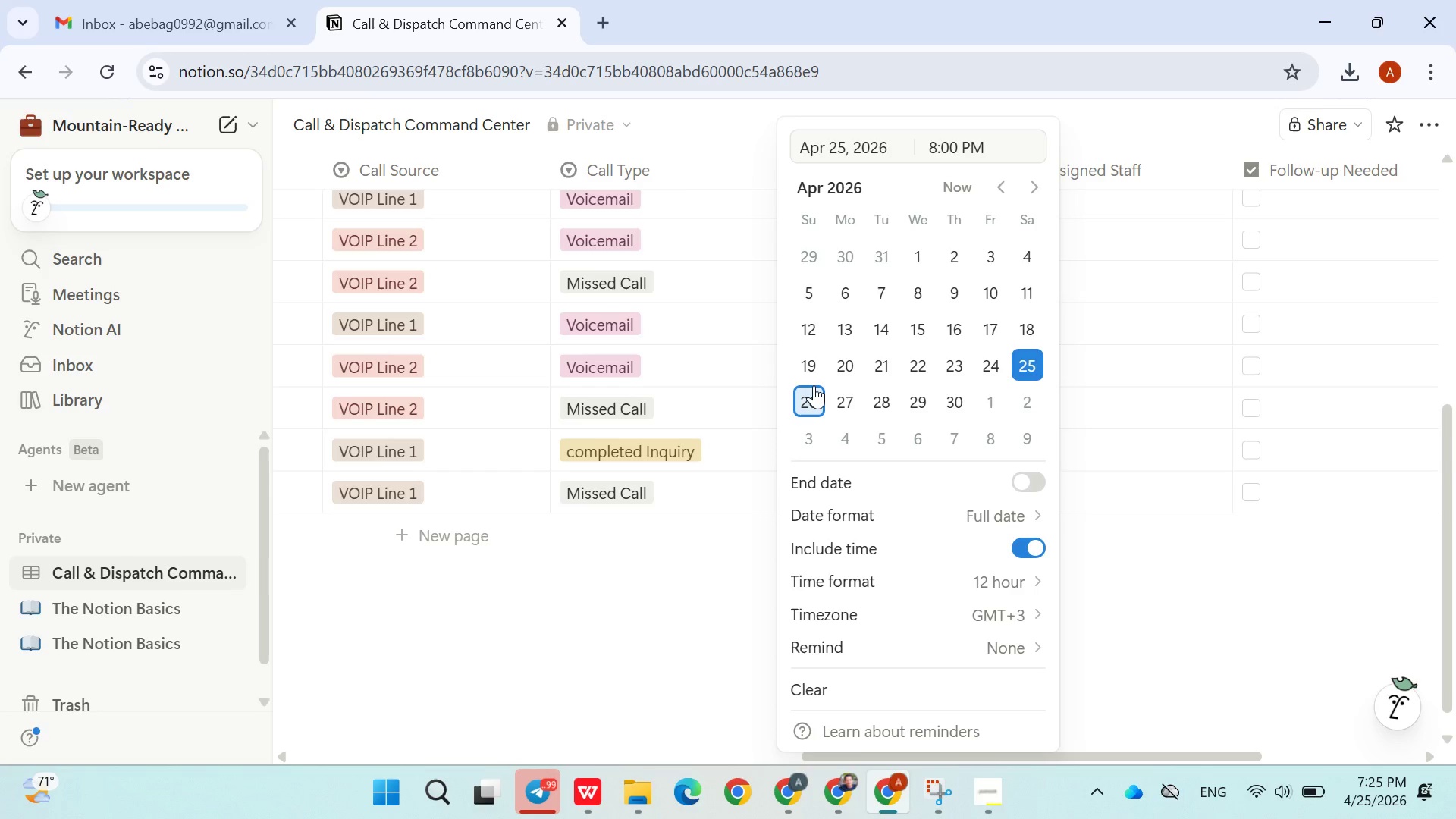 
left_click([814, 385])
 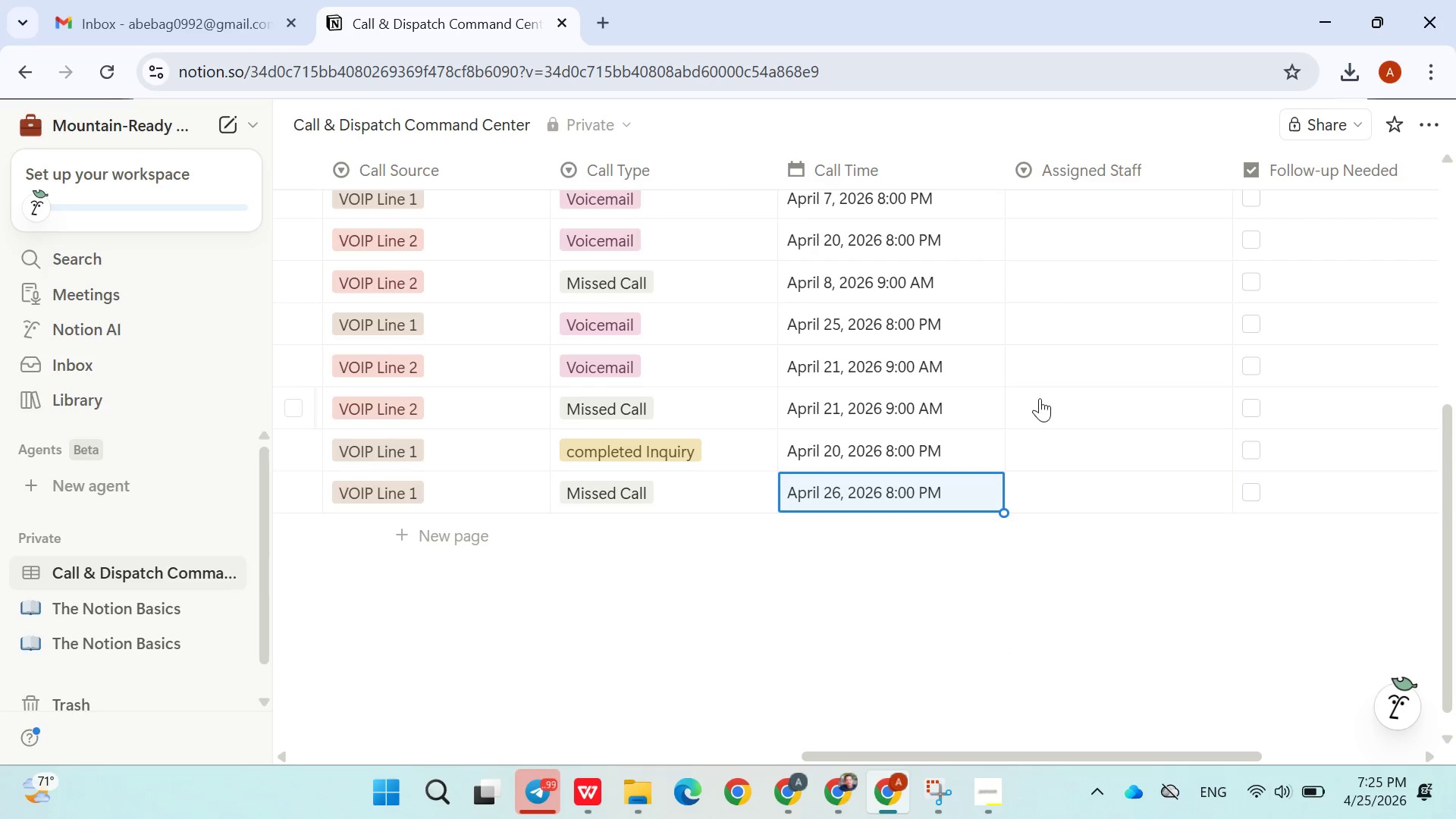 
scroll: coordinate [1060, 369], scroll_direction: up, amount: 6.0
 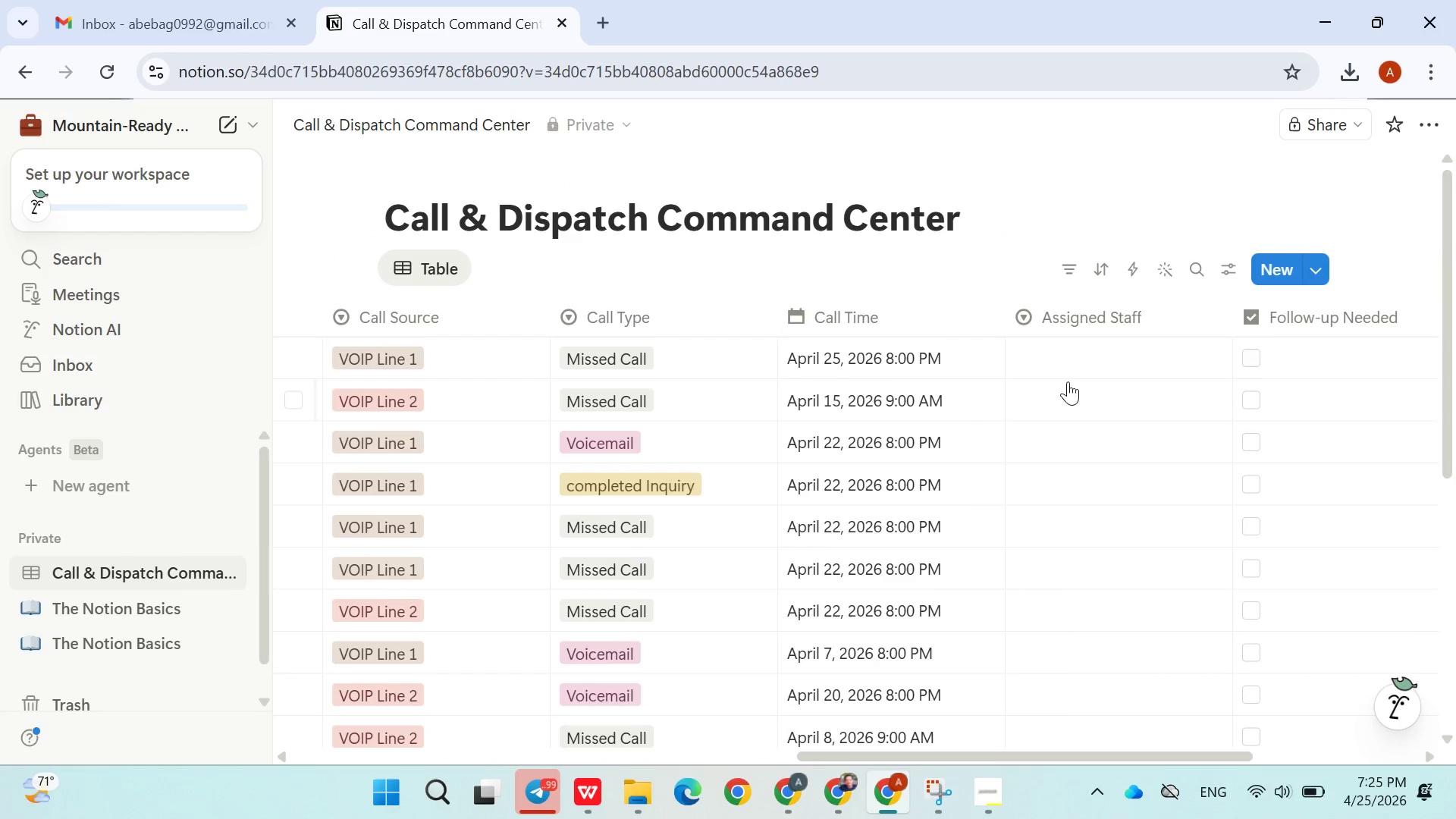 
left_click([1058, 352])
 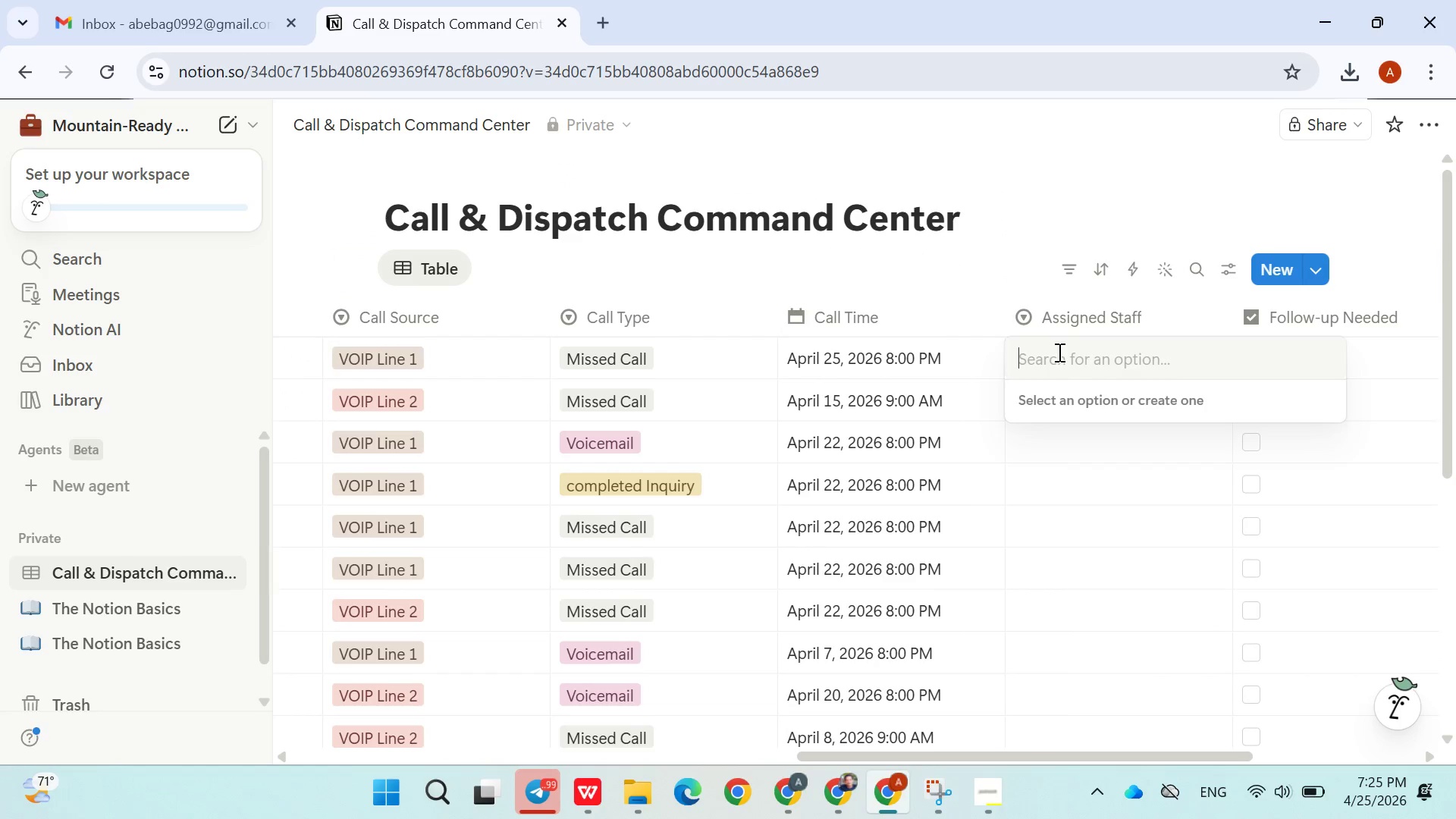 
left_click([1058, 352])
 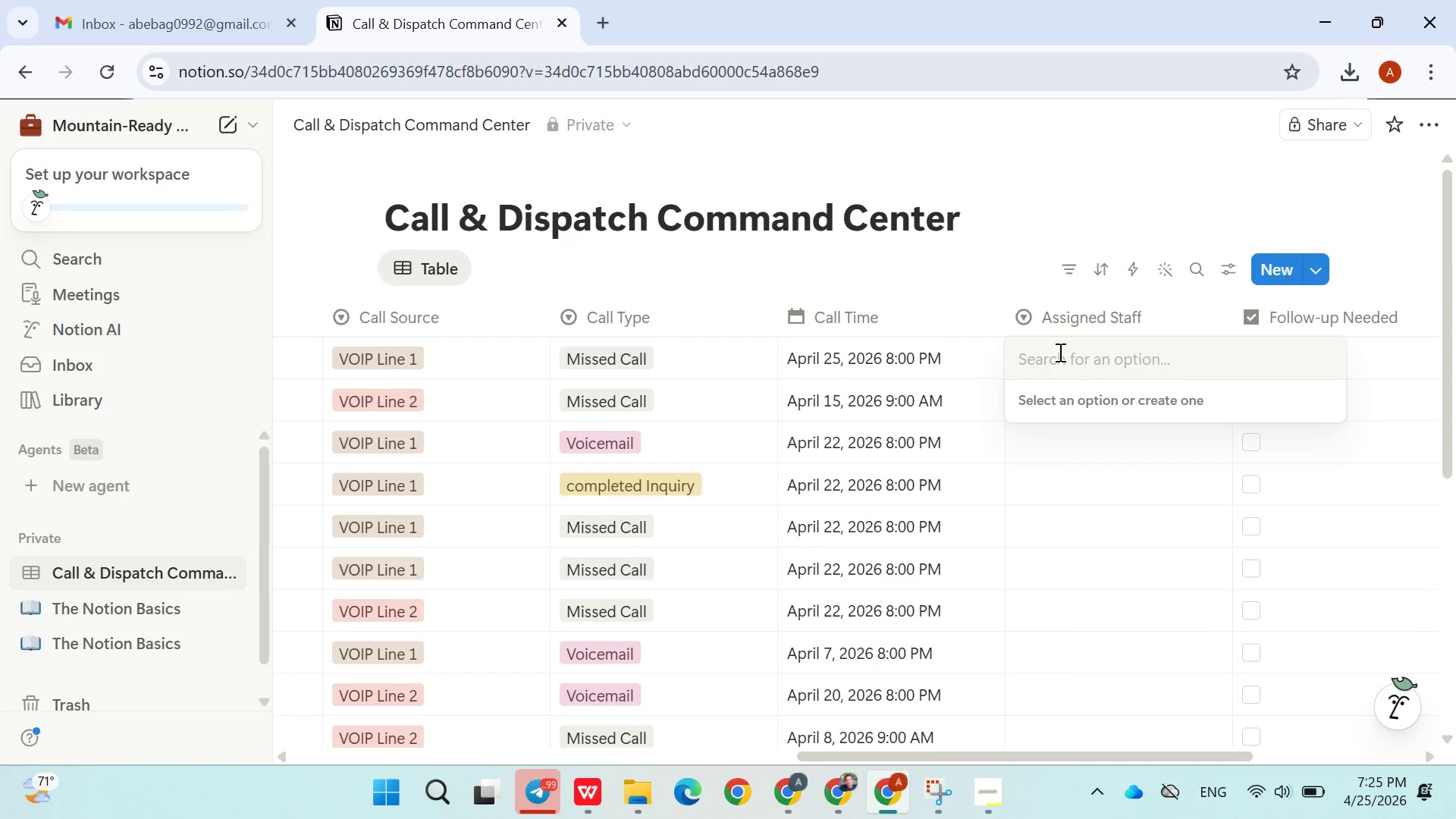 
type(Daniel)
 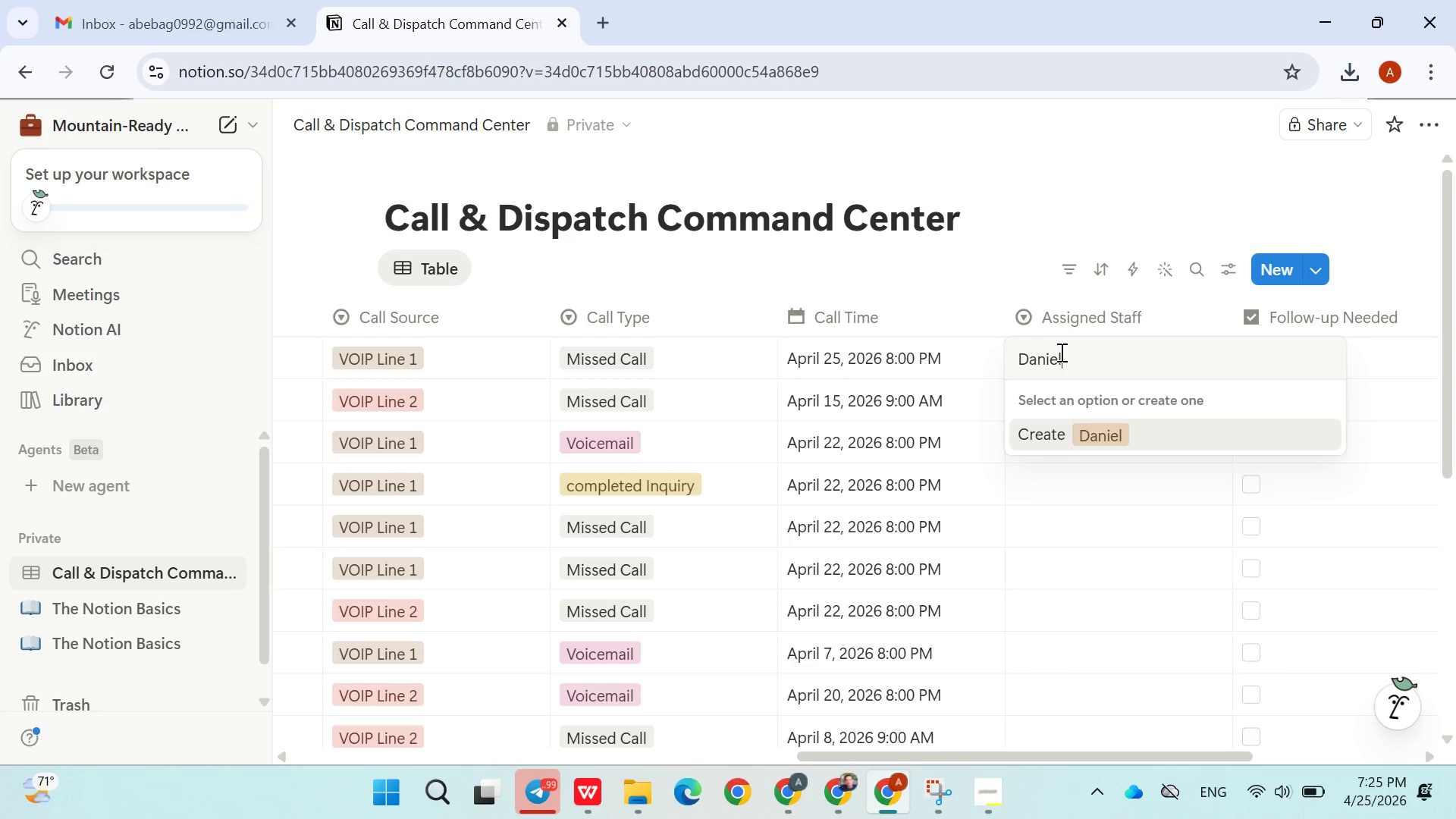 
key(Enter)
 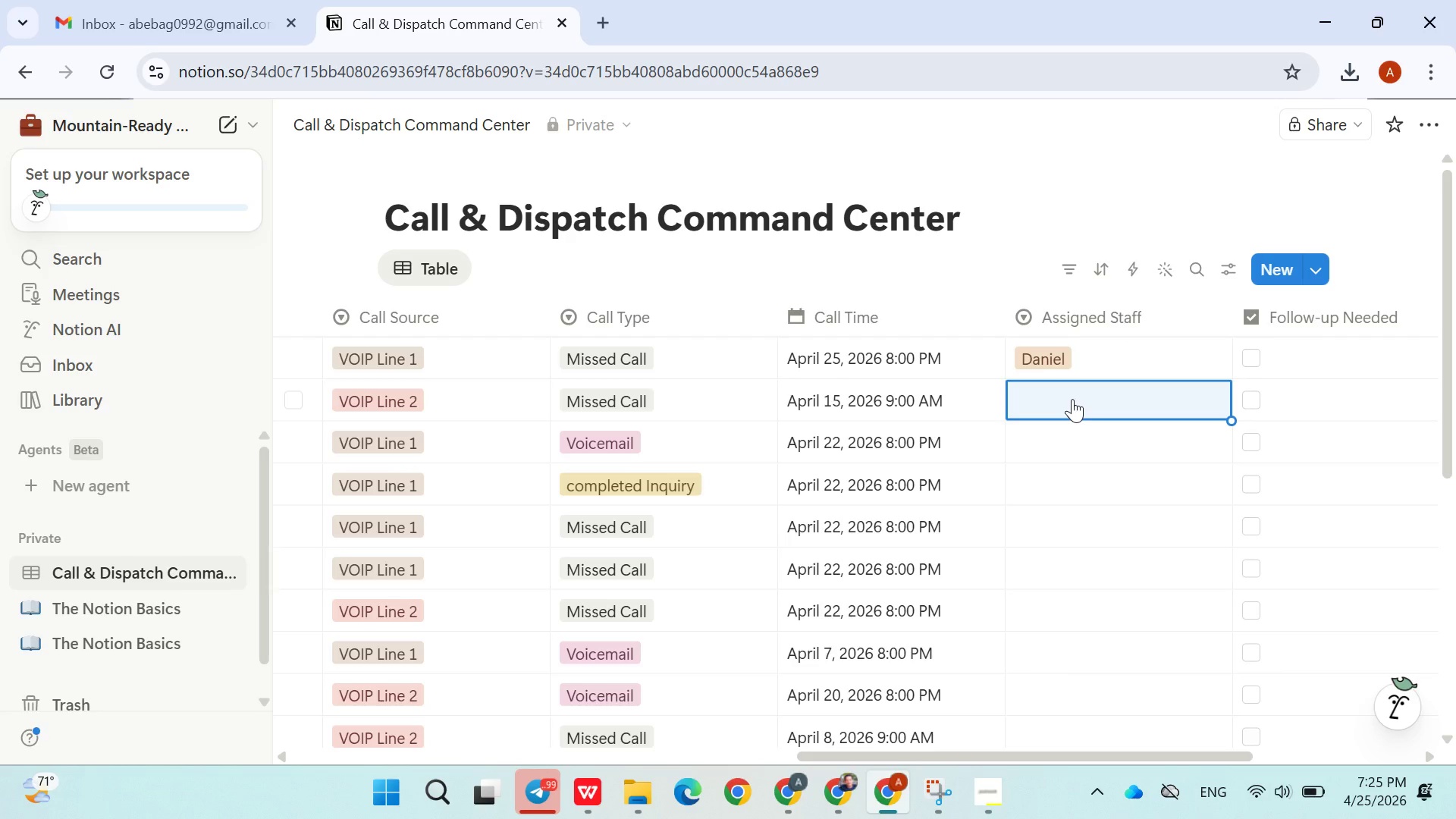 
type(Kebede)
 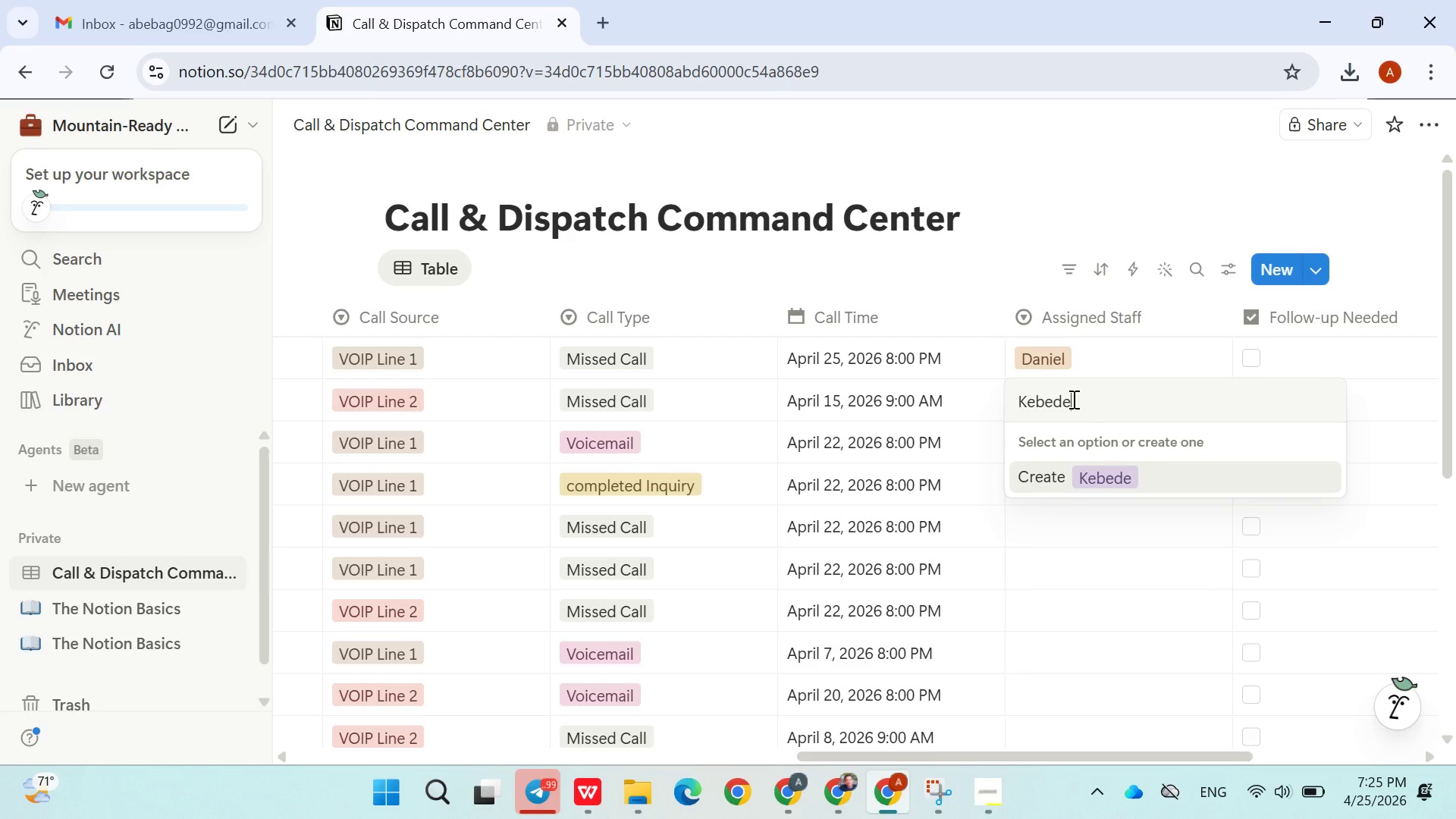 
key(Enter)
 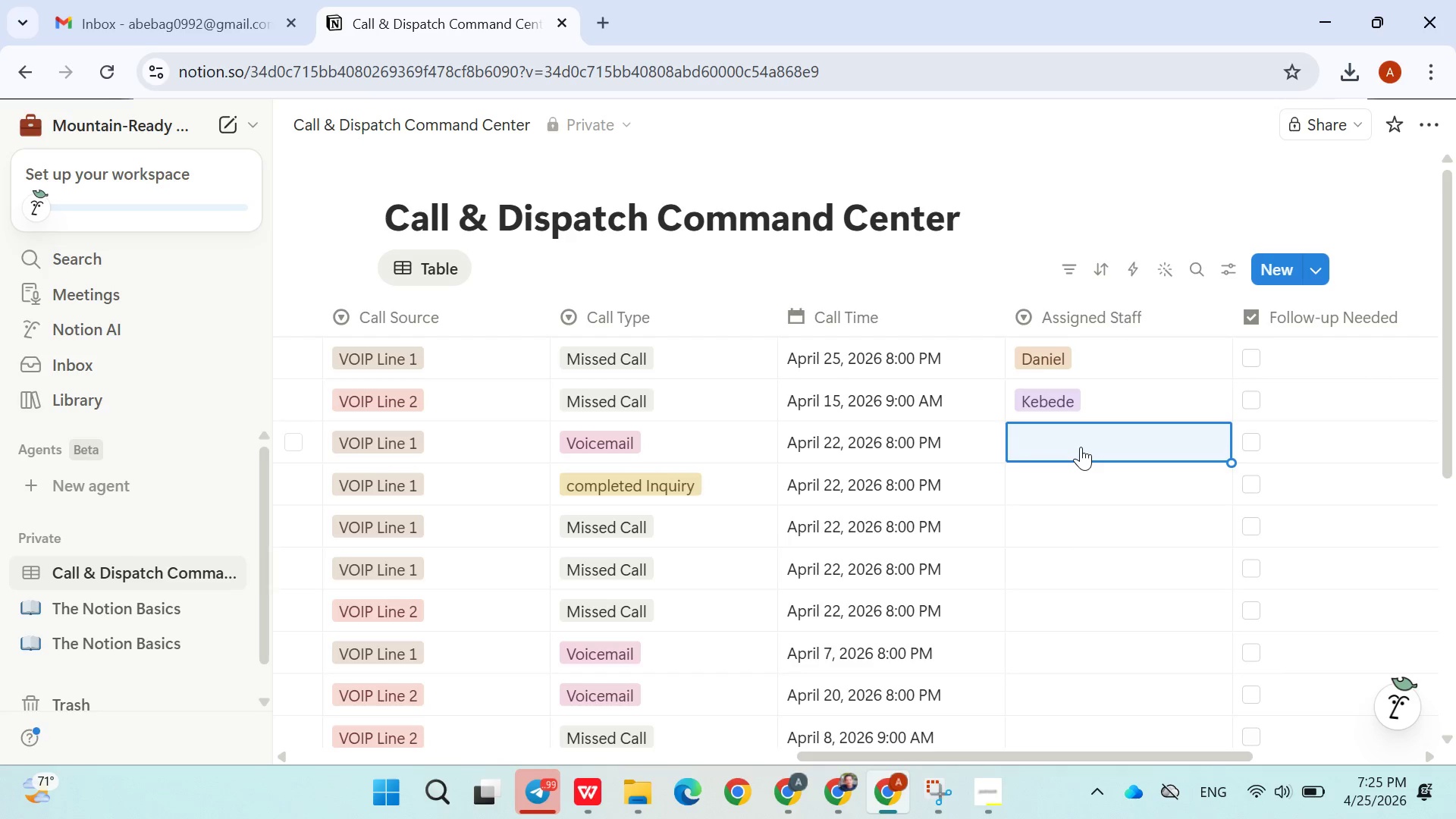 
type(Amare)
 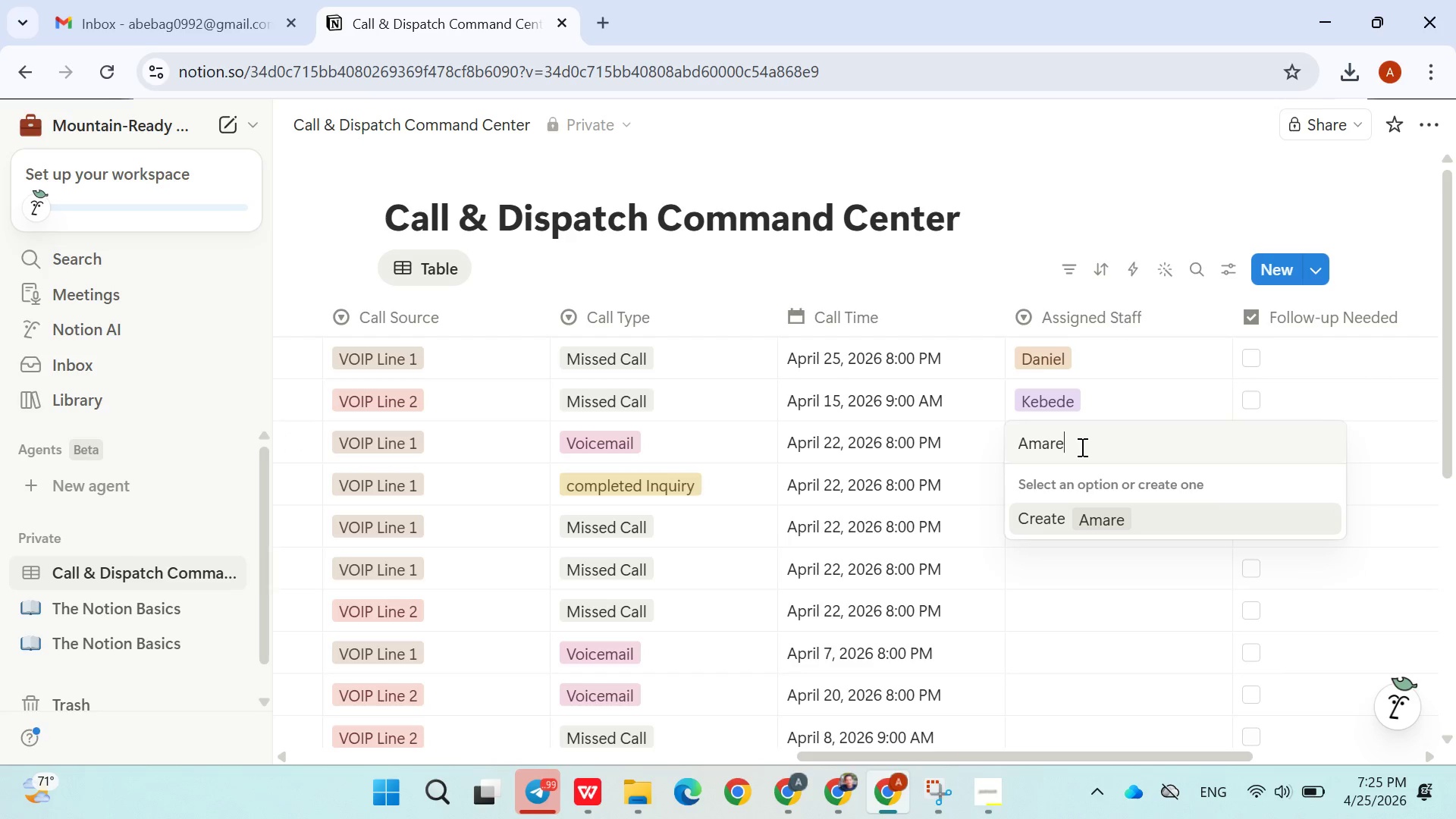 
key(Enter)
 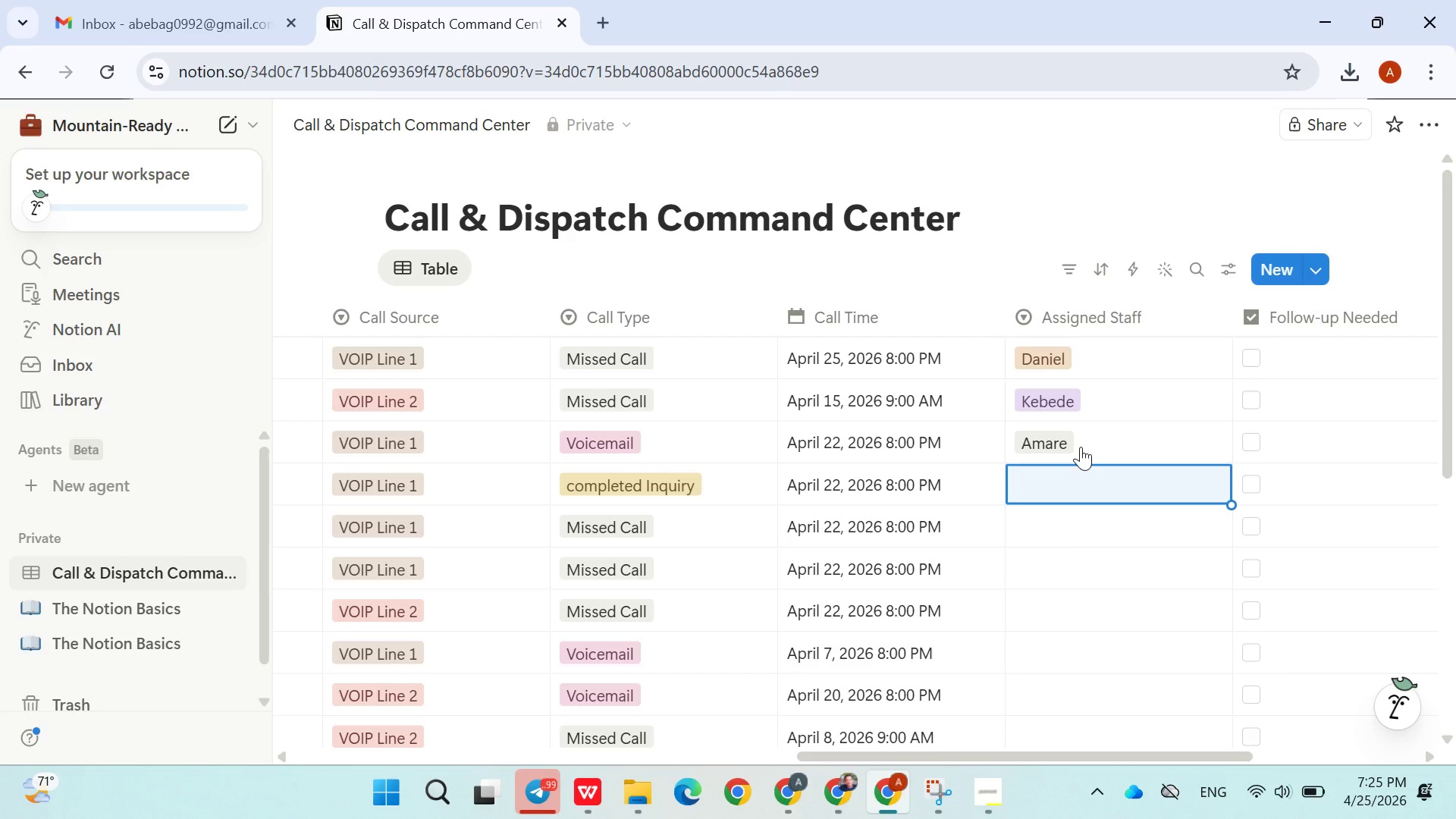 
type(Amare)
 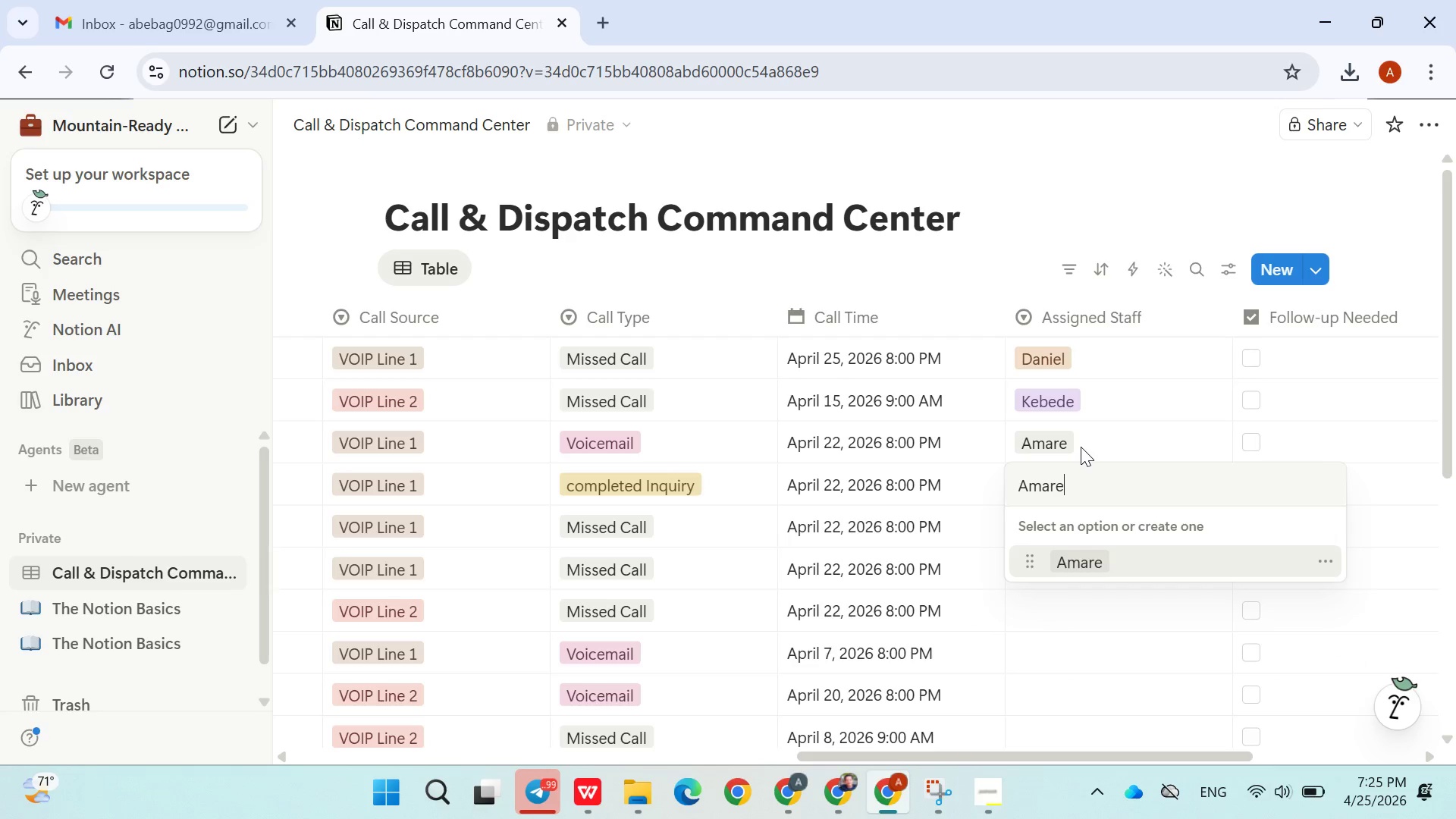 
key(Enter)
 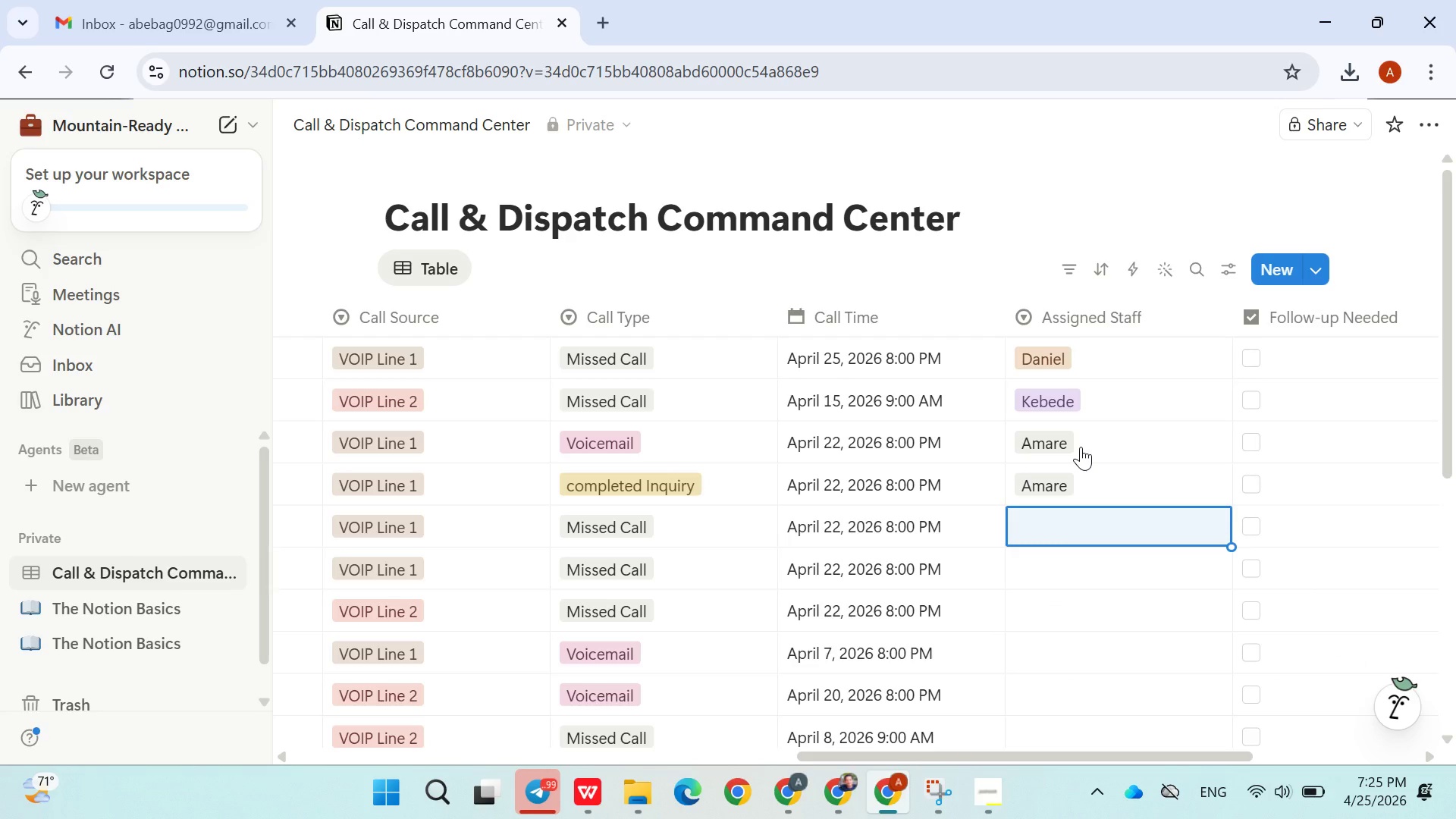 
type(Assefa)
 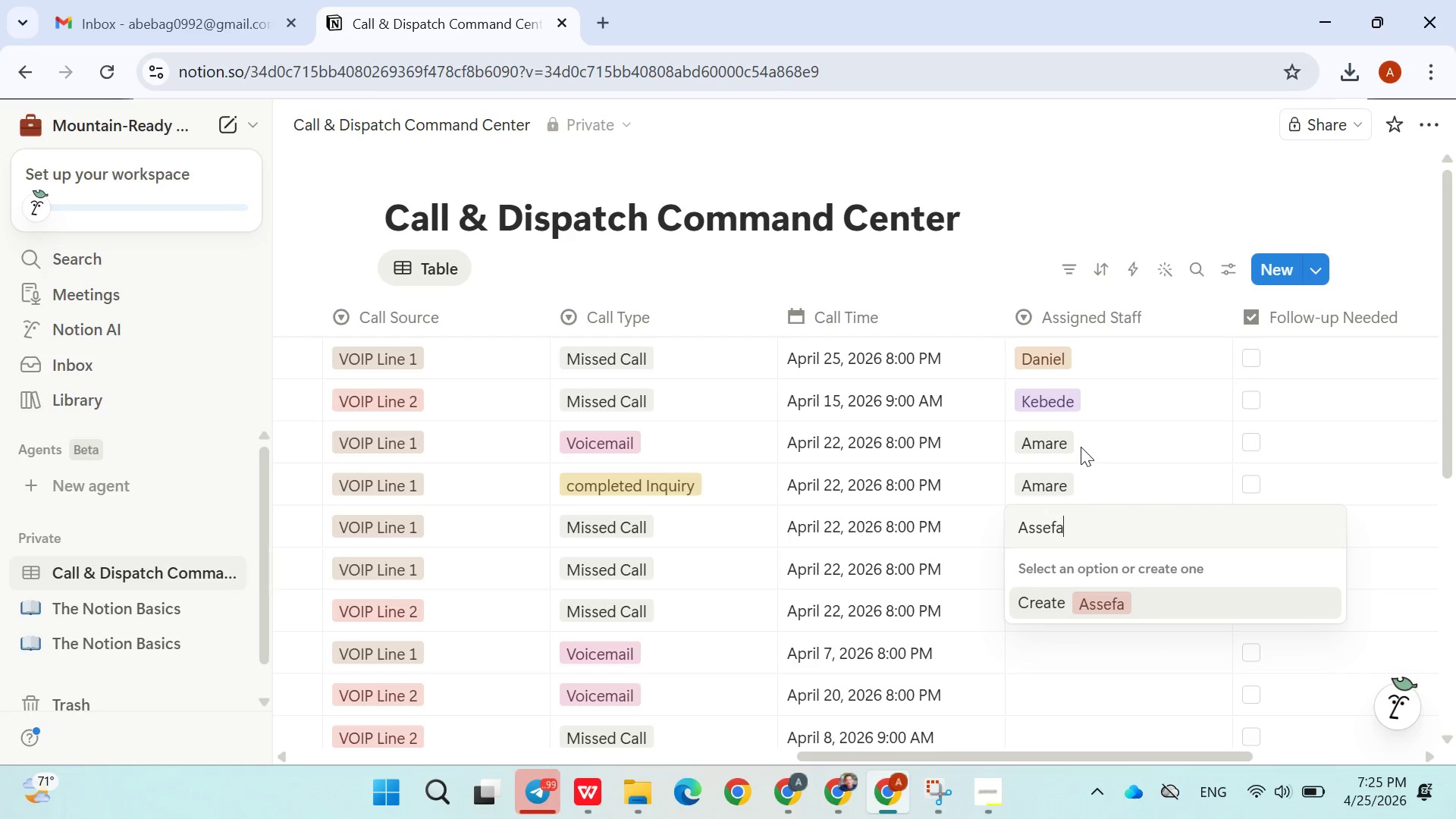 
key(Enter)
 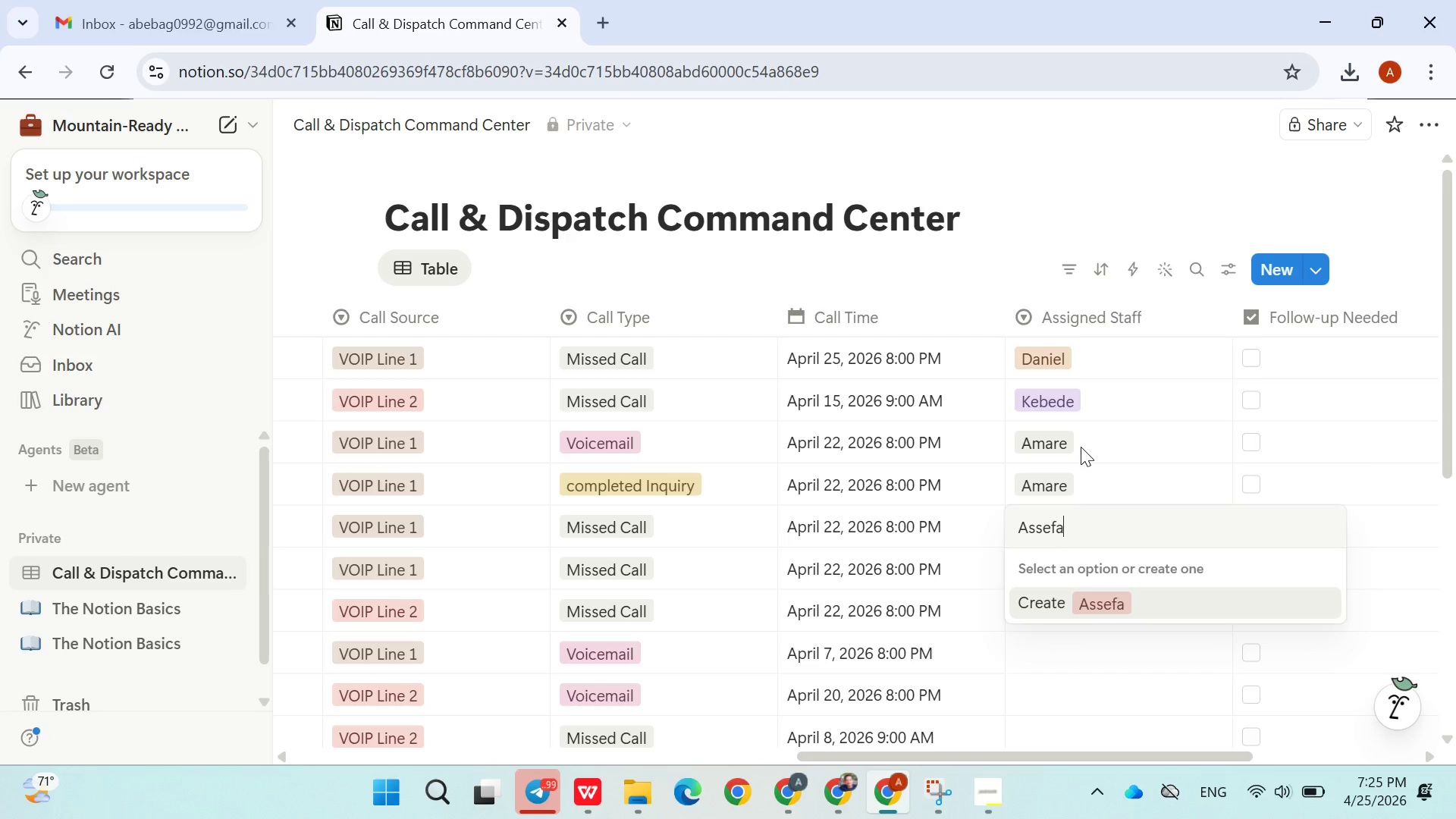 
hold_key(key=ShiftLeft, duration=0.45)
 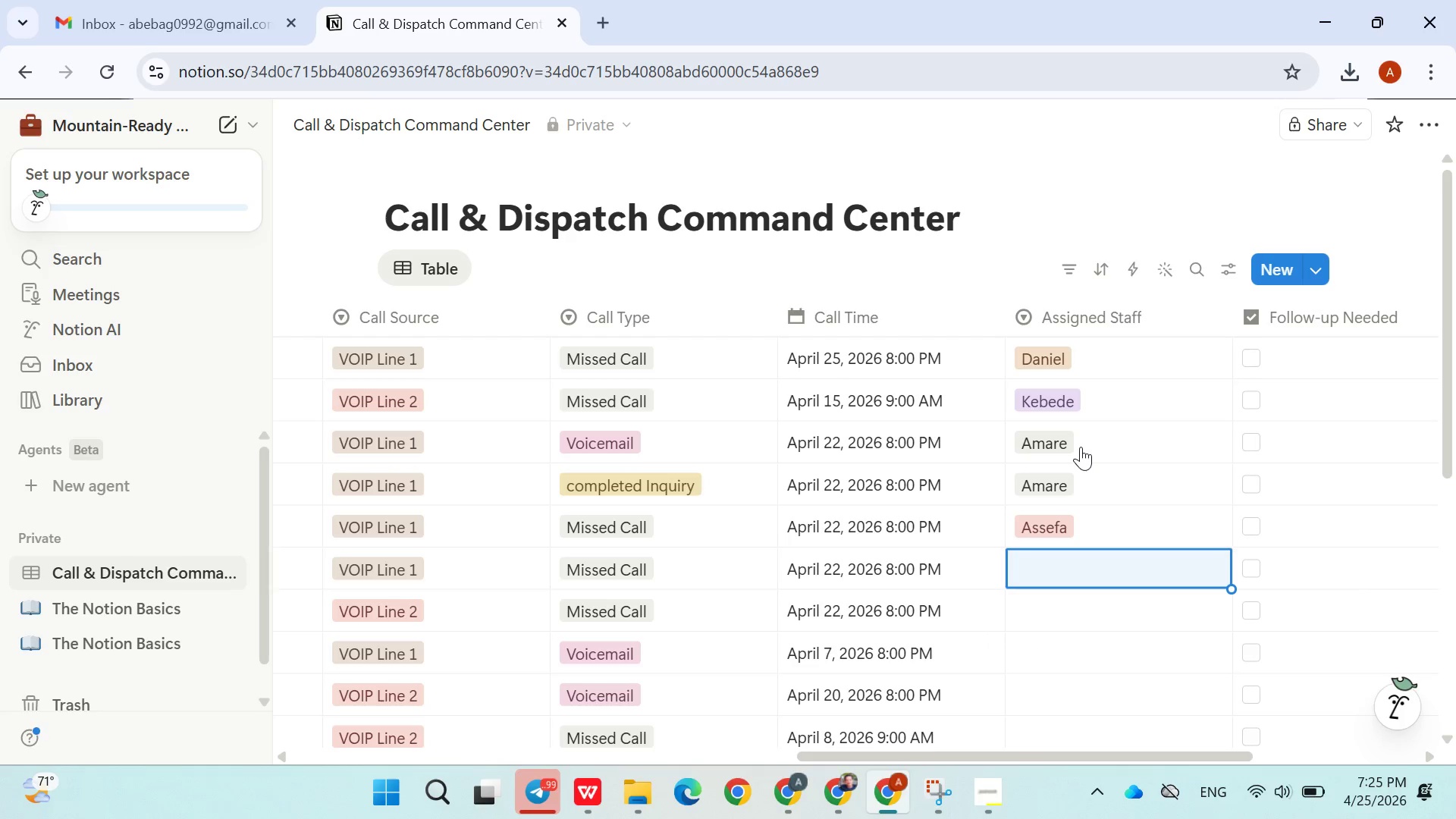 
type(Alemayehu)
 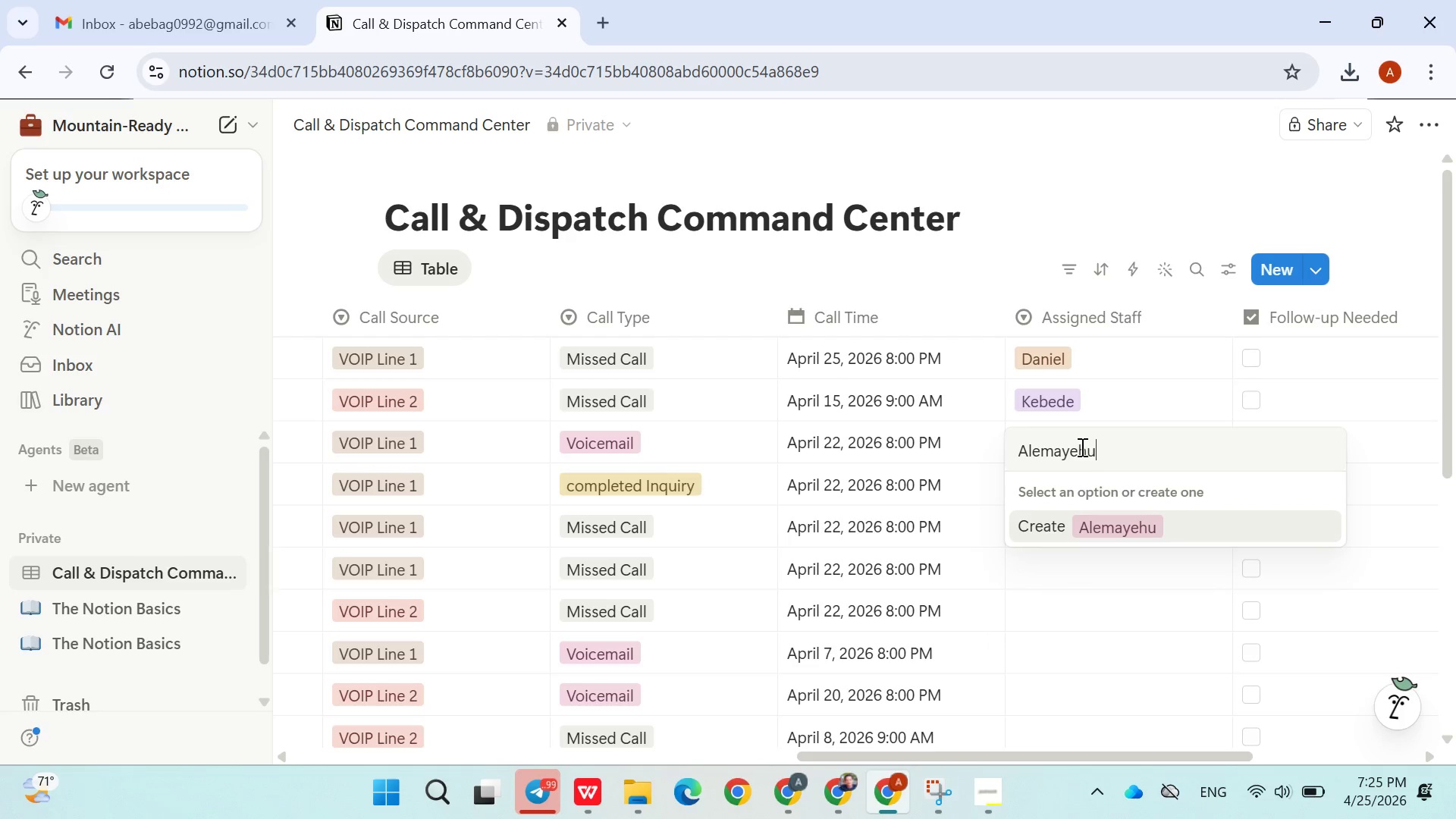 
key(Enter)
 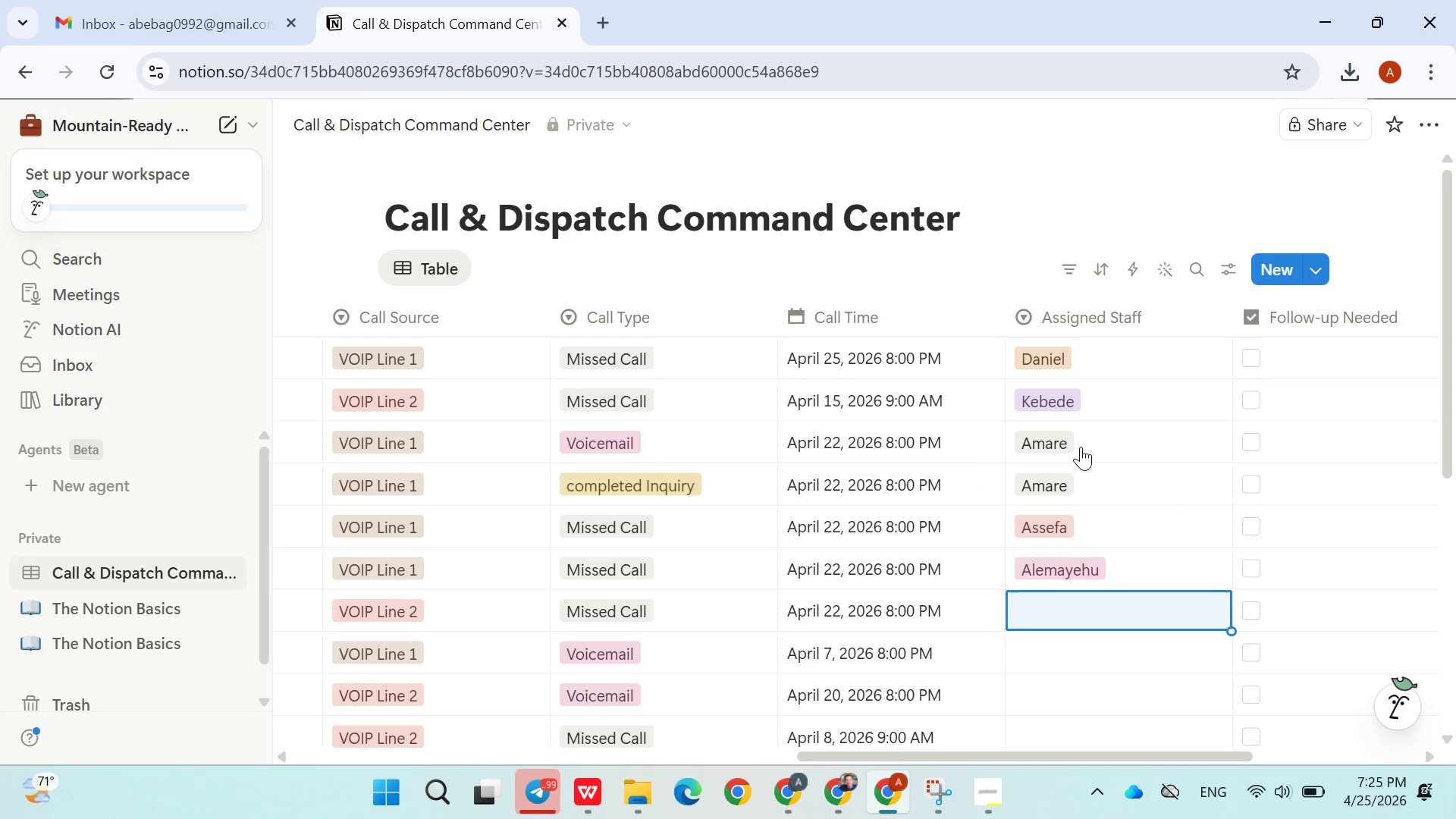 
type(Jemal[VolumeDown])
 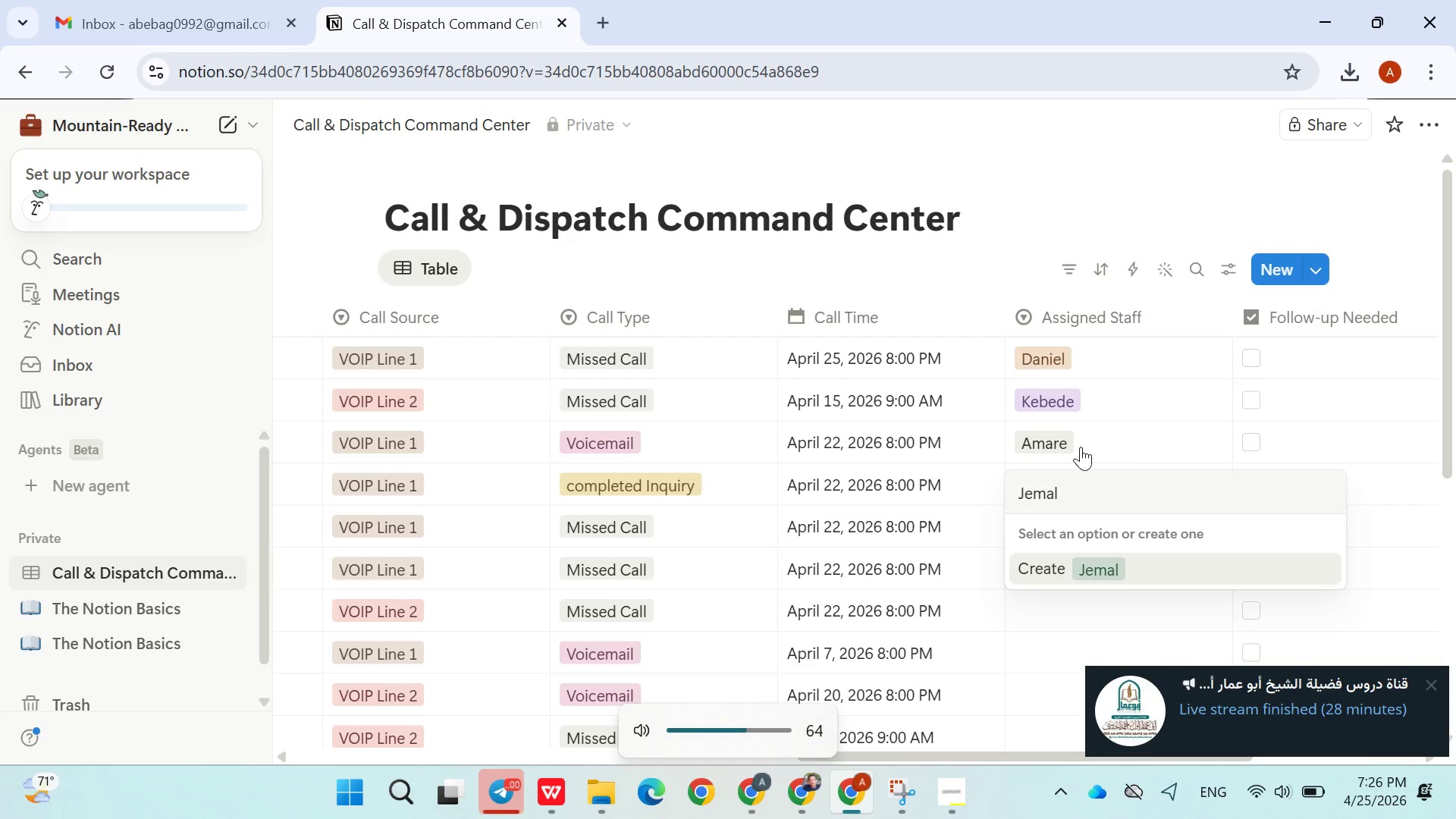 
key(Enter)
 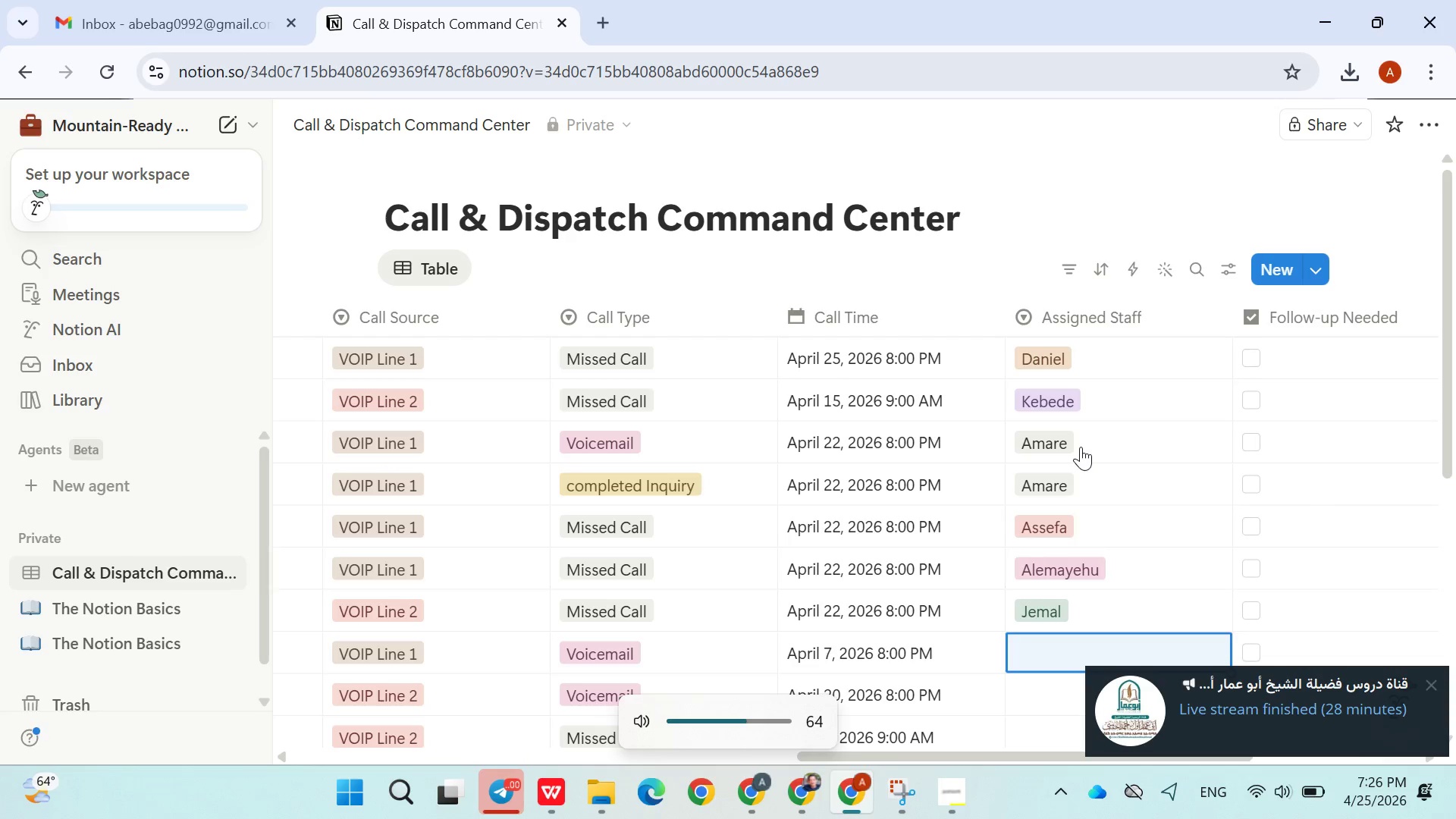 
key(Mute)
 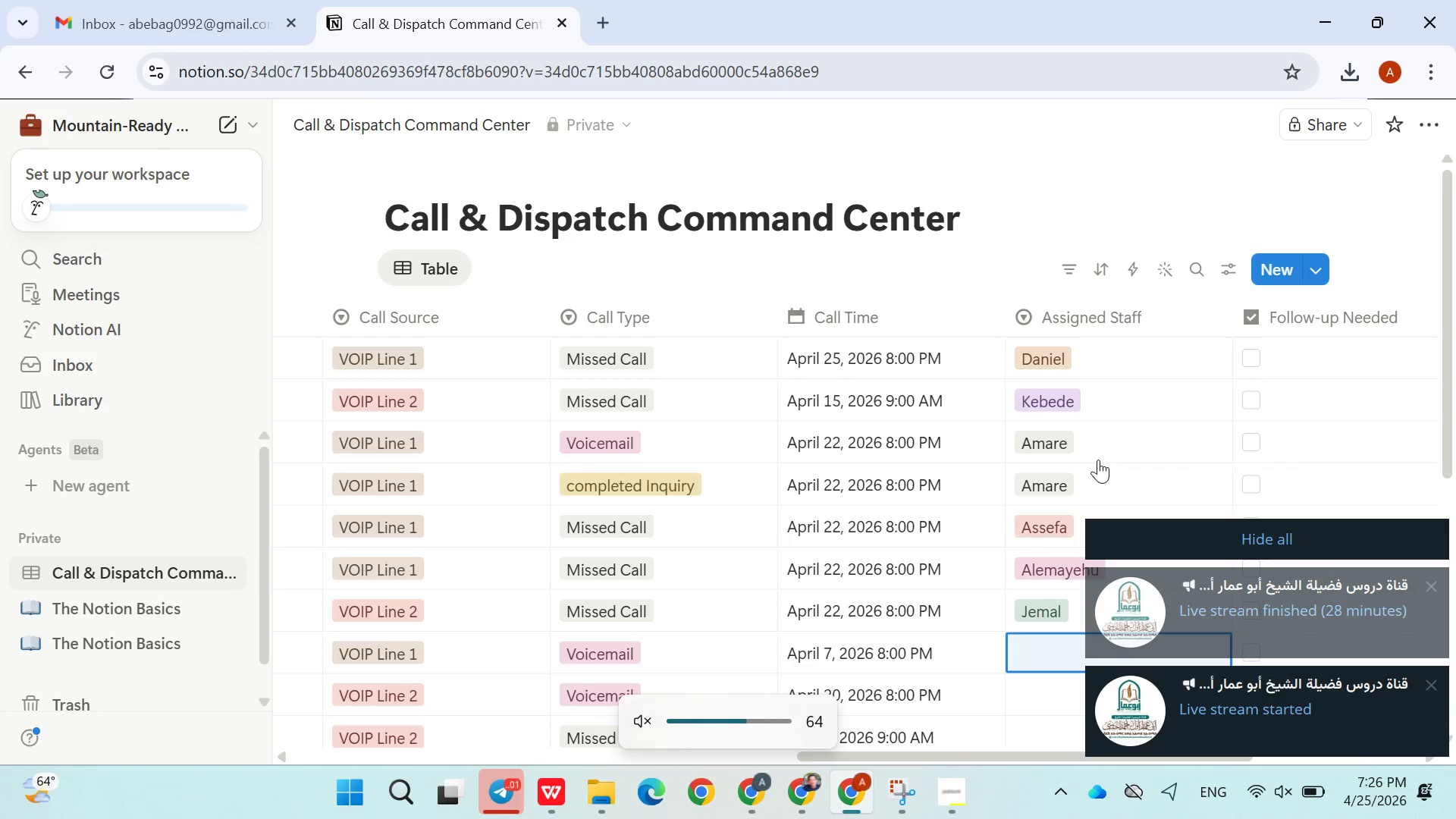 
left_click([1216, 528])
 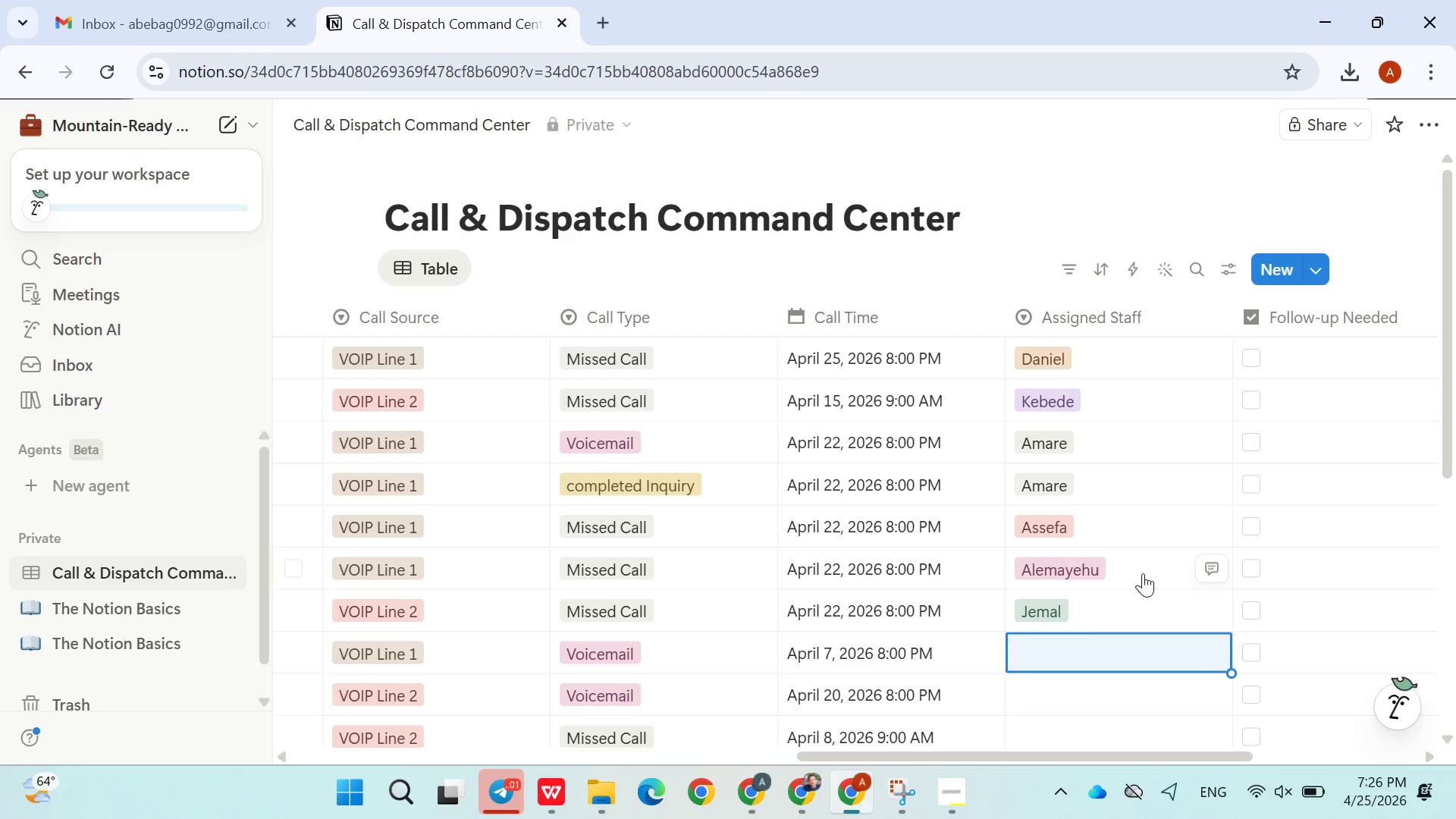 
type(AS)
 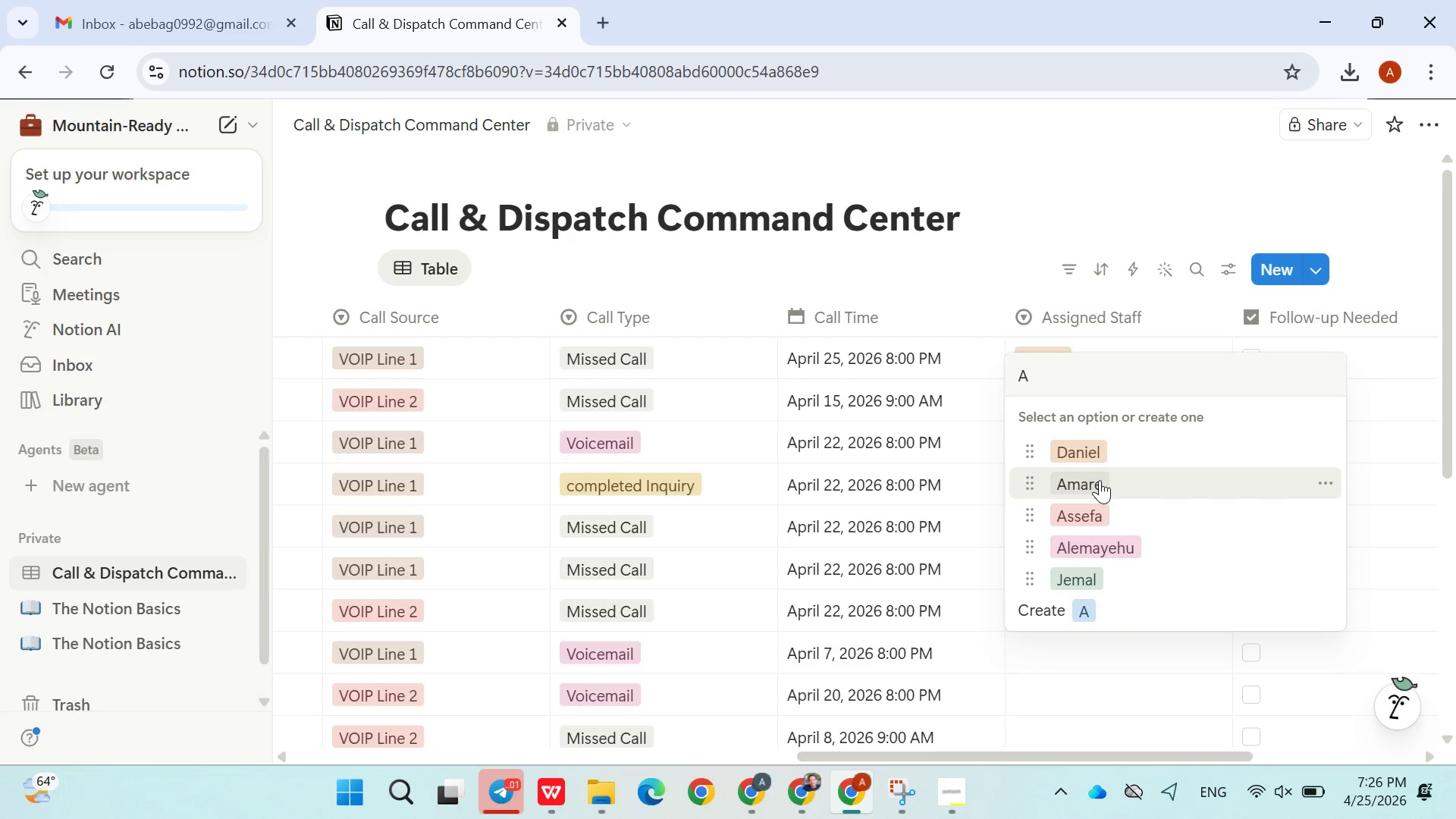 
left_click([1100, 482])
 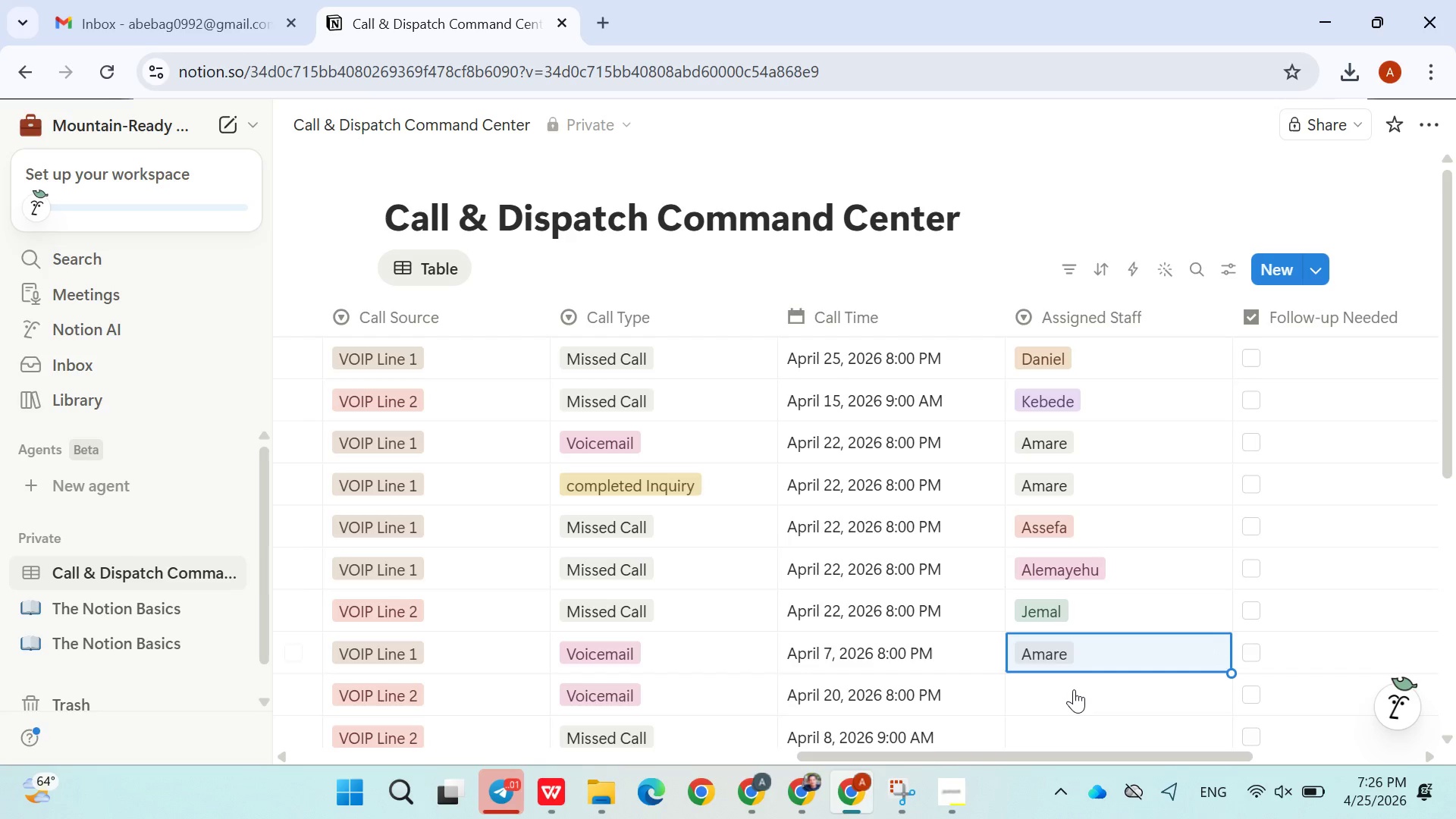 
left_click([1074, 689])
 